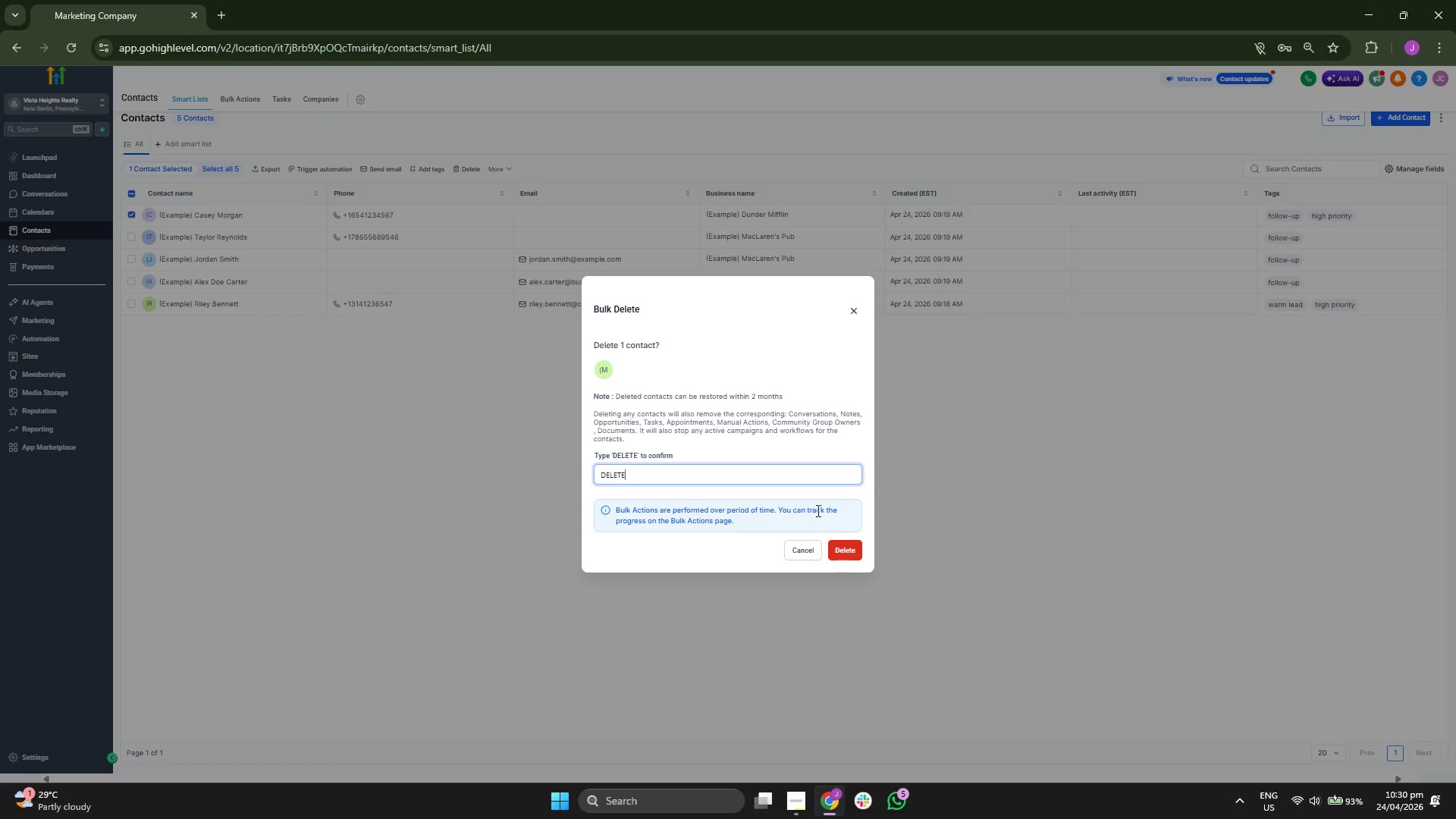 
left_click([846, 544])
 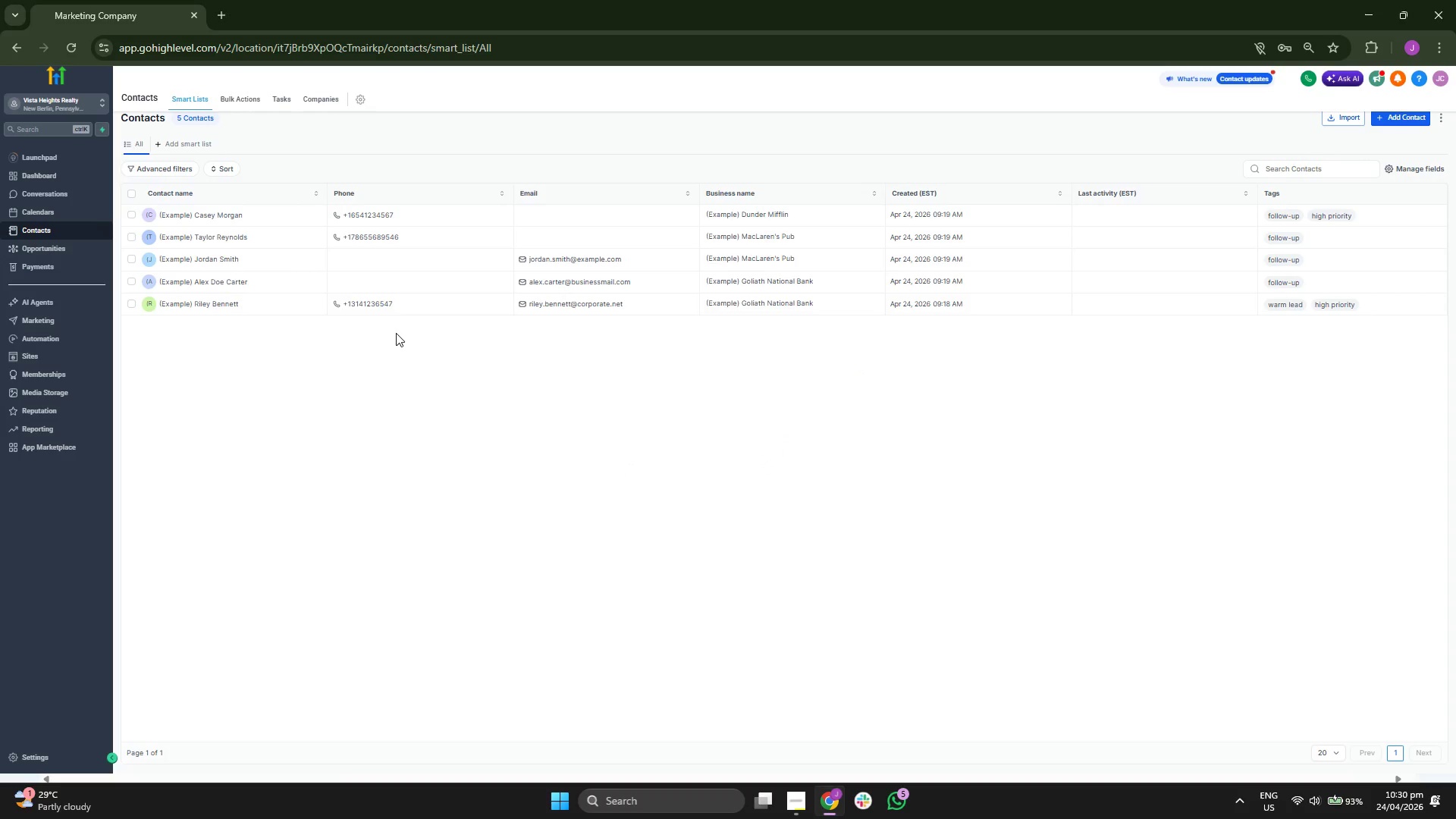 
left_click([133, 237])
 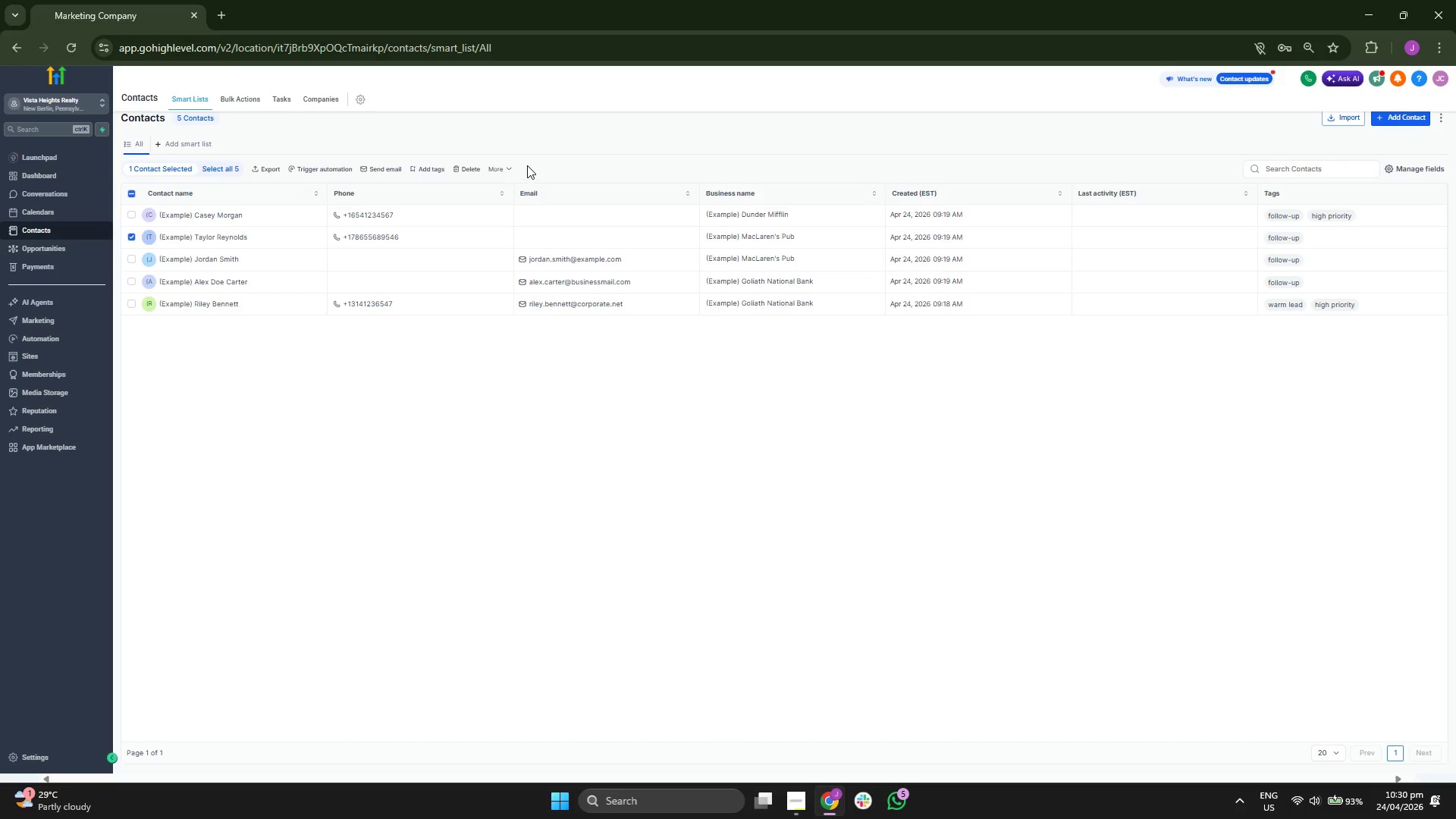 
left_click([507, 166])
 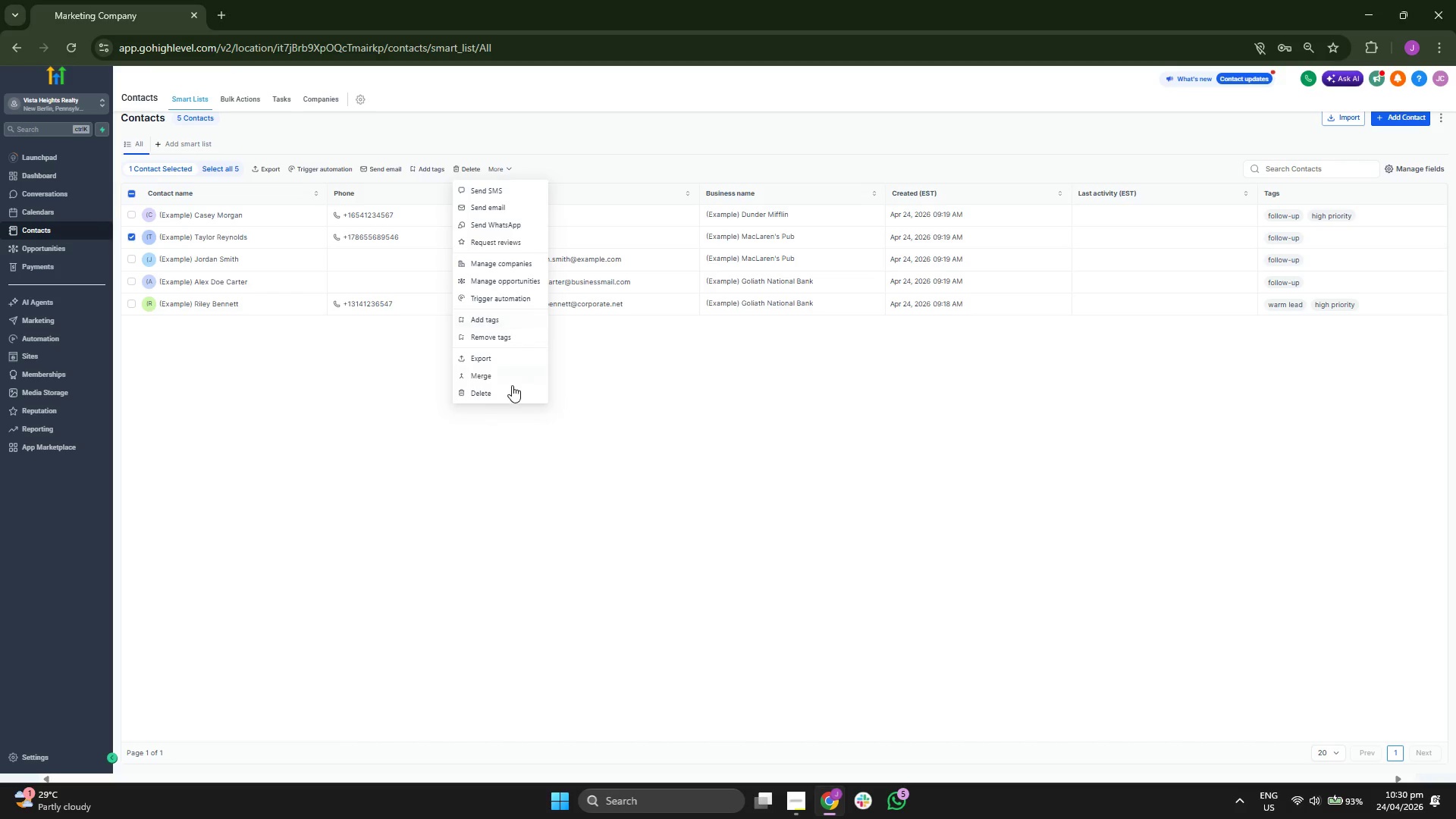 
left_click([509, 394])
 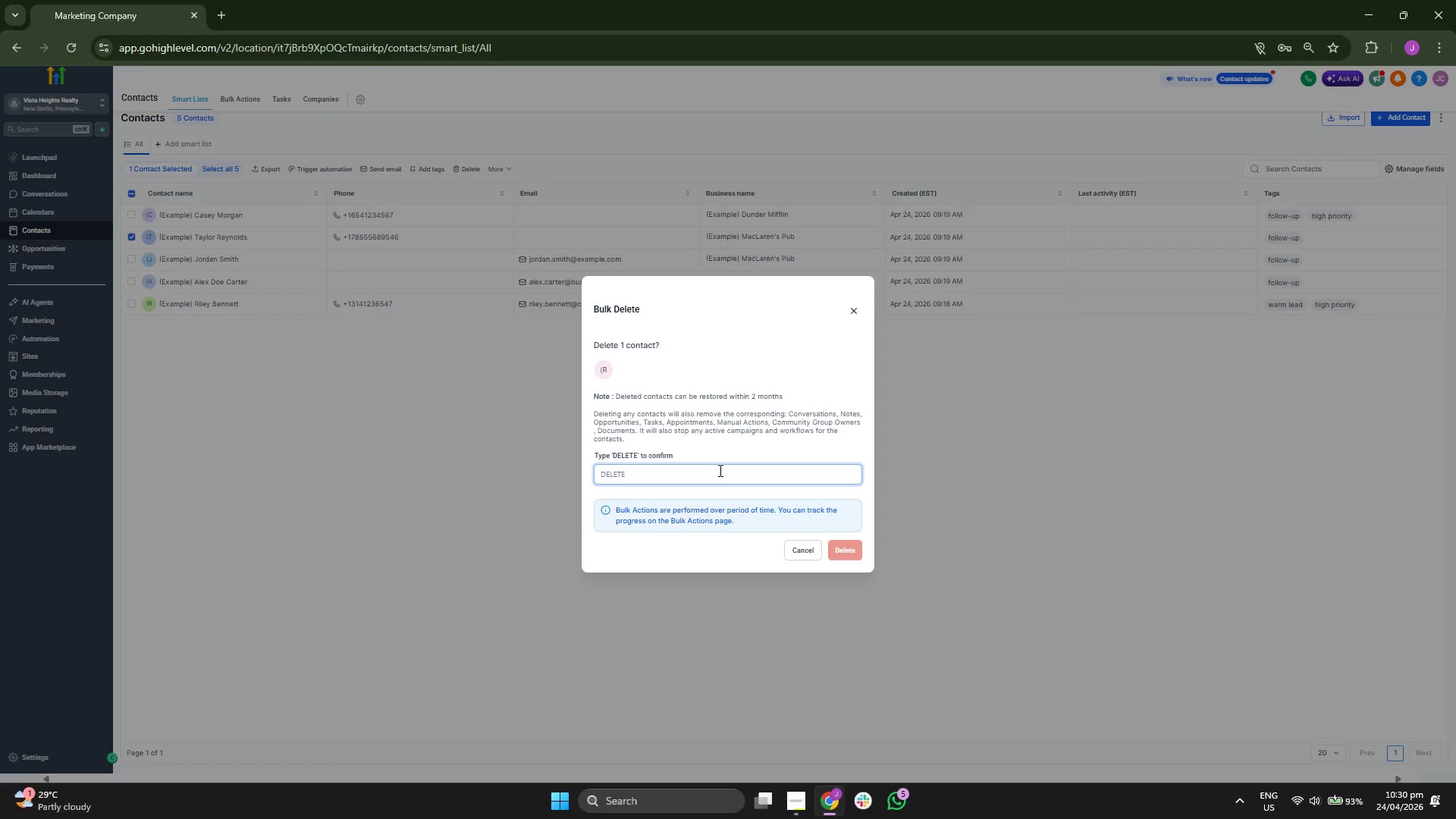 
type(DELETE)
 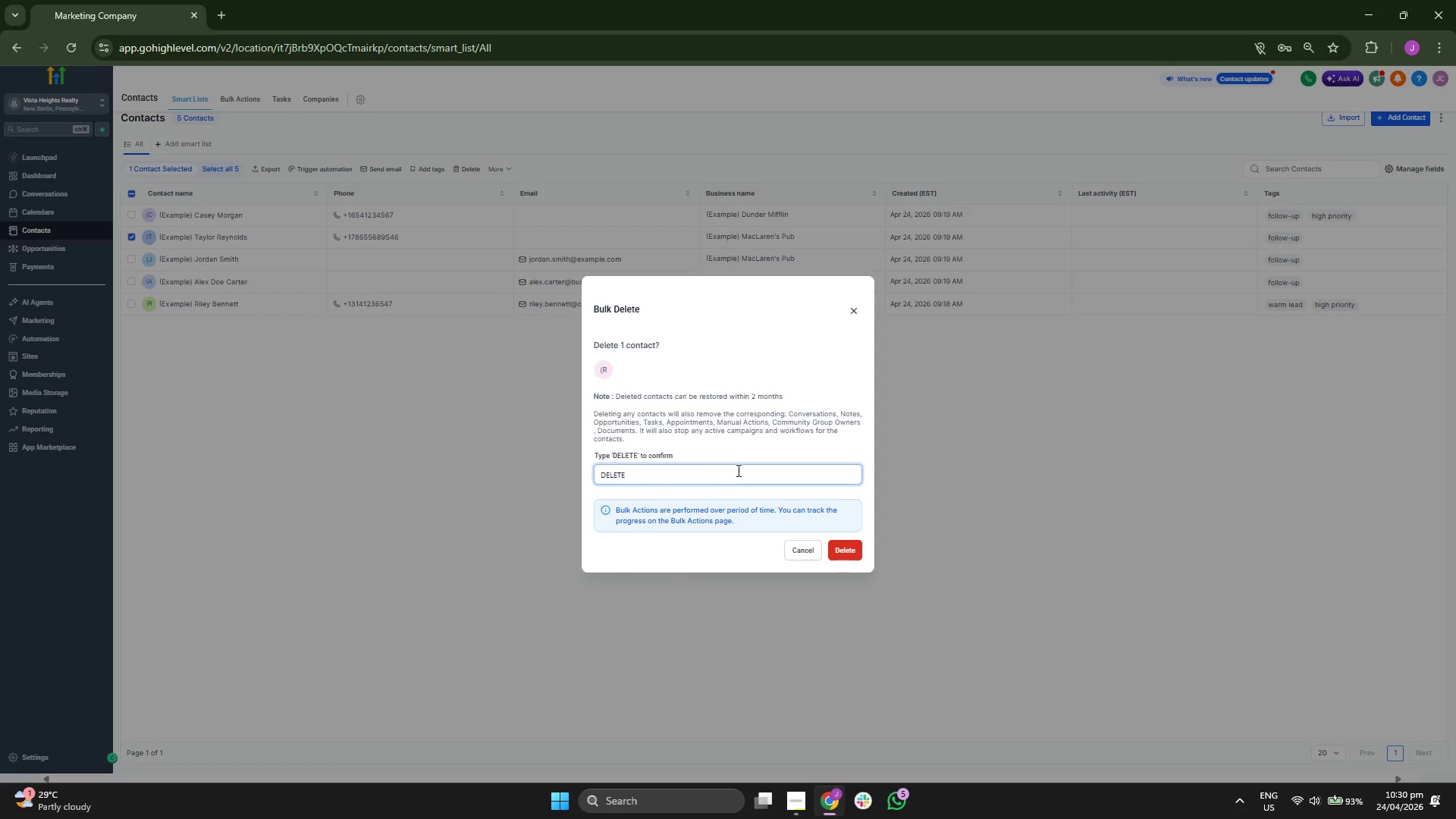 
left_click([777, 450])
 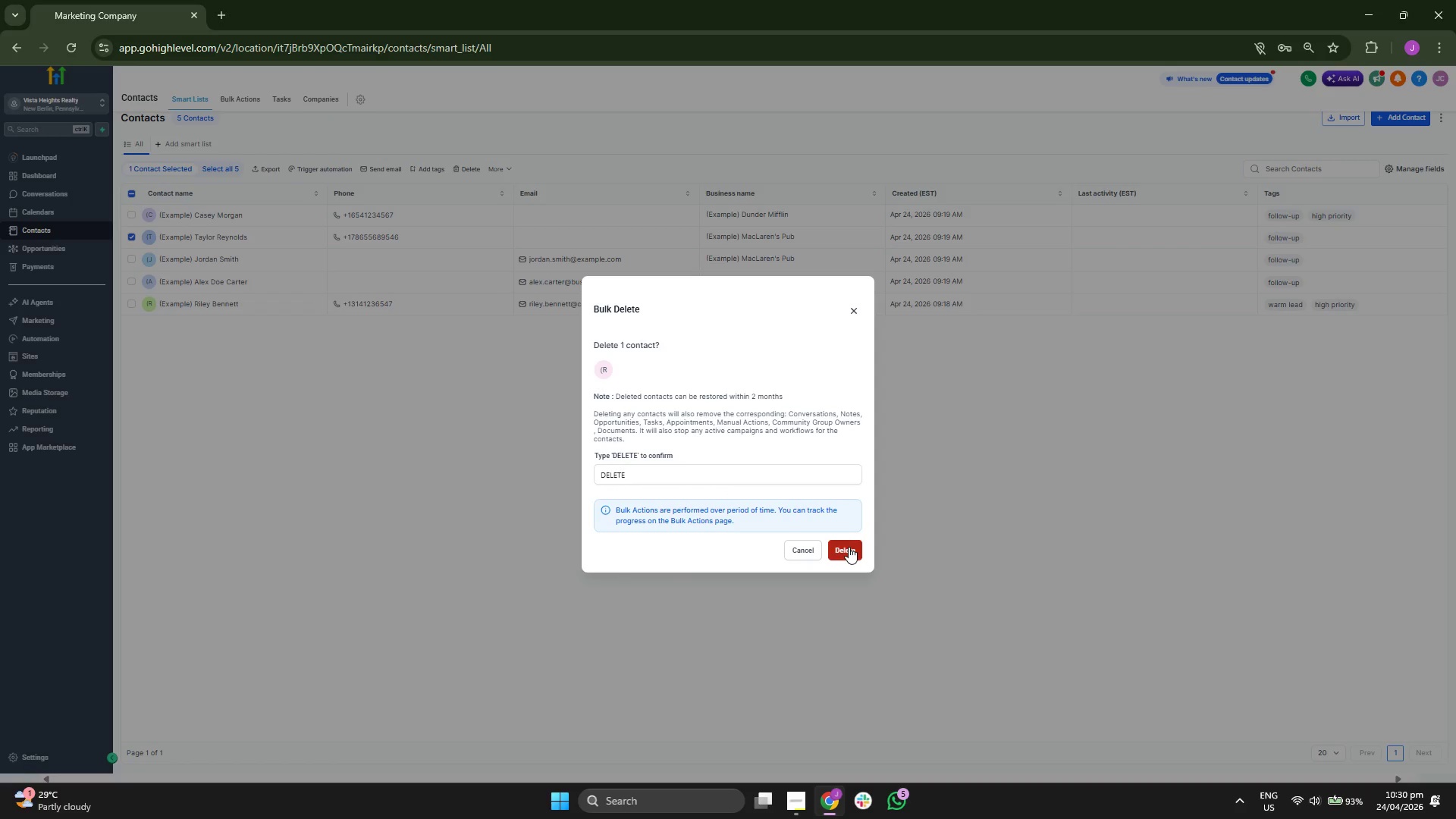 
left_click([849, 547])
 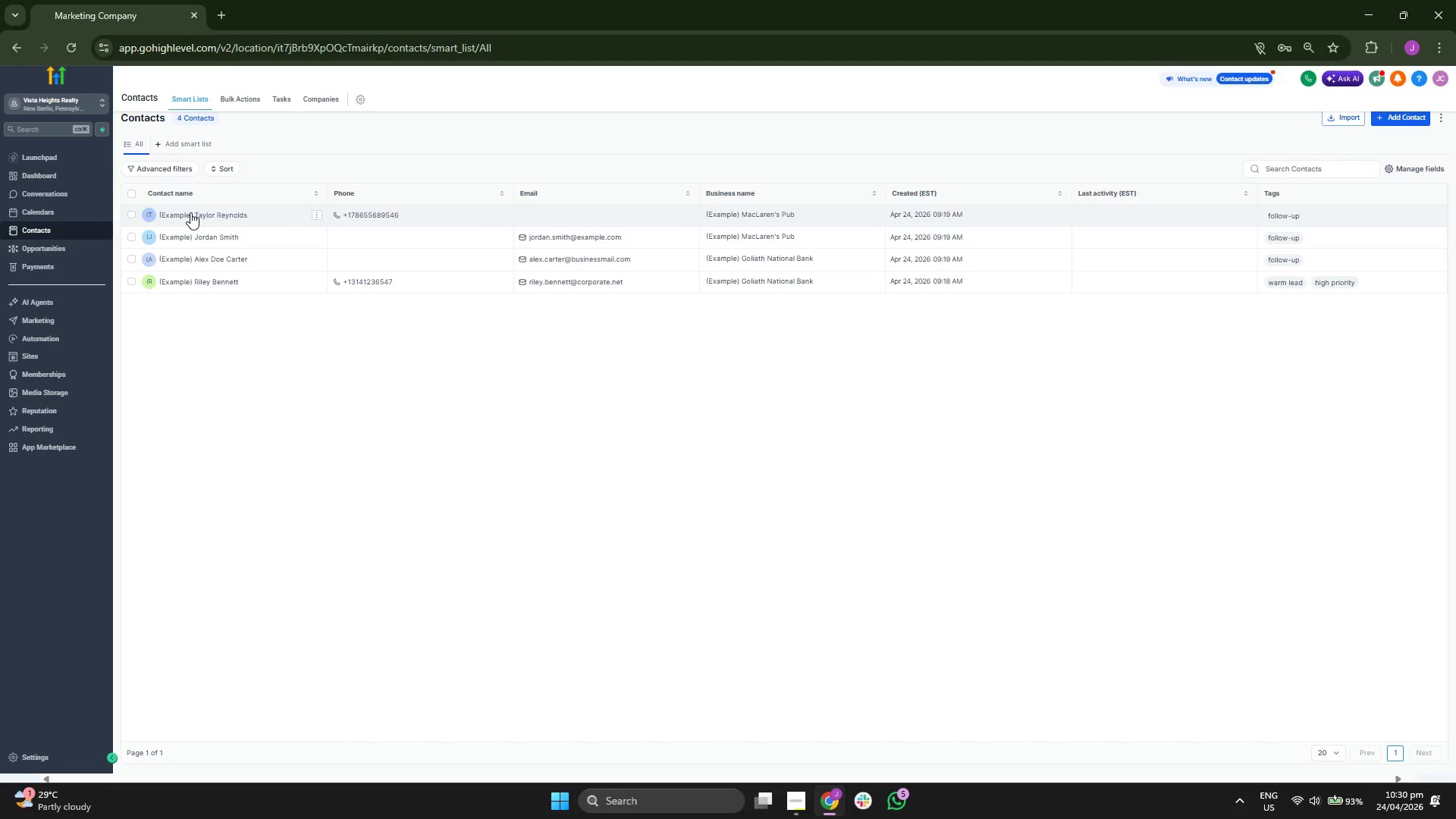 
wait(5.5)
 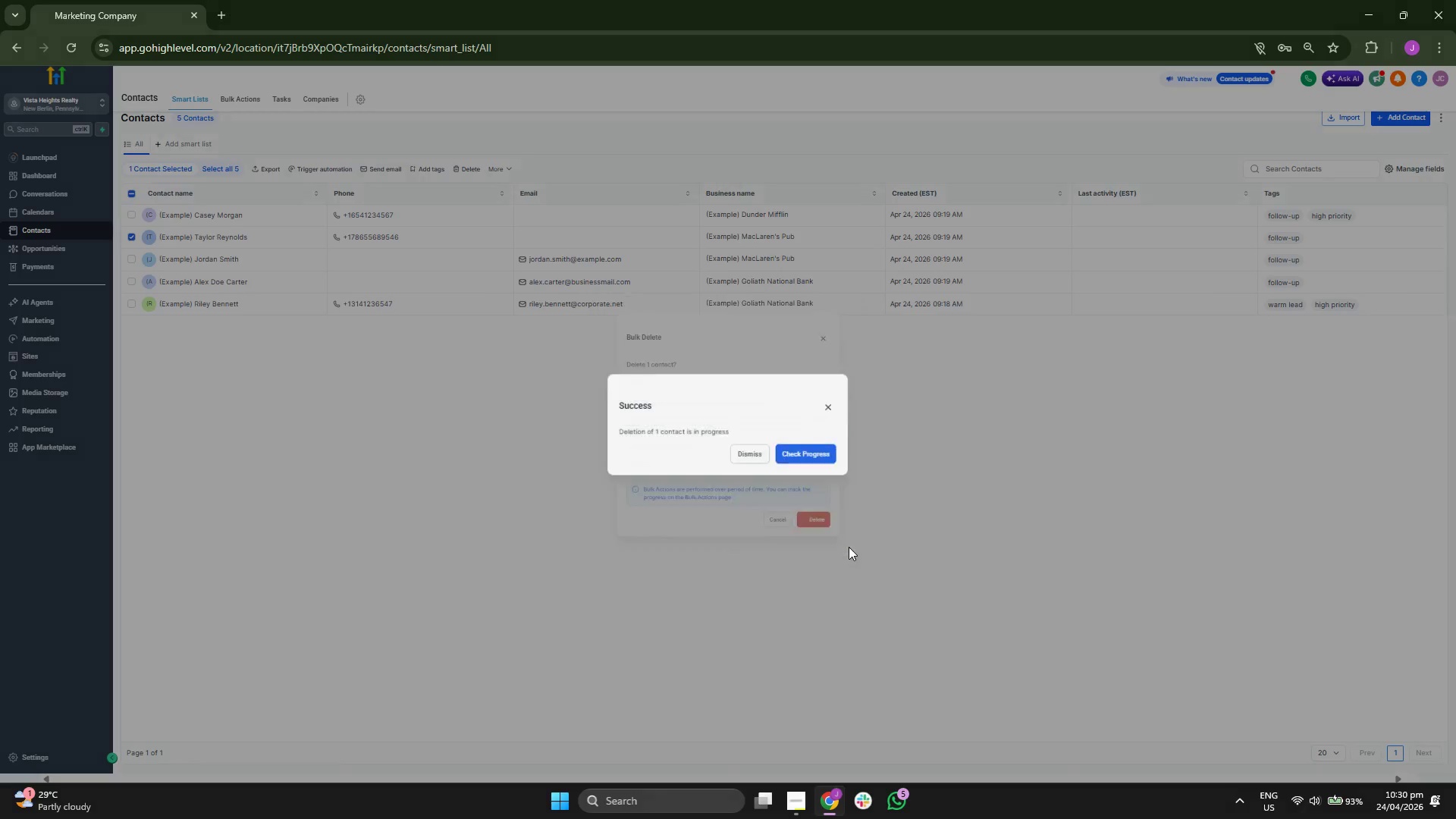 
left_click([130, 235])
 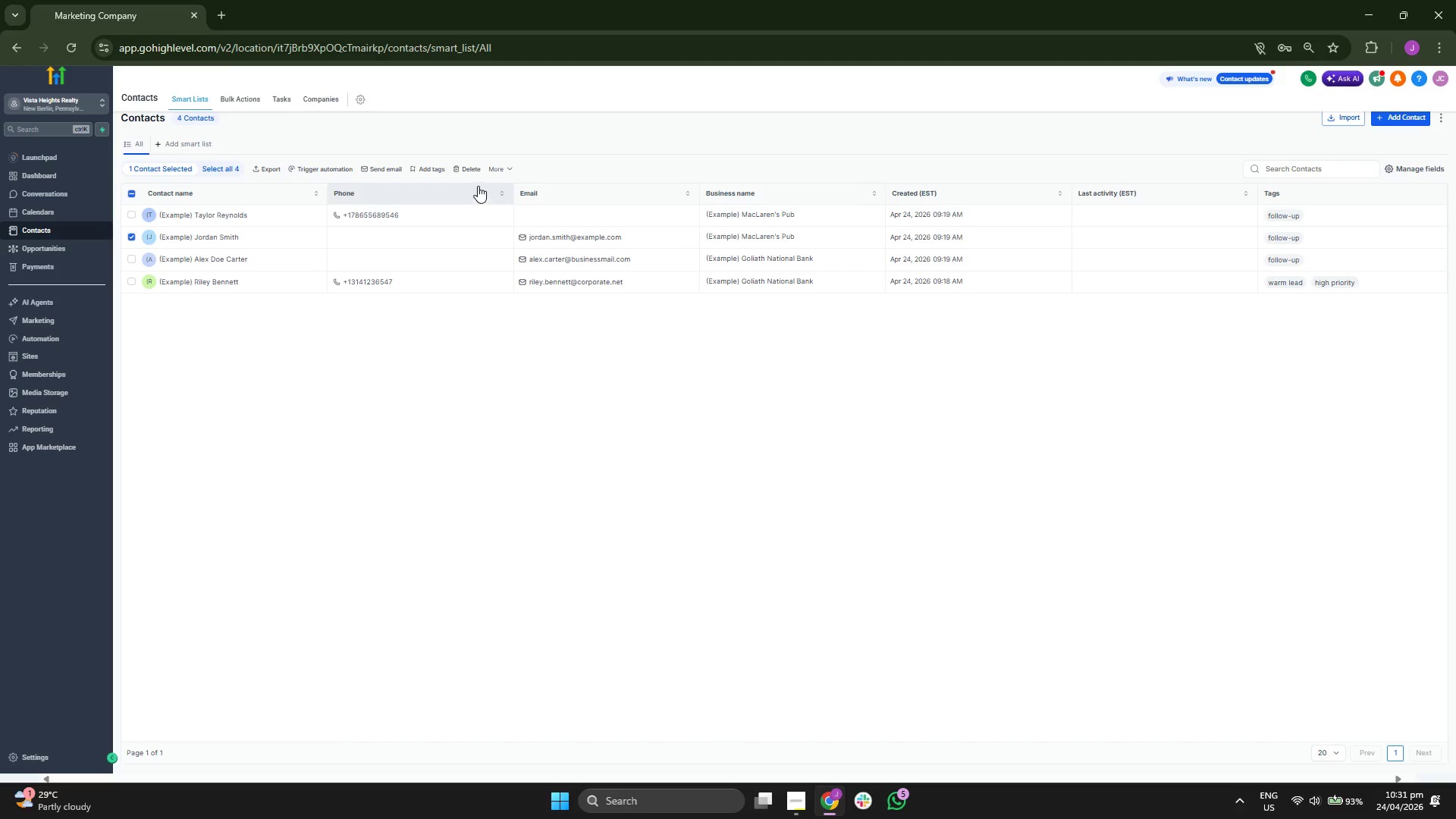 
left_click([470, 171])
 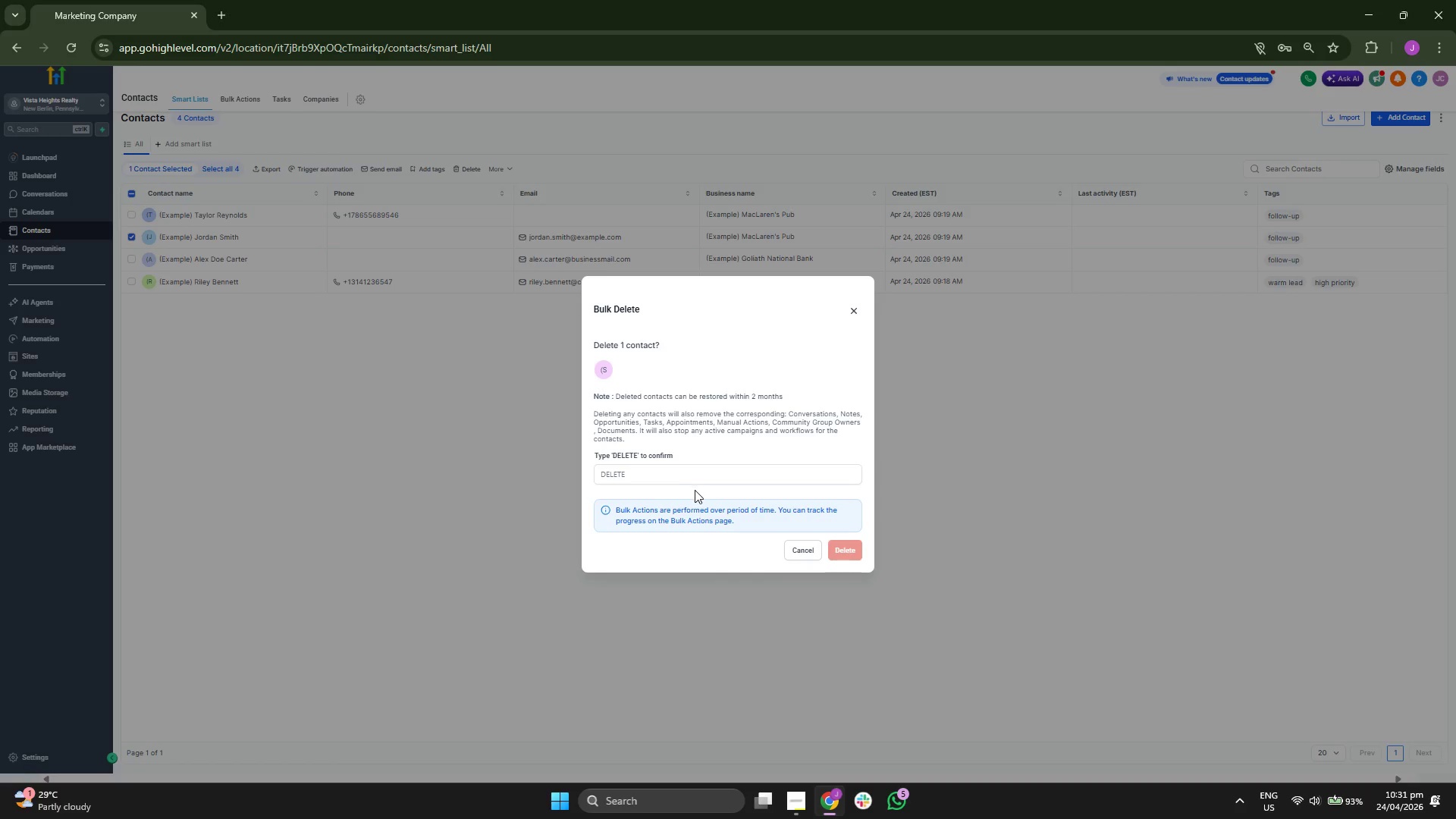 
left_click([696, 479])
 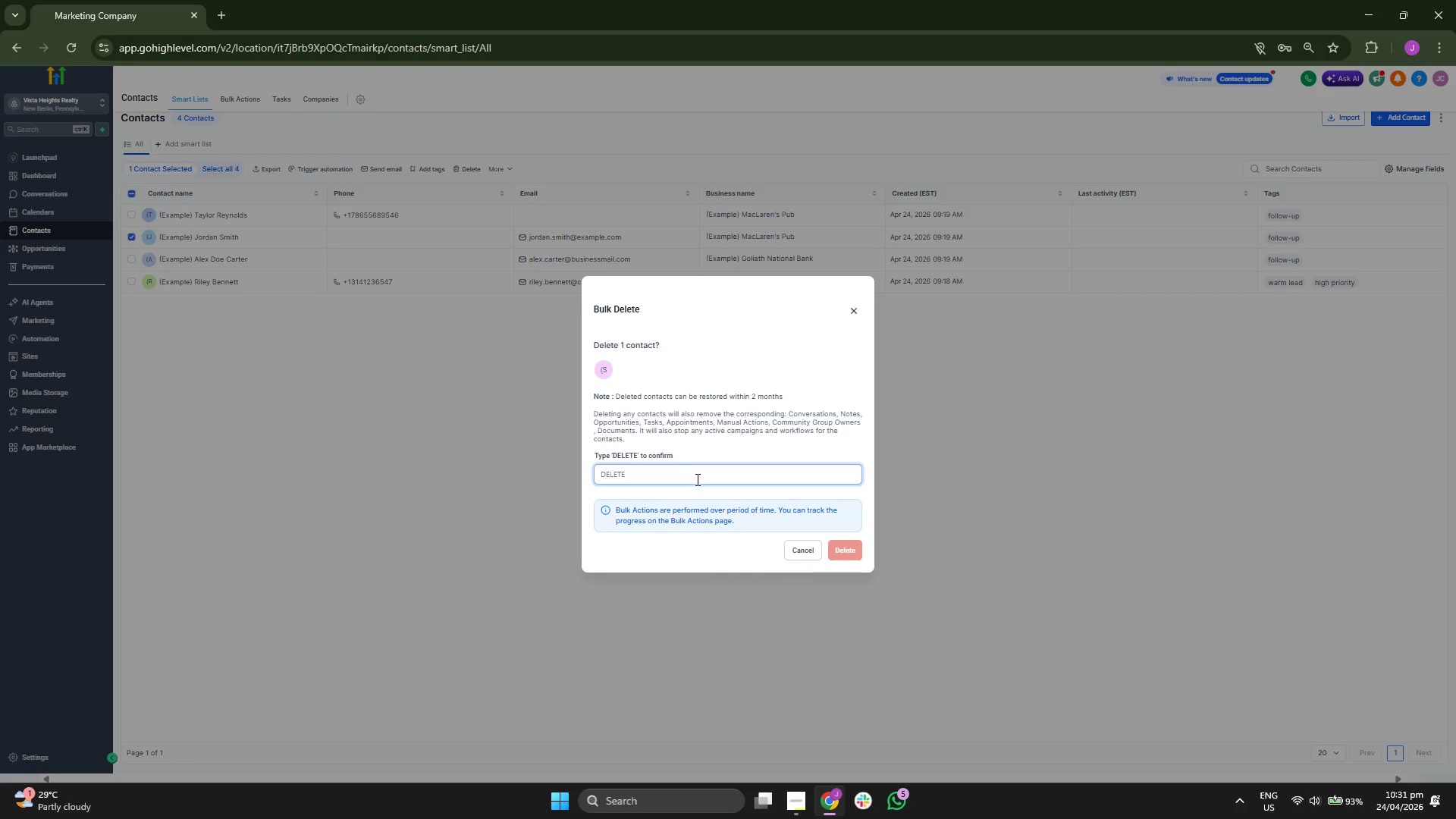 
type(DELETE)
 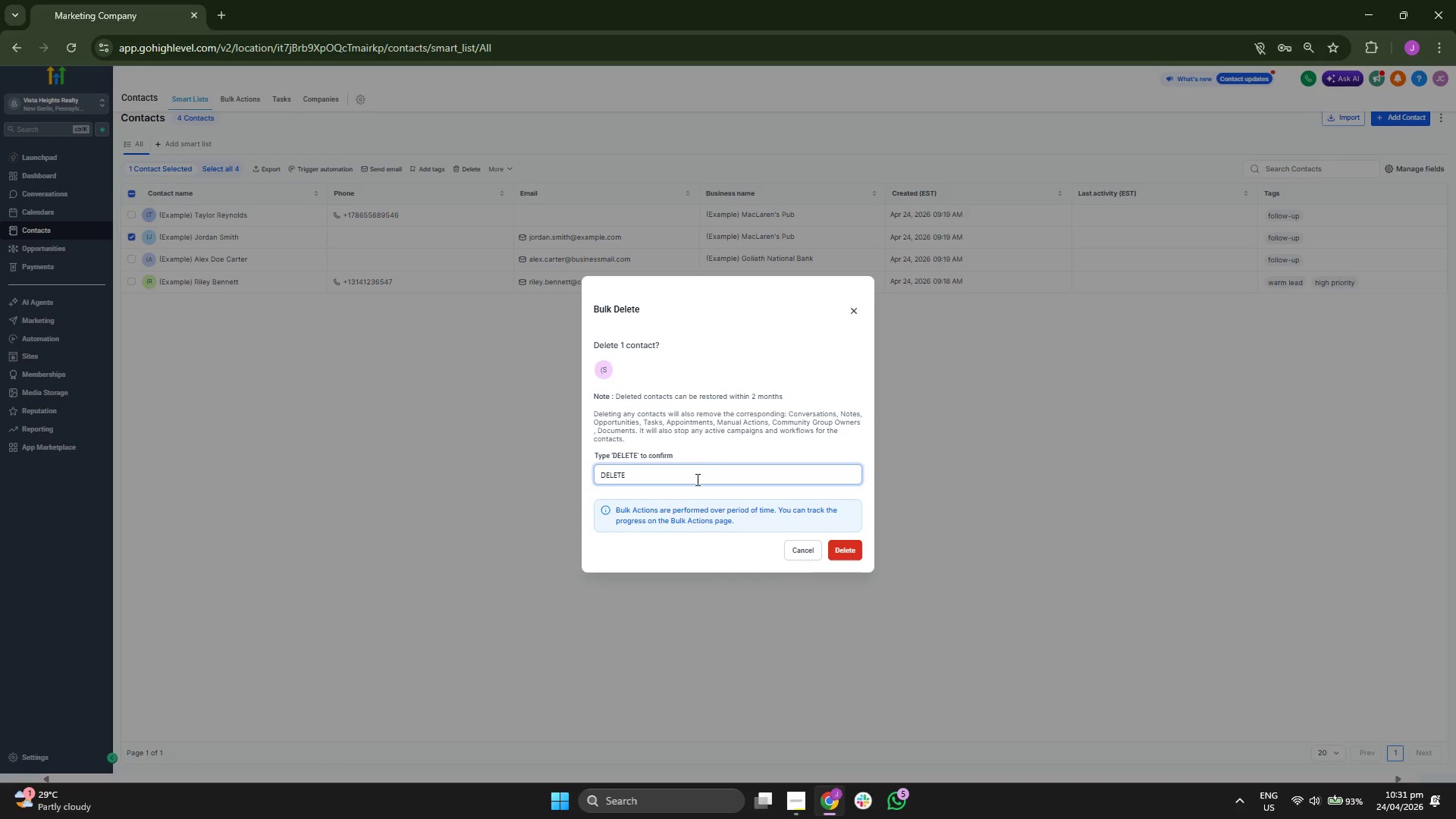 
left_click([721, 448])
 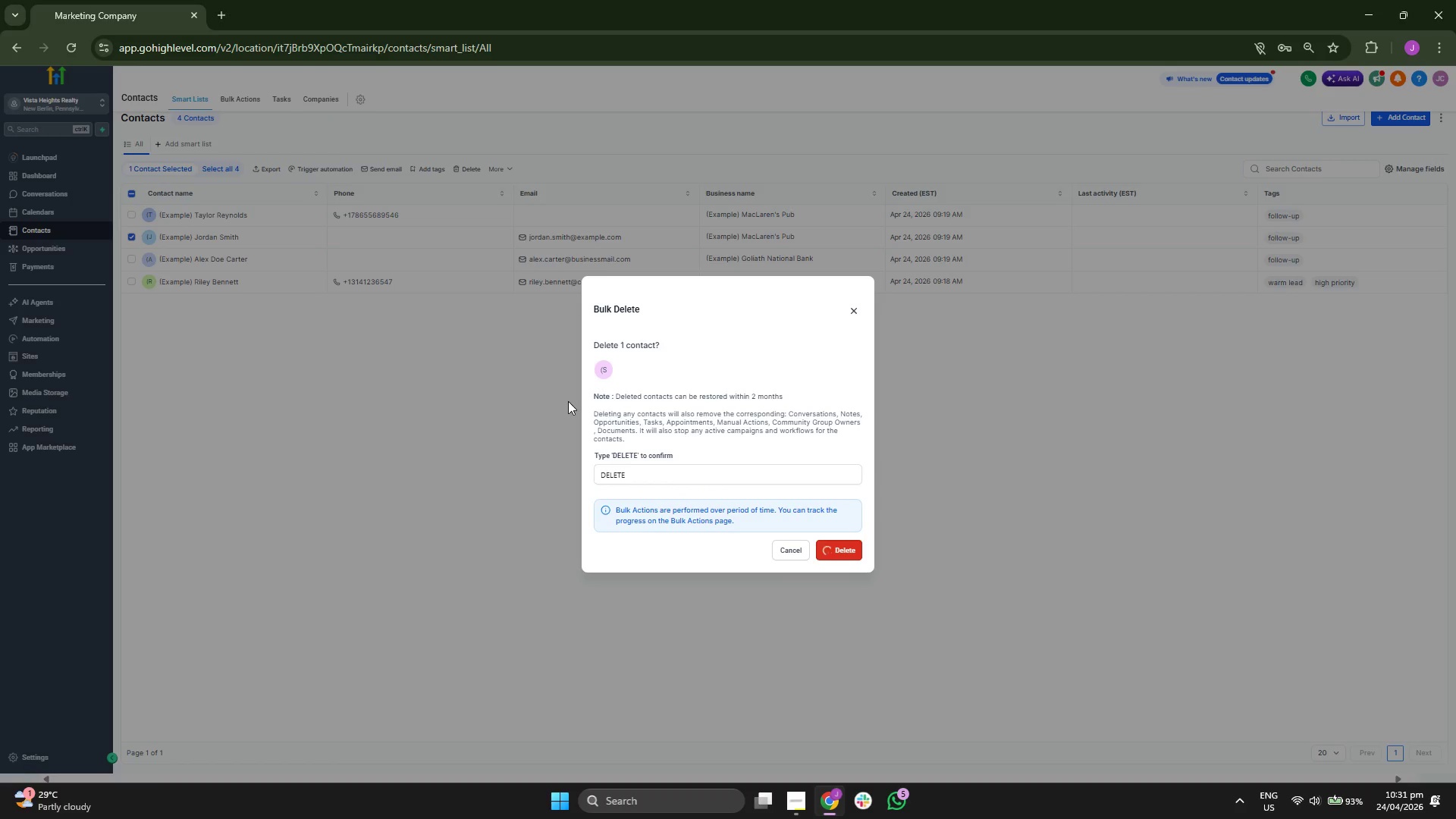 
wait(6.59)
 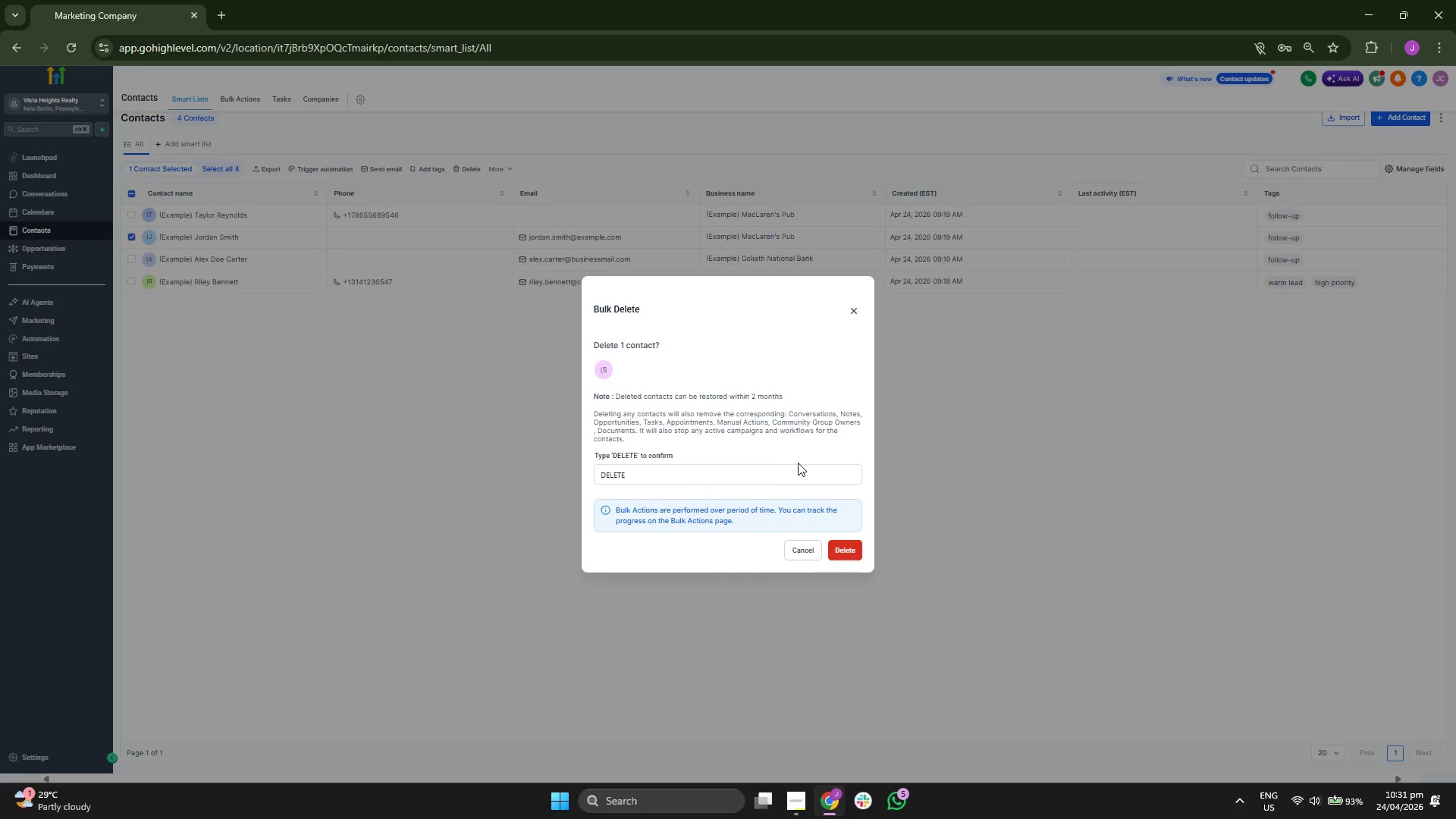 
left_click([753, 460])
 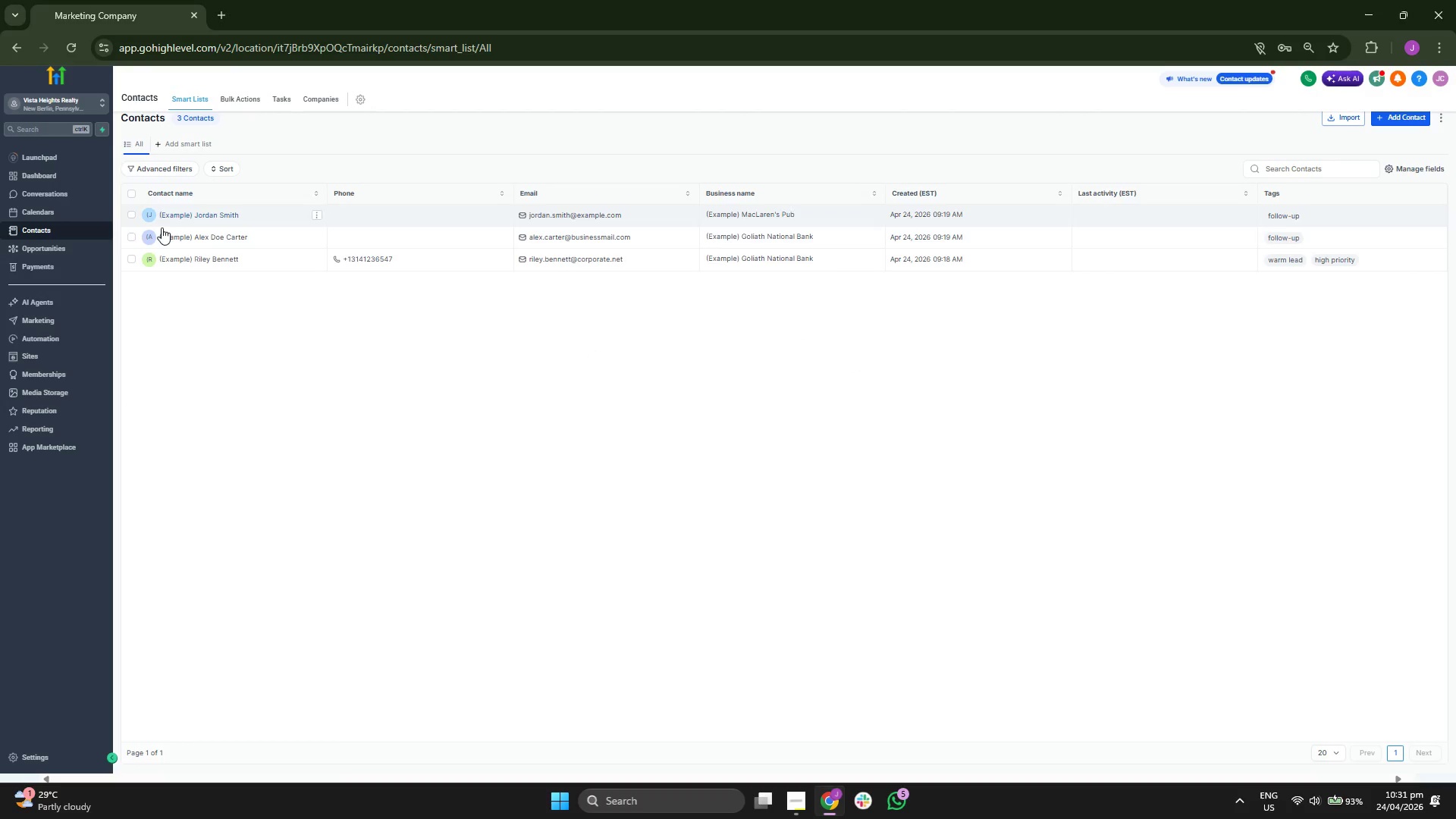 
left_click([131, 238])
 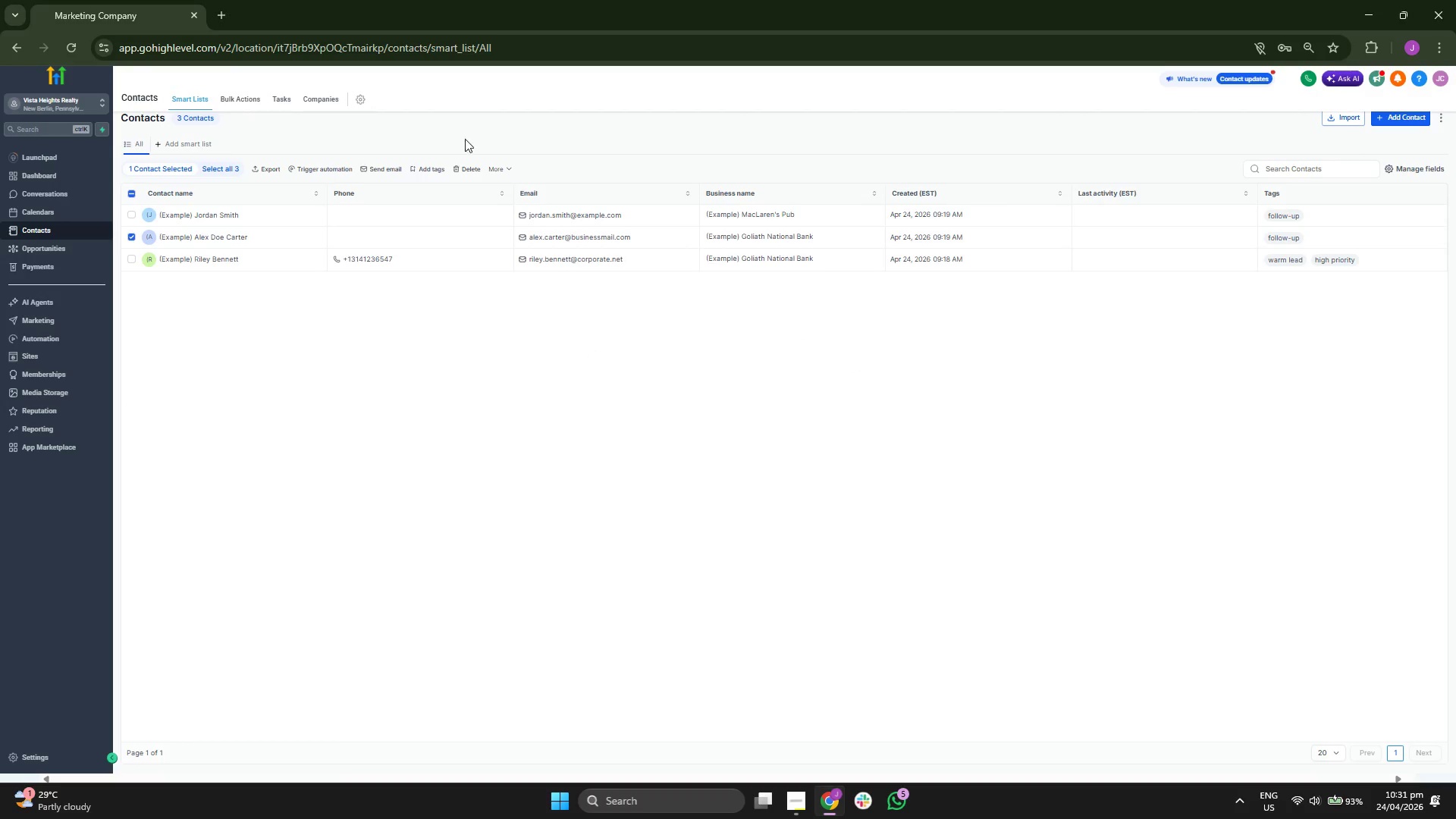 
left_click([499, 168])
 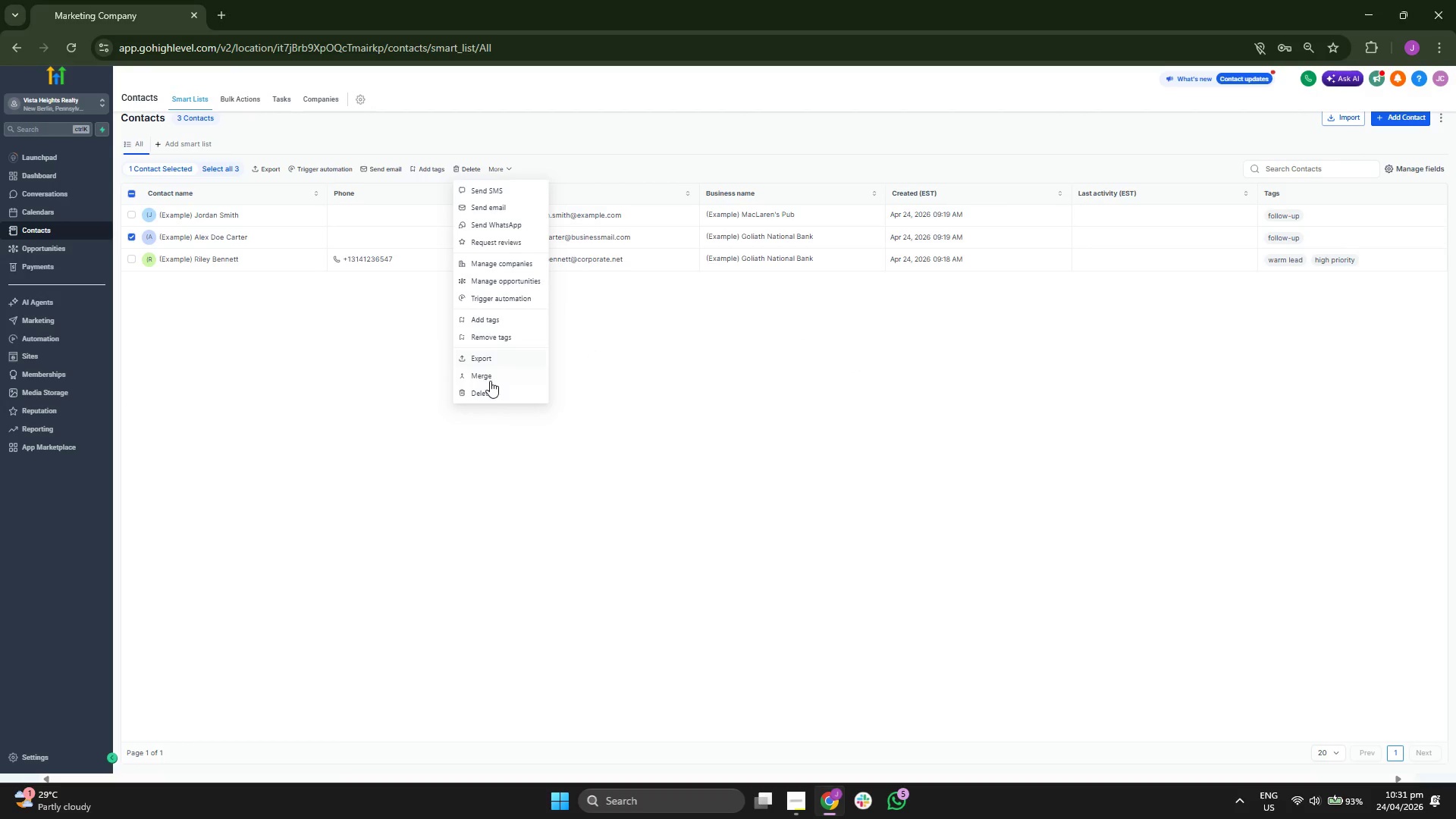 
left_click([490, 394])
 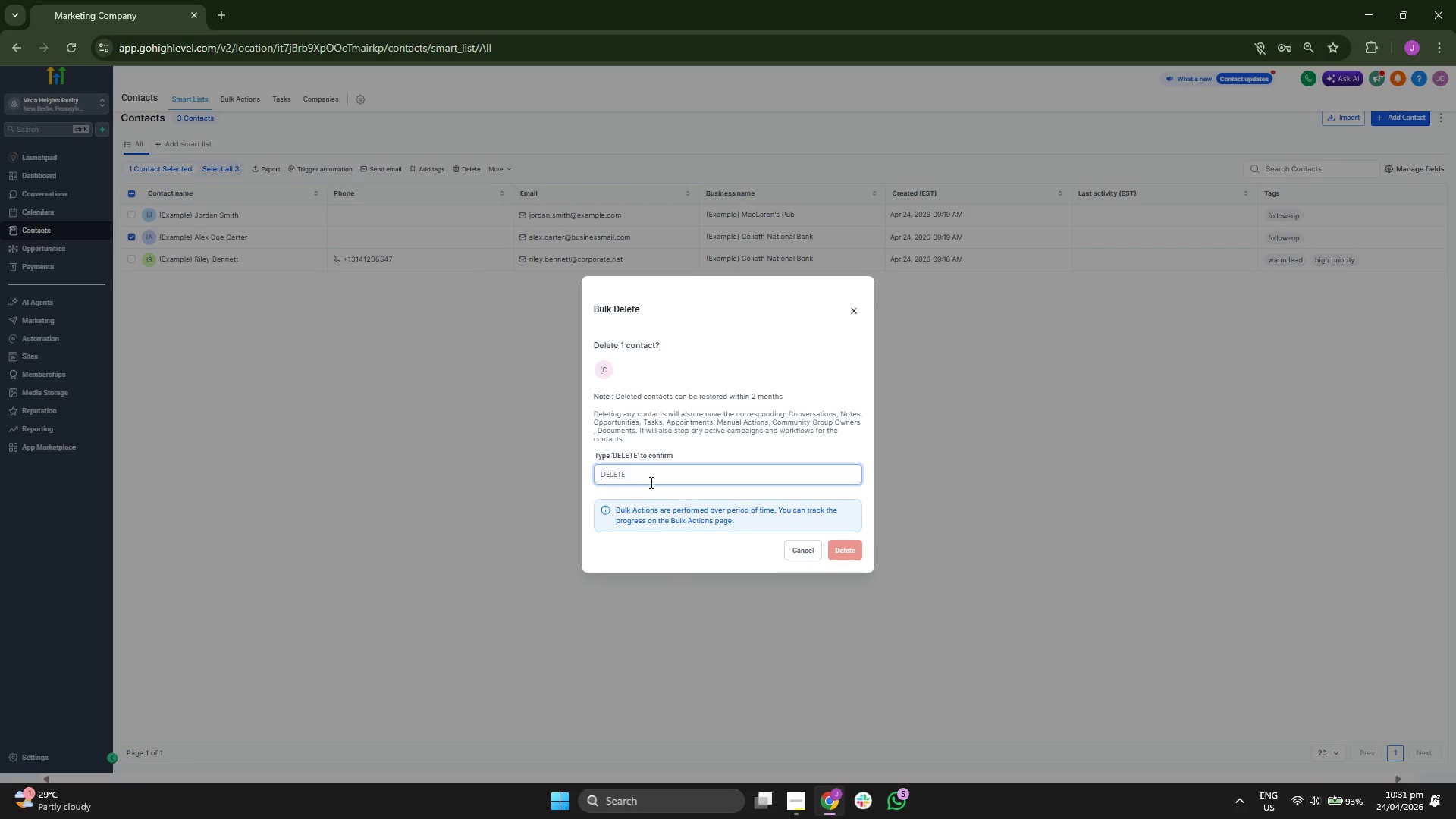 
type(DELETE)
 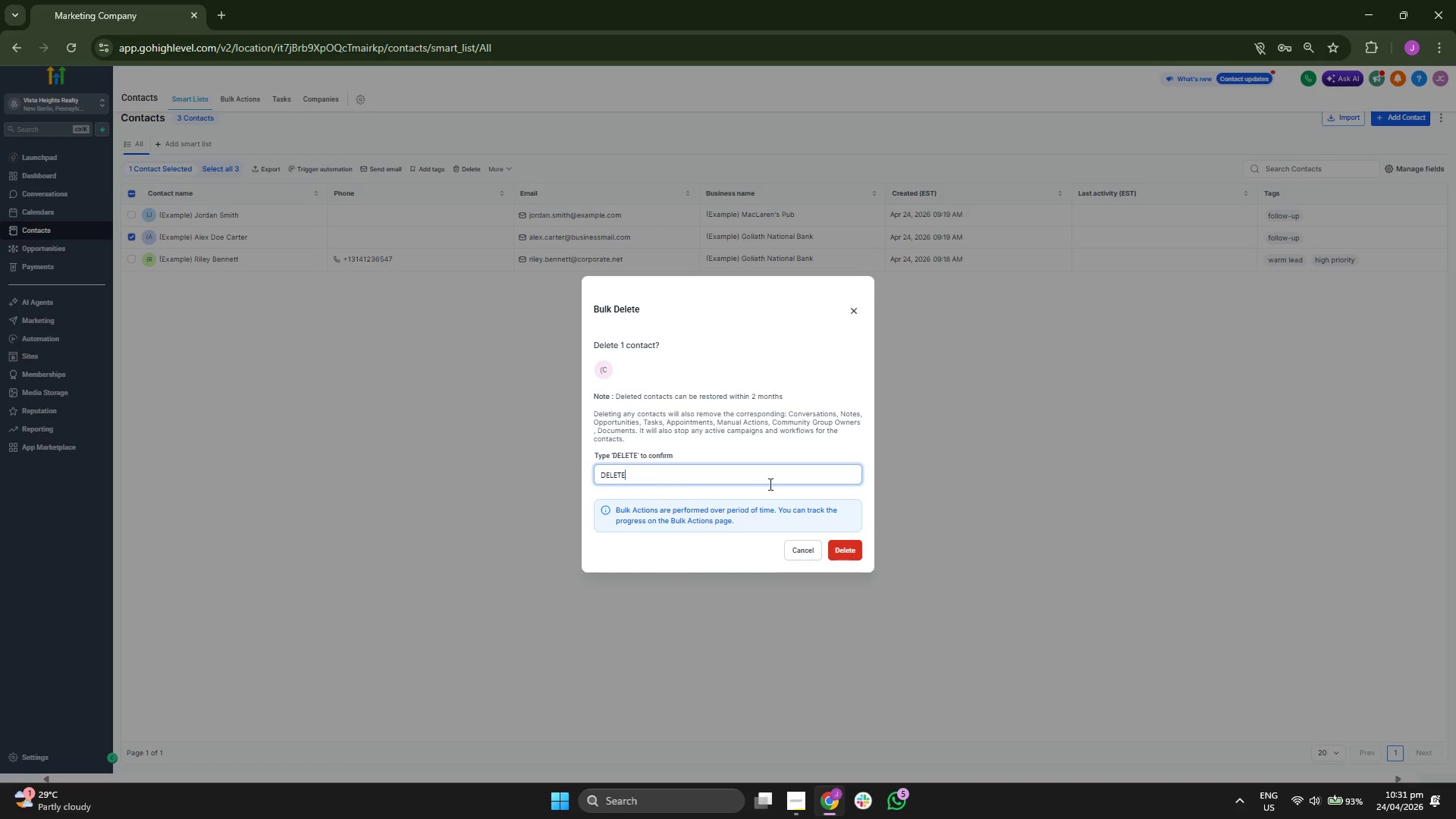 
left_click([842, 547])
 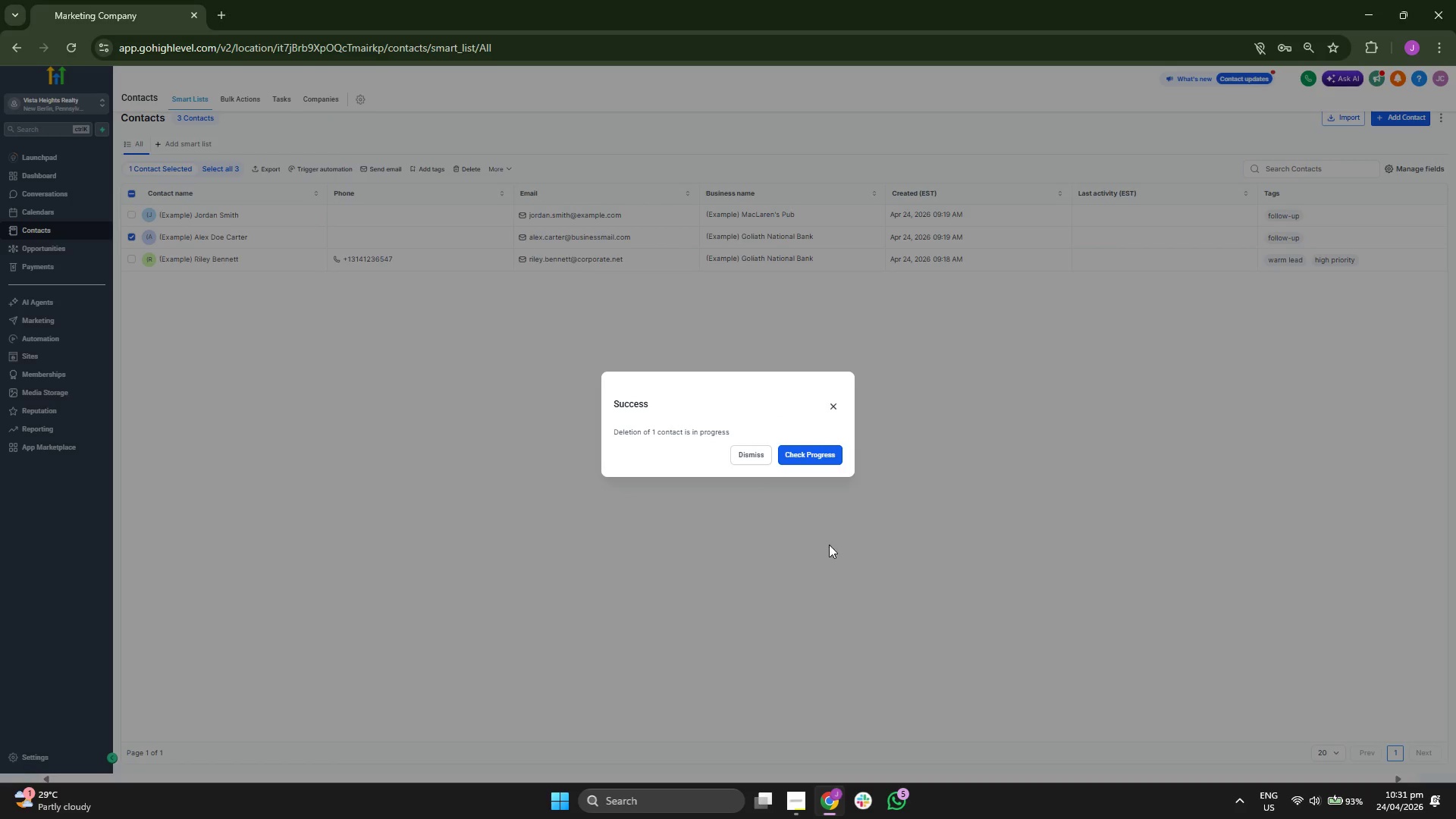 
left_click([742, 456])
 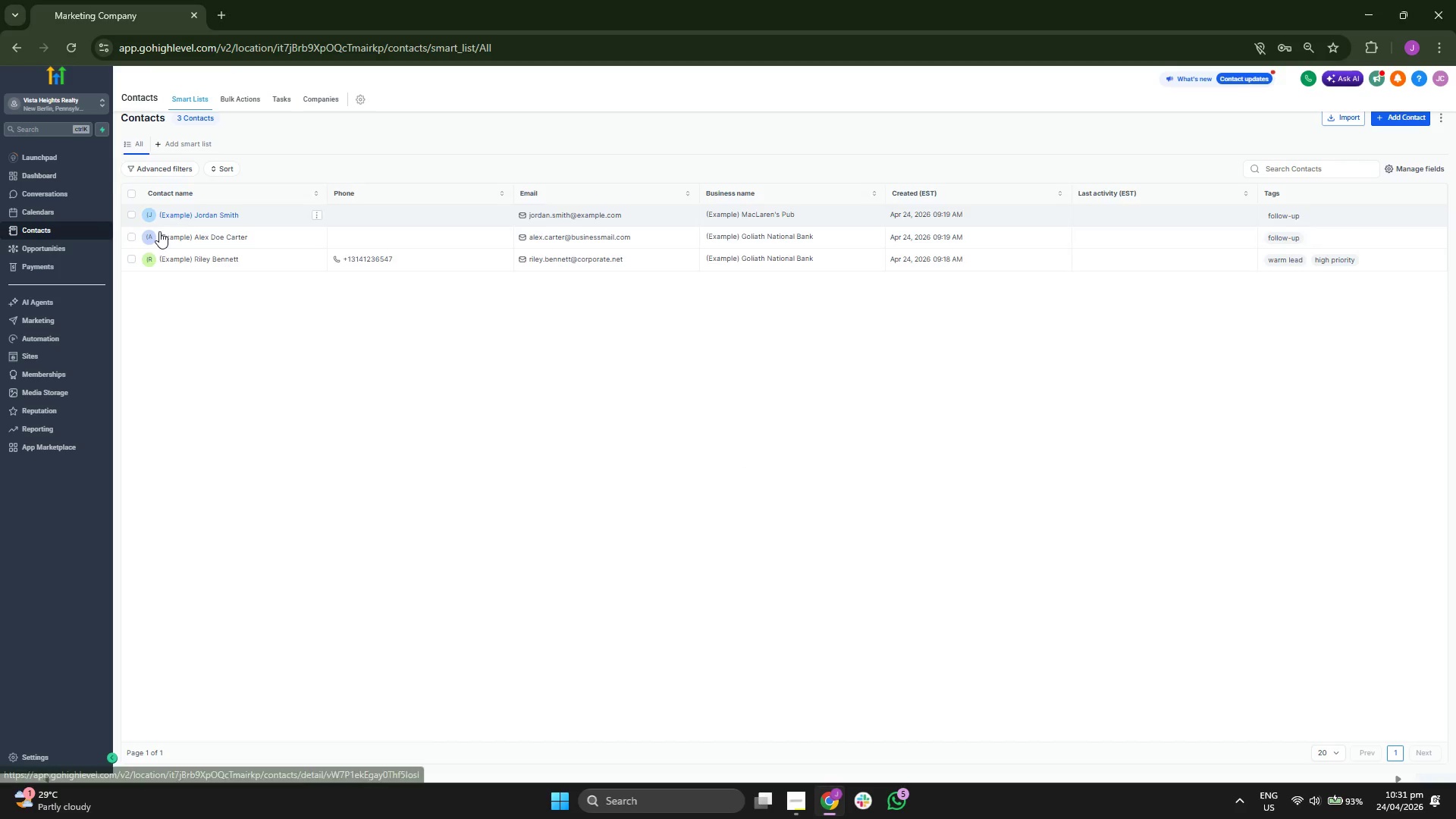 
left_click([129, 258])
 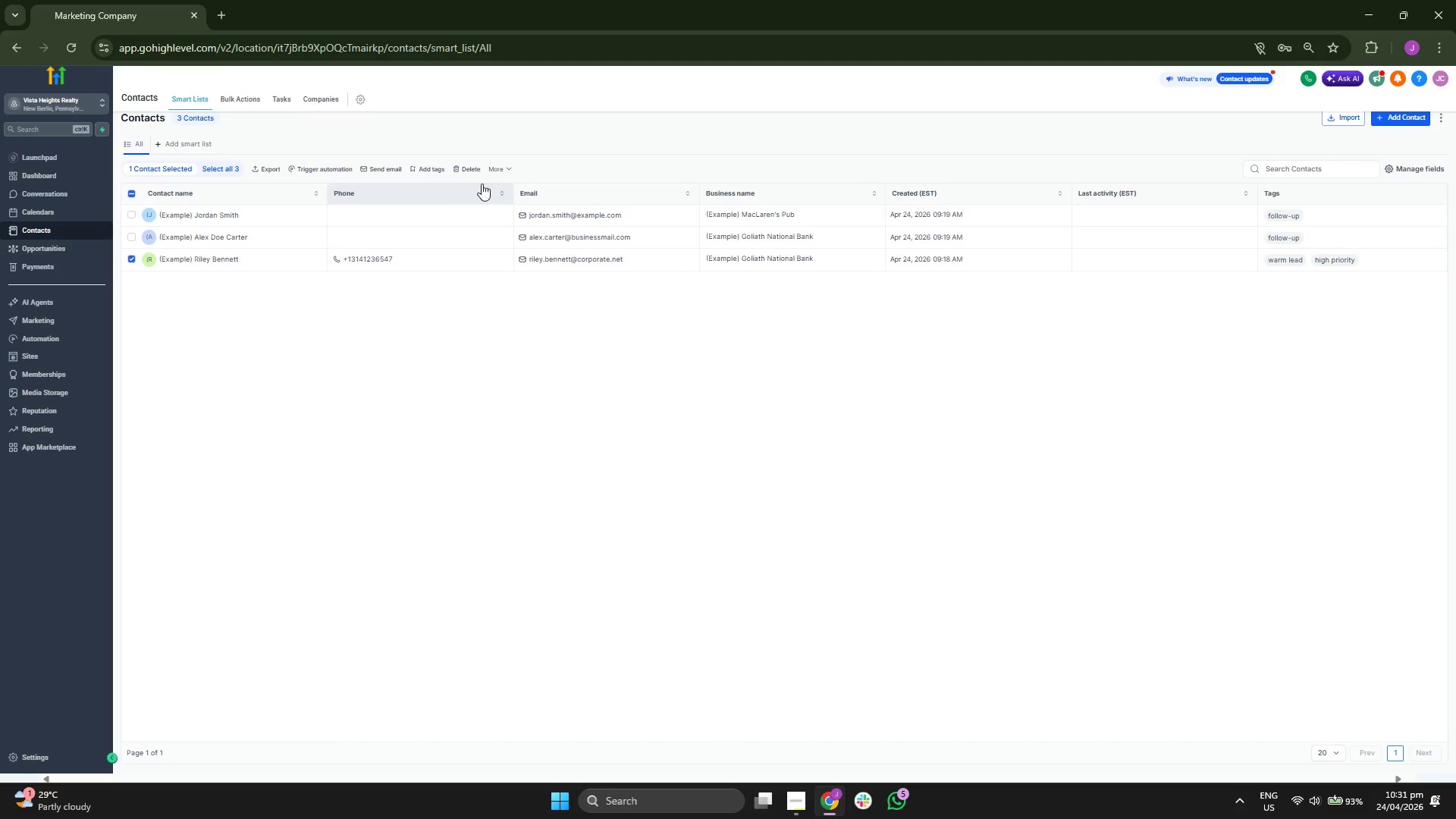 
left_click([504, 169])
 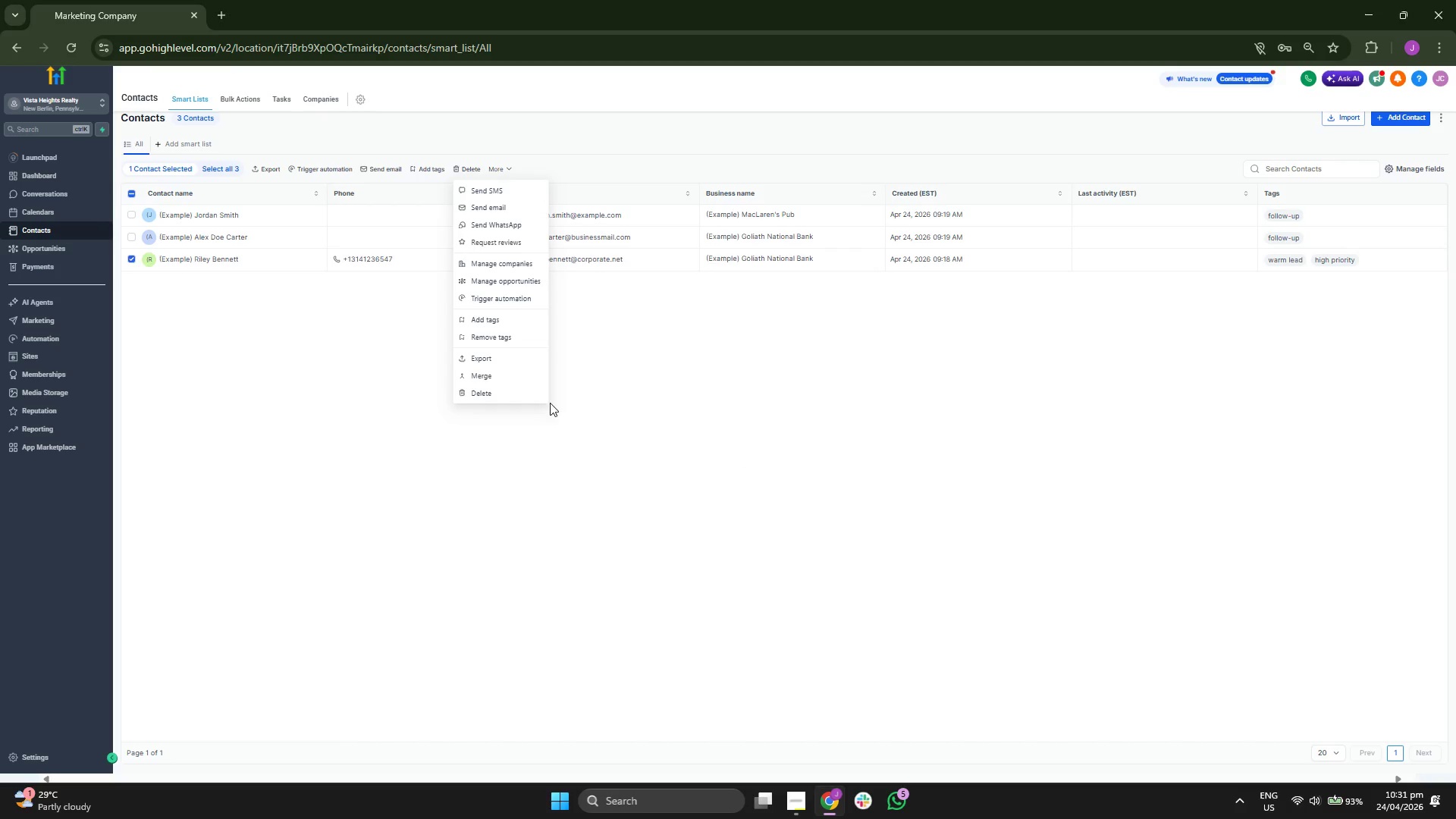 
left_click([532, 395])
 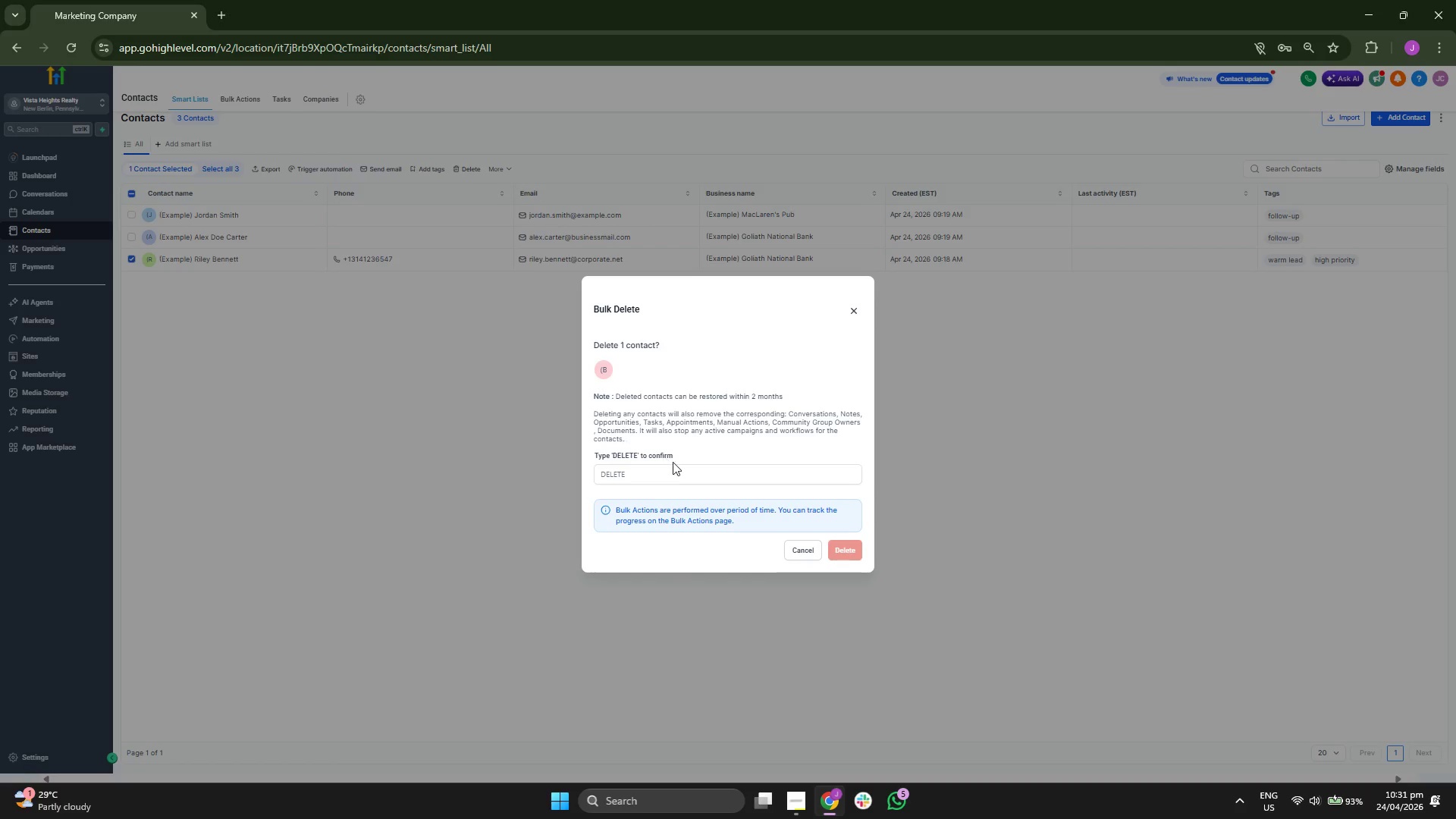 
left_click([680, 470])
 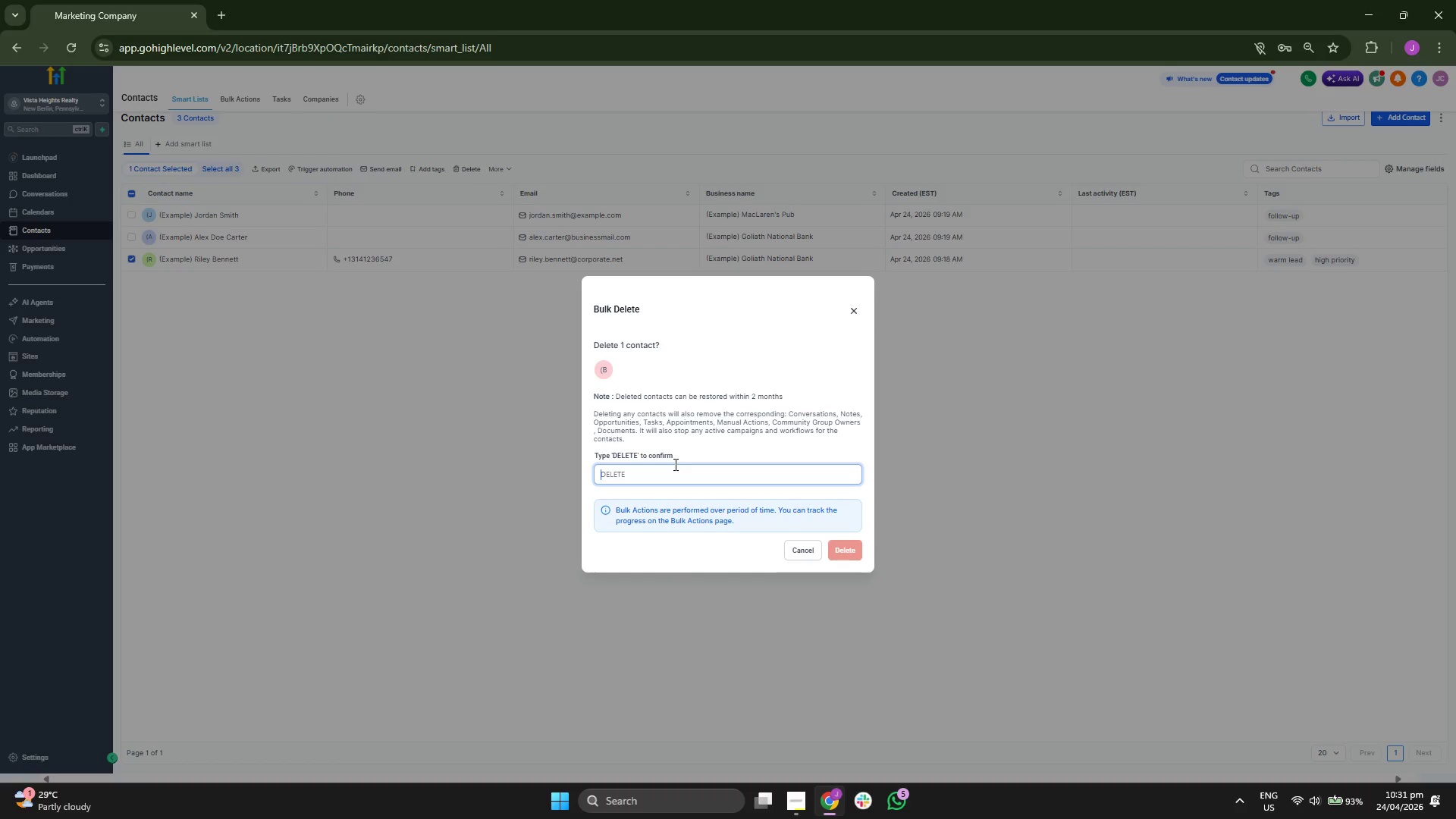 
type(DELETE)
 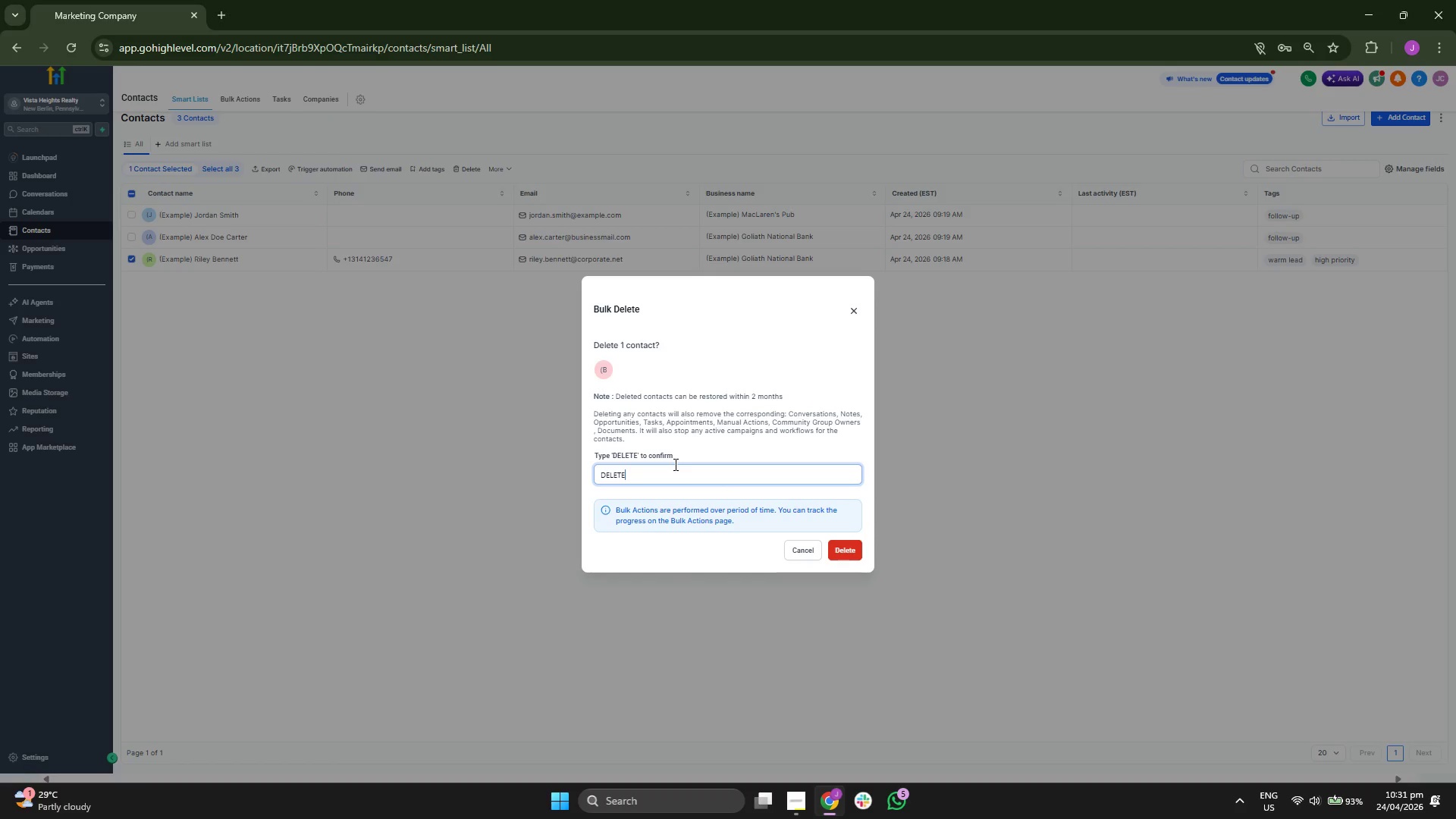 
left_click([654, 546])
 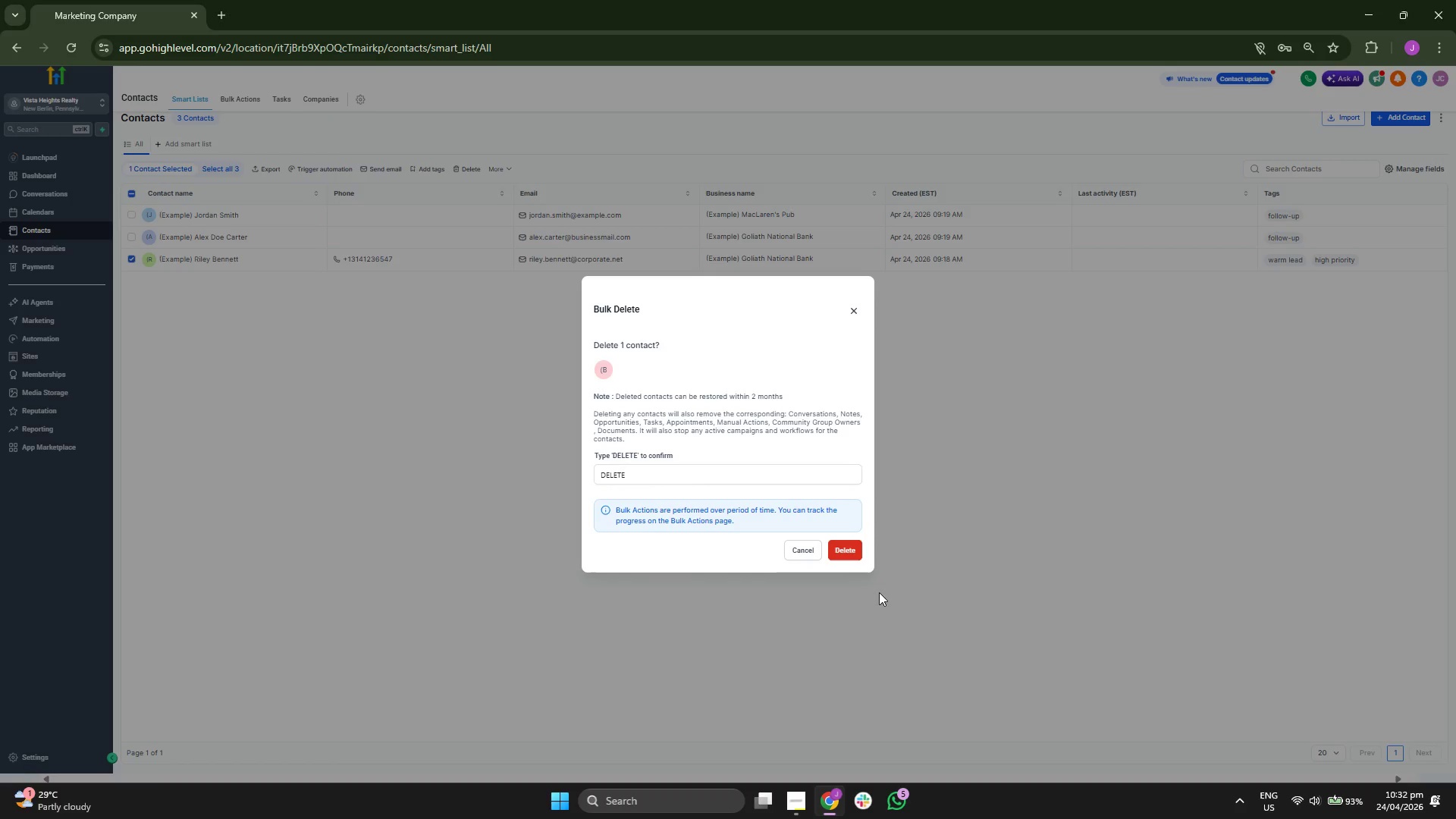 
left_click([852, 554])
 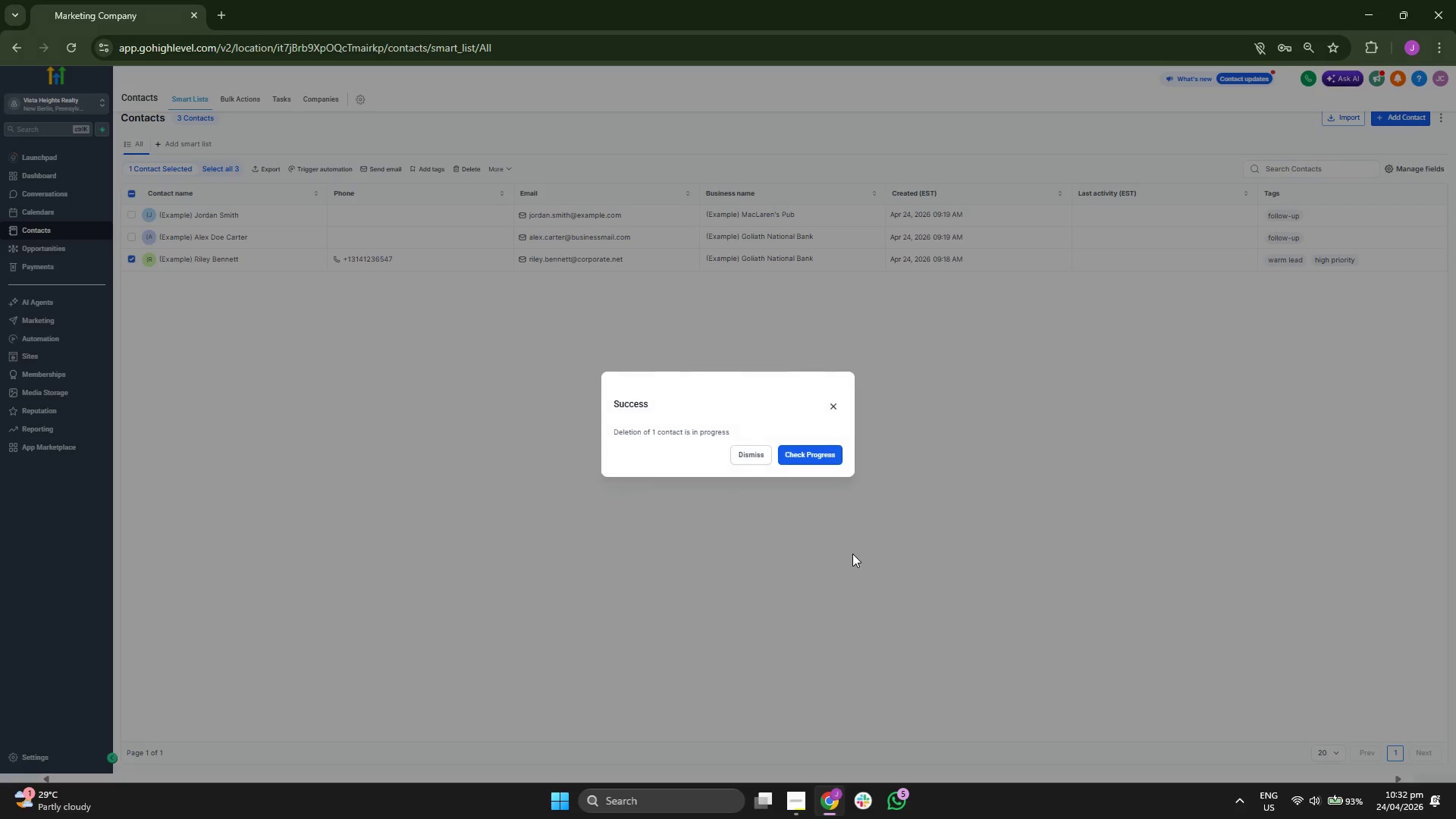 
left_click([760, 451])
 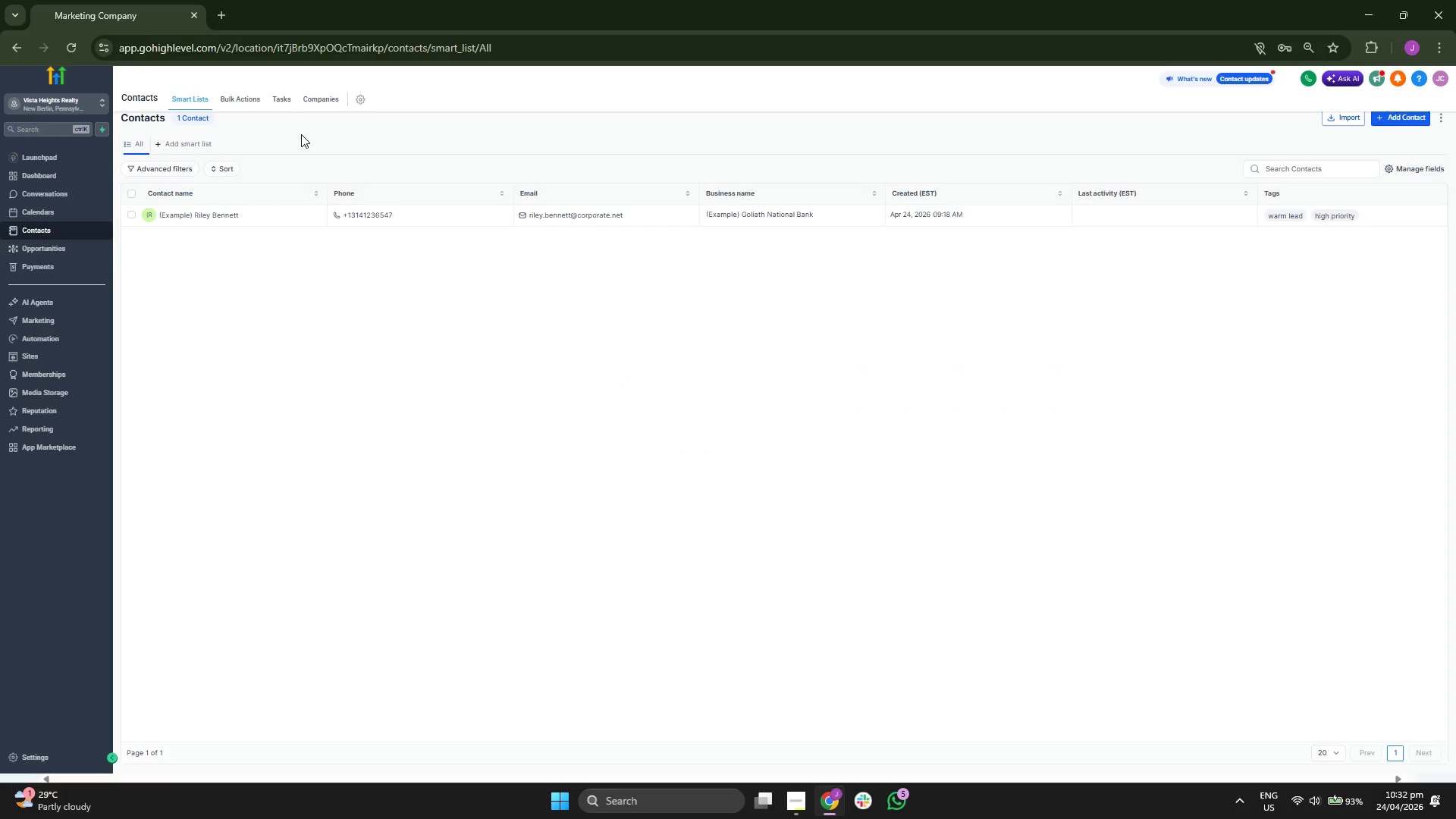 
left_click([242, 98])
 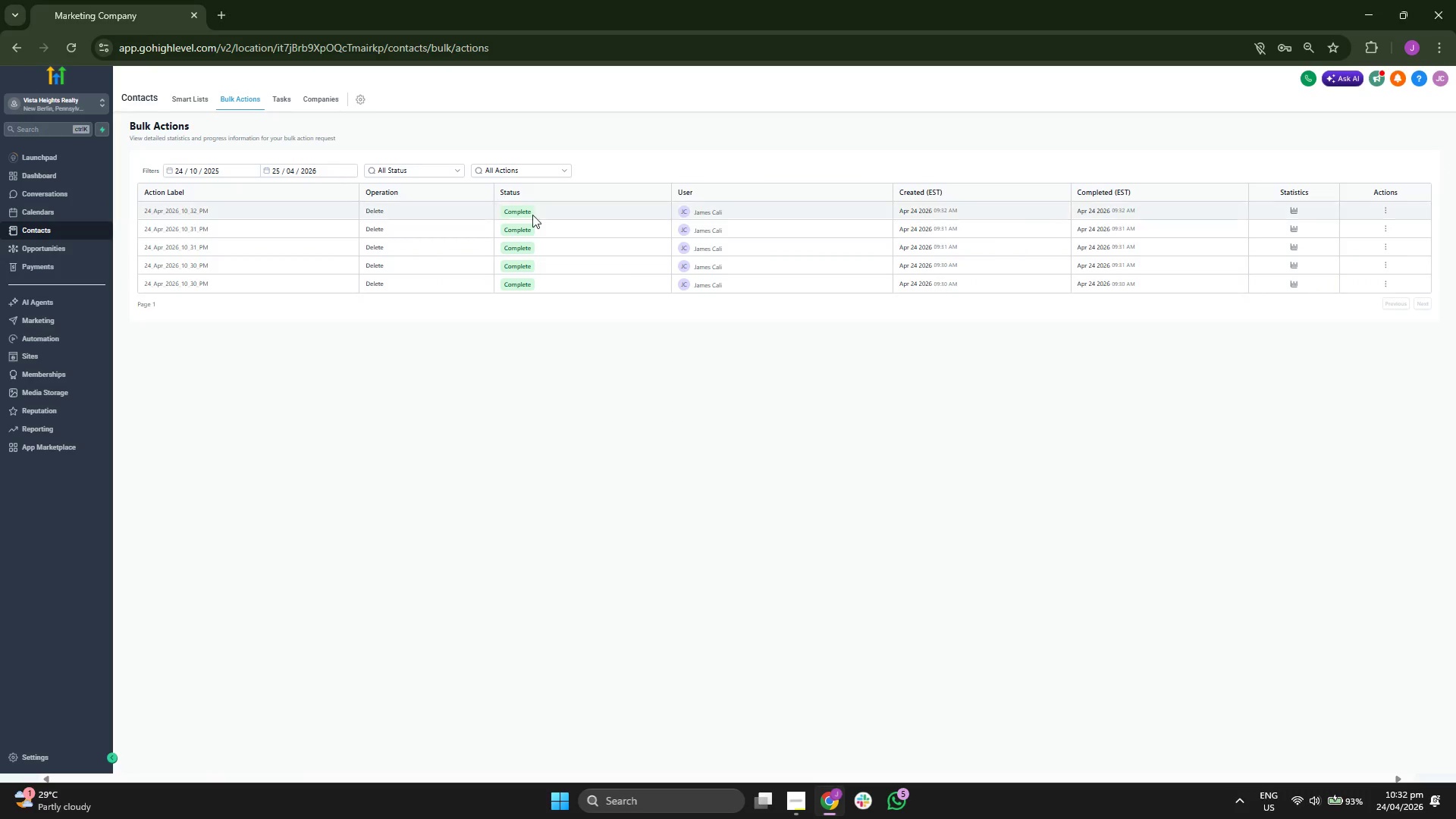 
left_click([195, 102])
 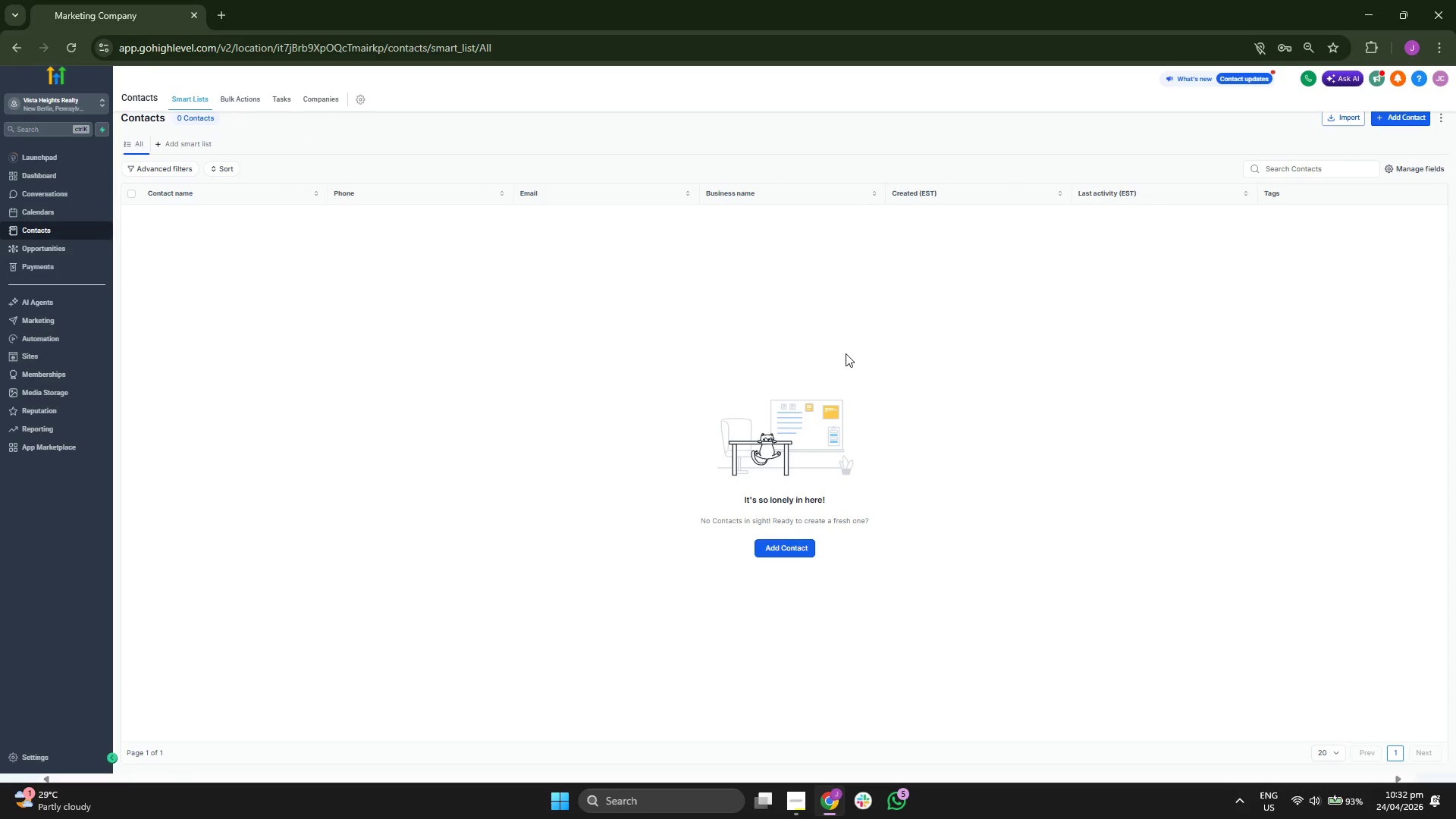 
left_click([244, 97])
 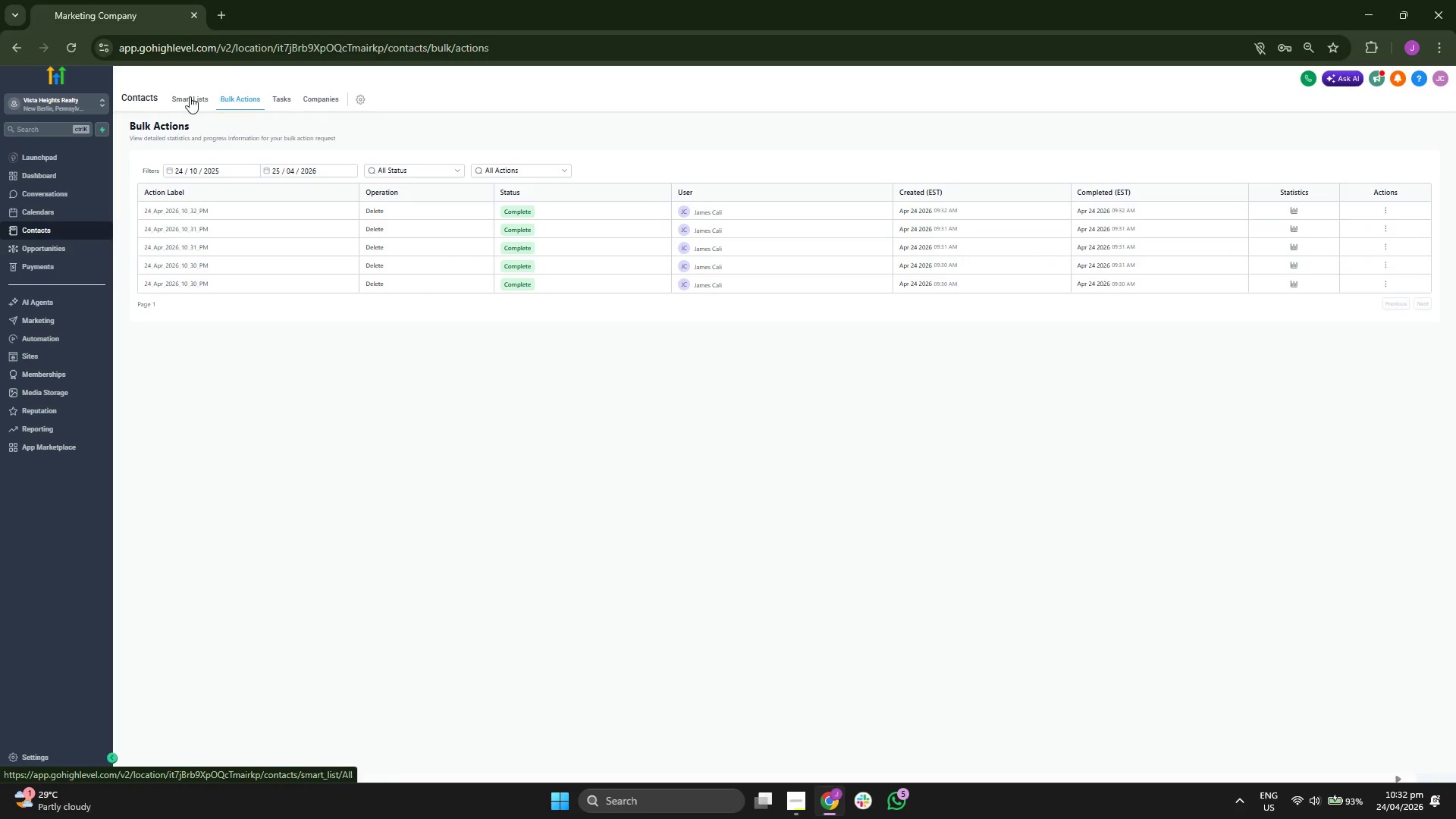 
left_click([82, 175])
 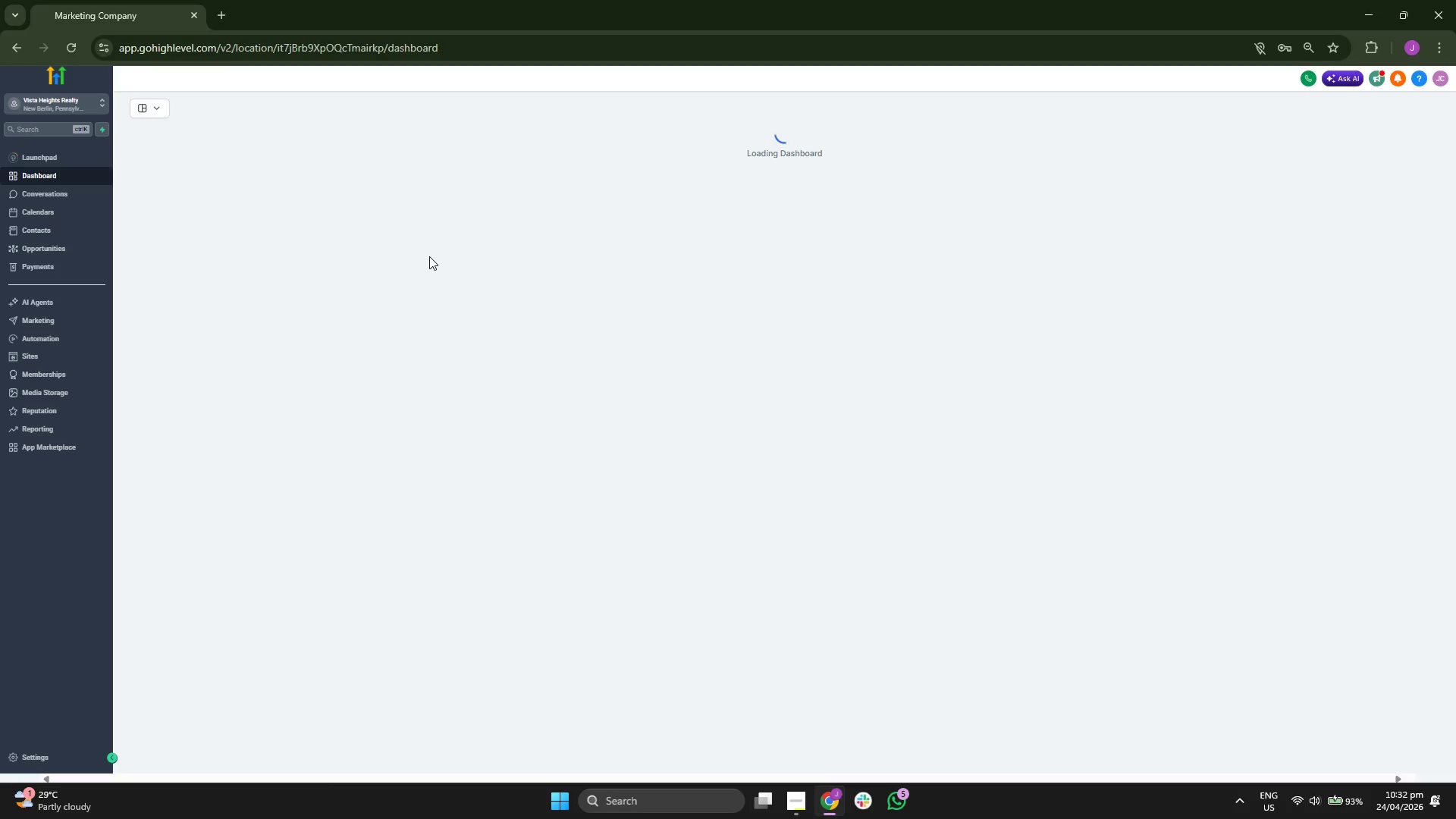 
mouse_move([645, 298])
 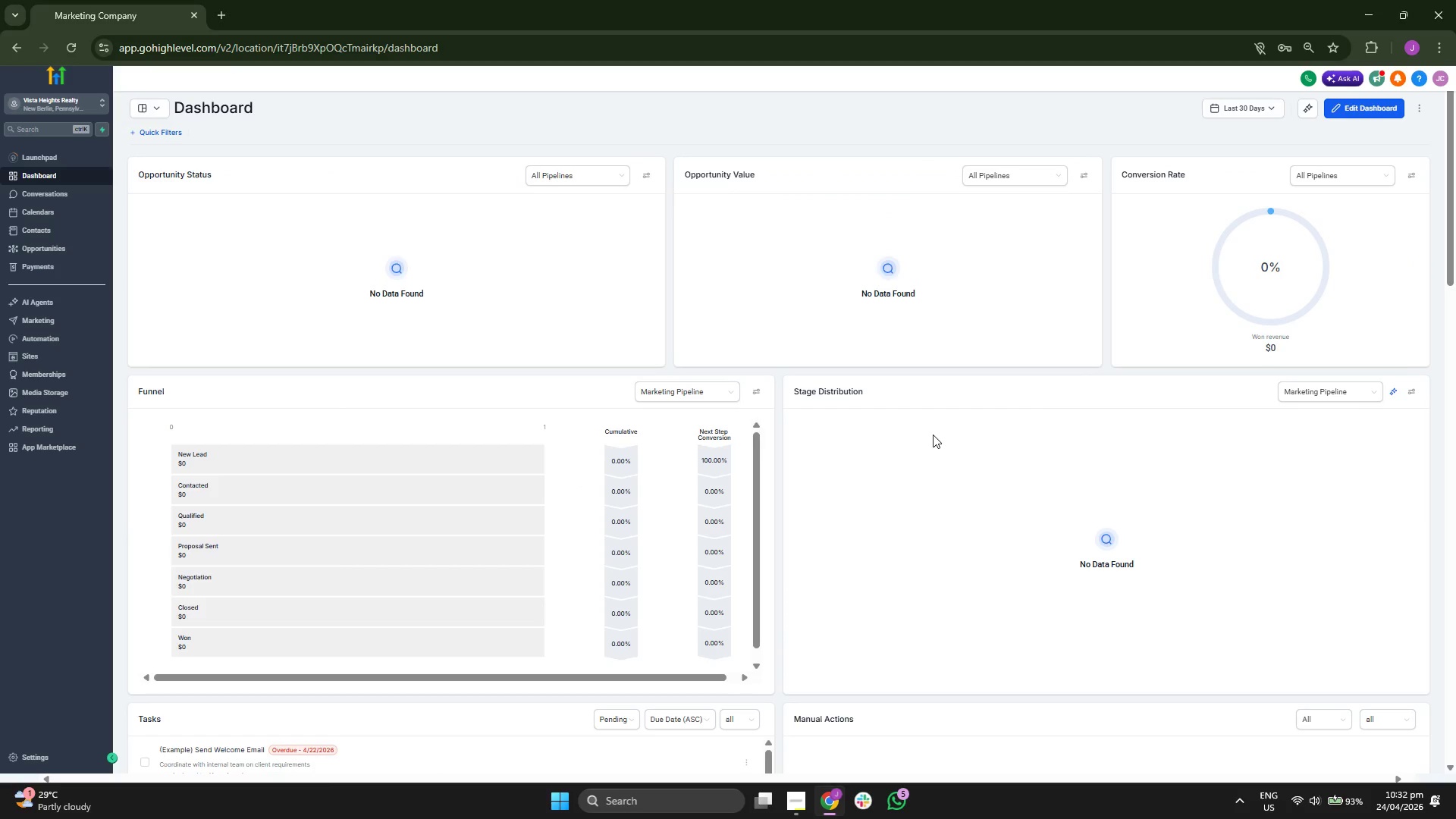 
scroll: coordinate [877, 398], scroll_direction: down, amount: 3.0
 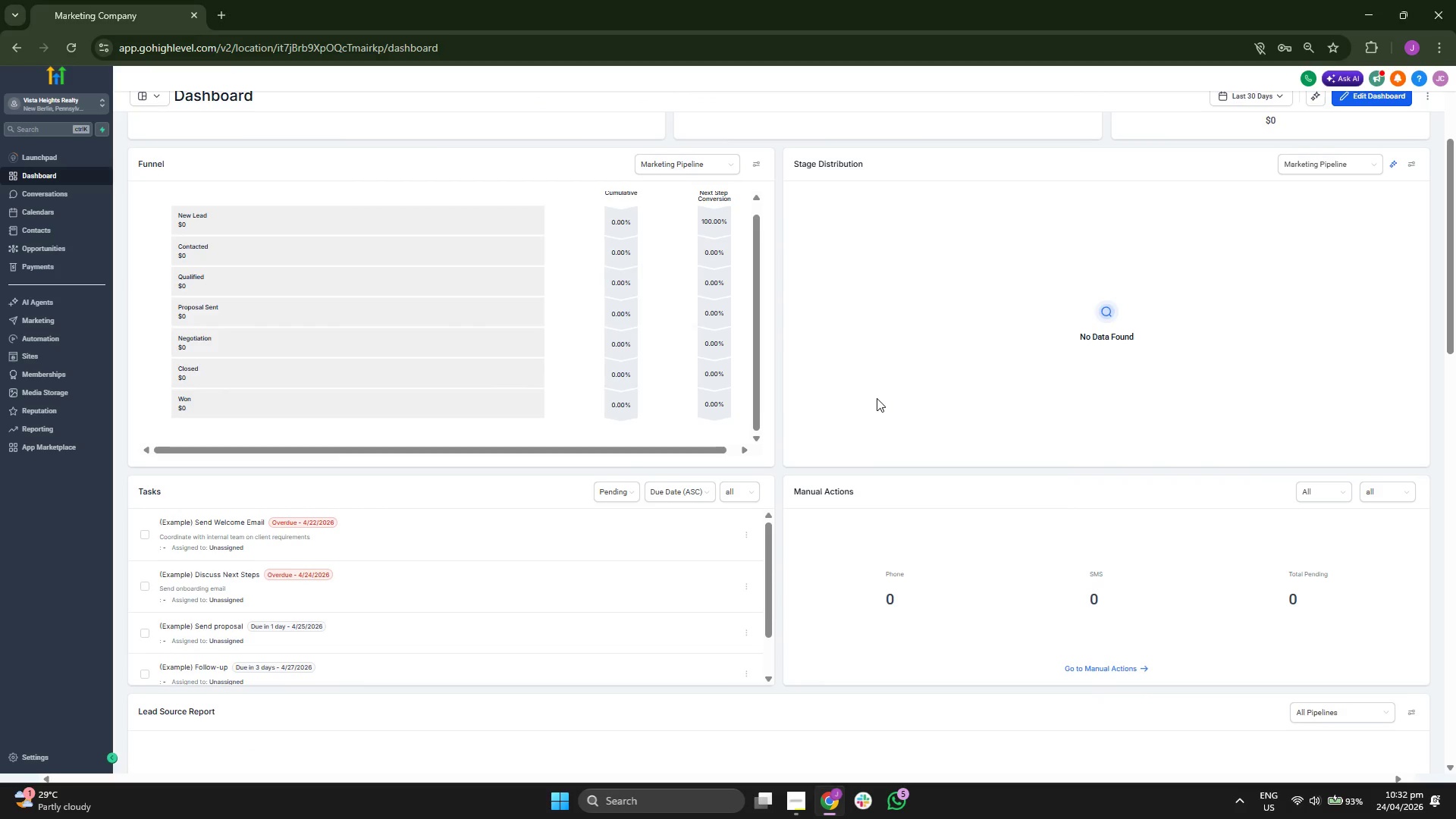 
scroll: coordinate [876, 400], scroll_direction: up, amount: 2.0
 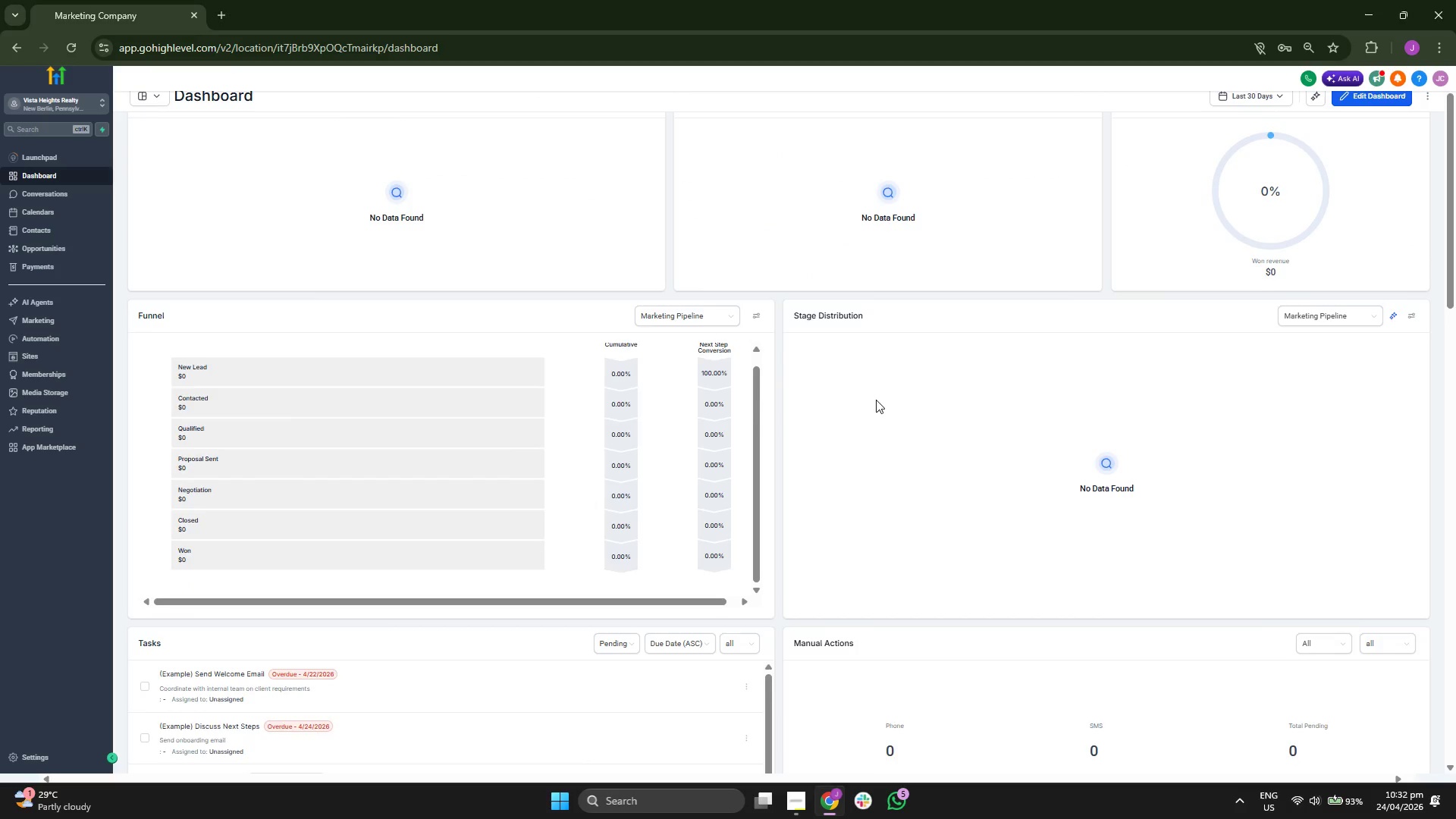 
scroll: coordinate [898, 388], scroll_direction: down, amount: 6.0
 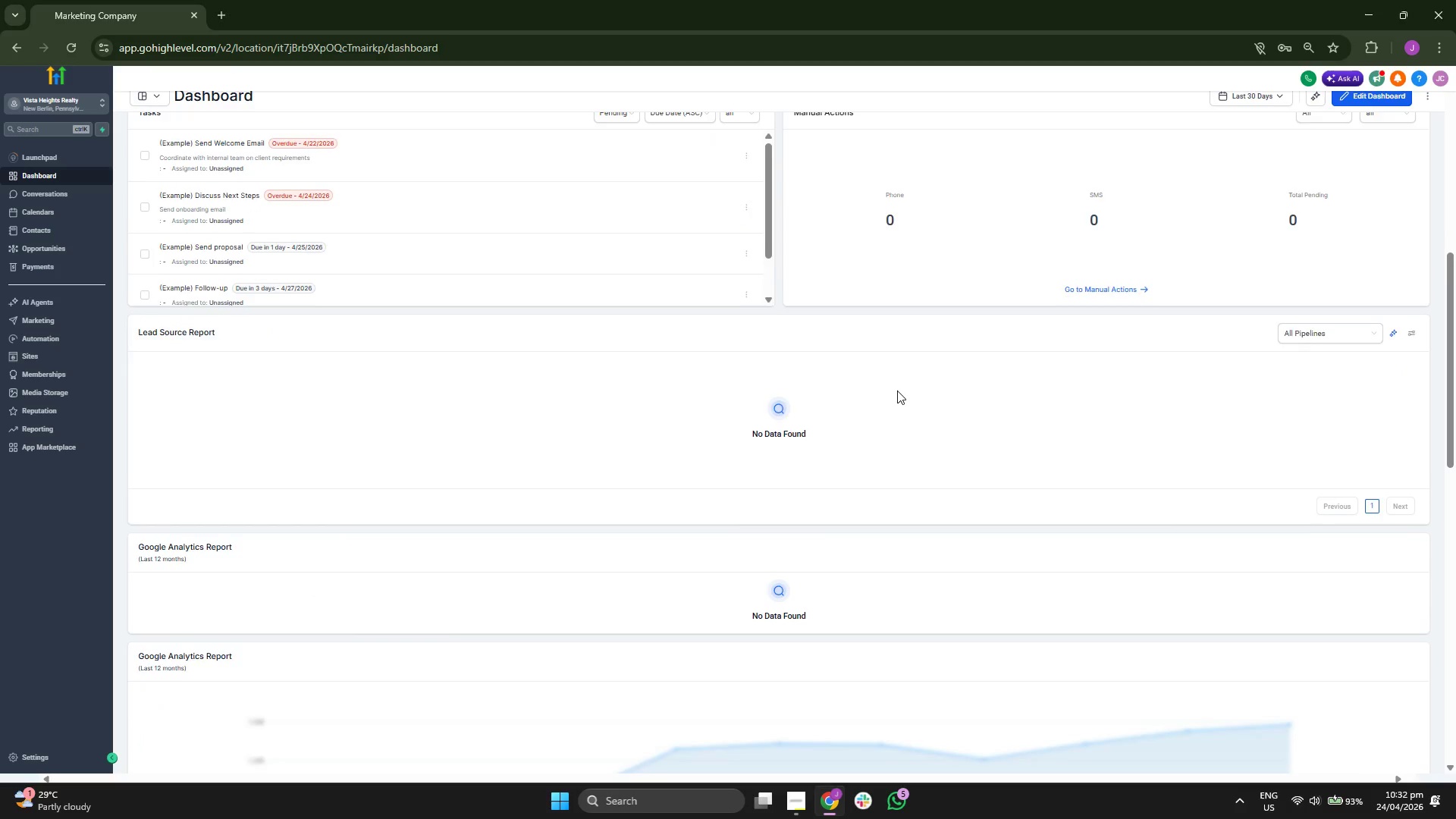 
scroll: coordinate [897, 391], scroll_direction: down, amount: 3.0
 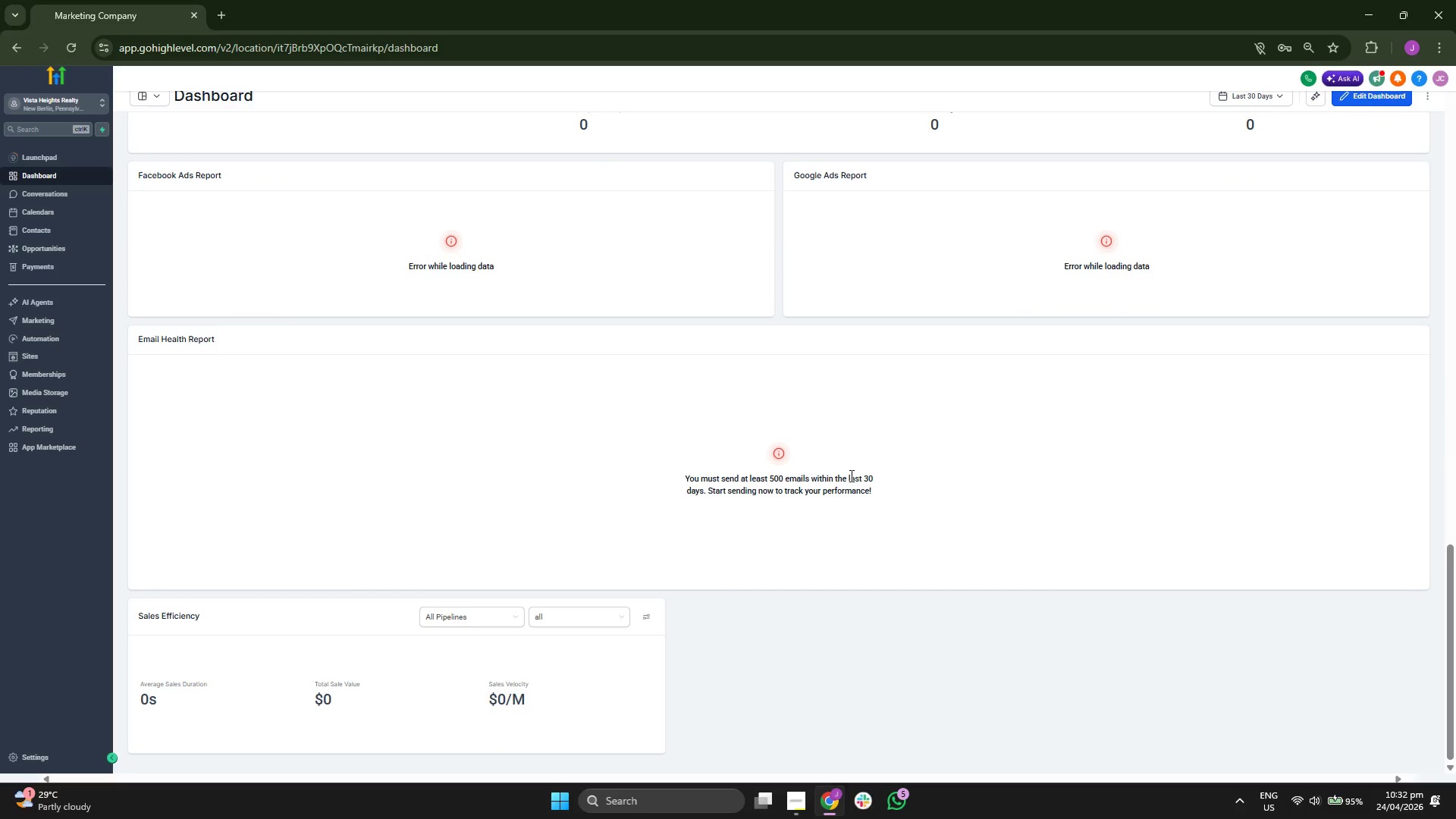 
double_click([852, 473])
 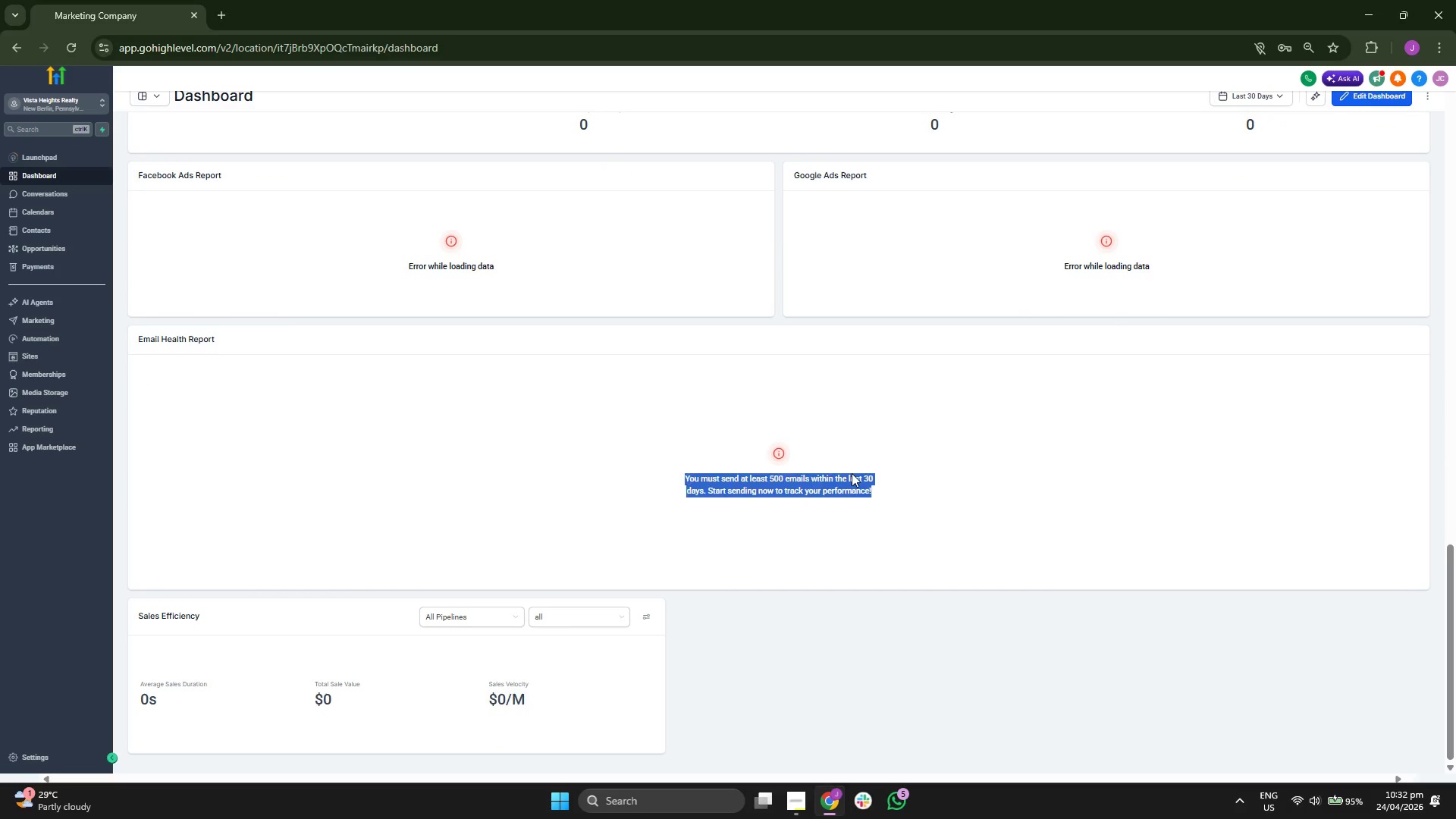 
triple_click([852, 473])
 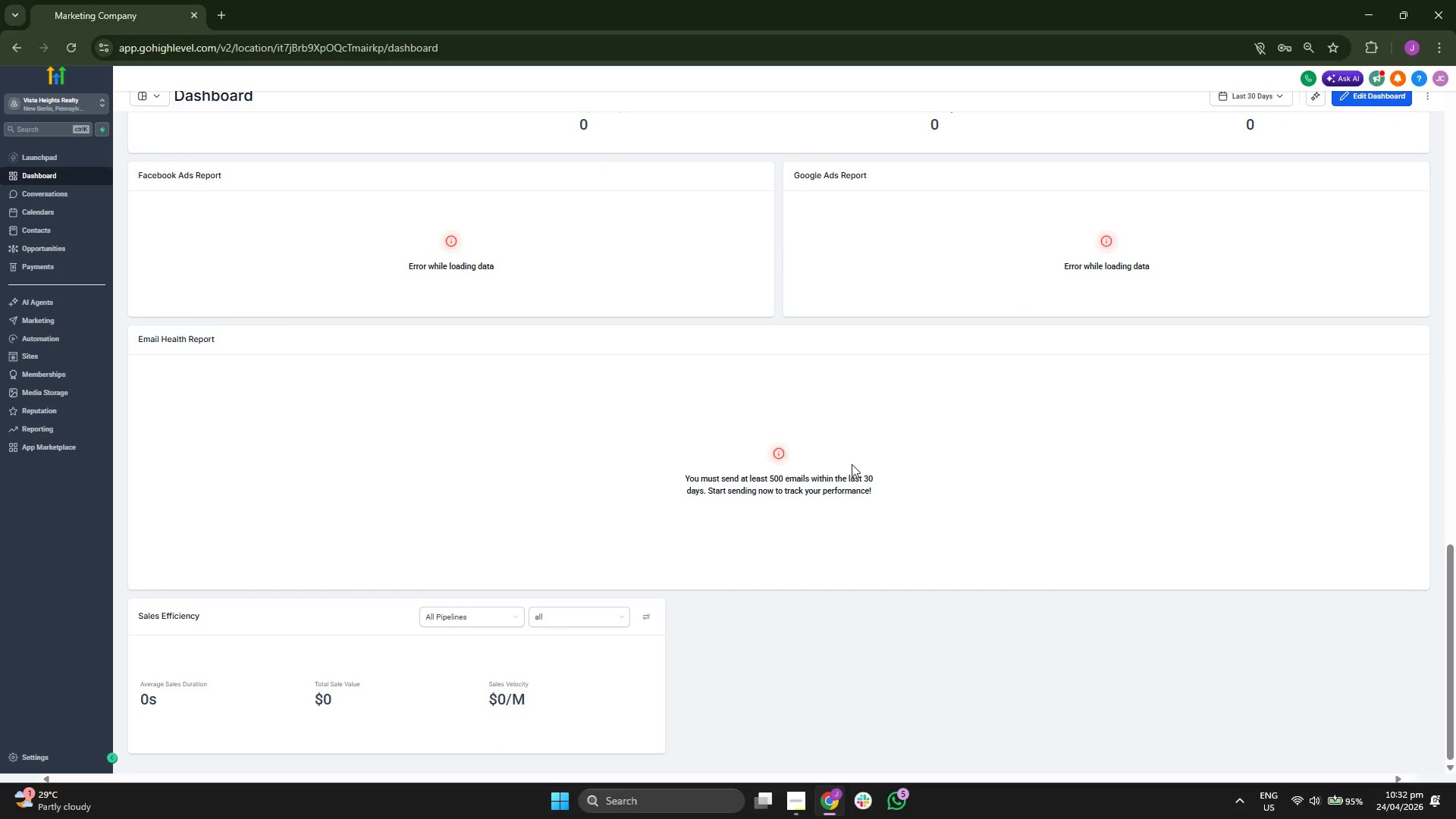 
scroll: coordinate [963, 497], scroll_direction: up, amount: 16.0
 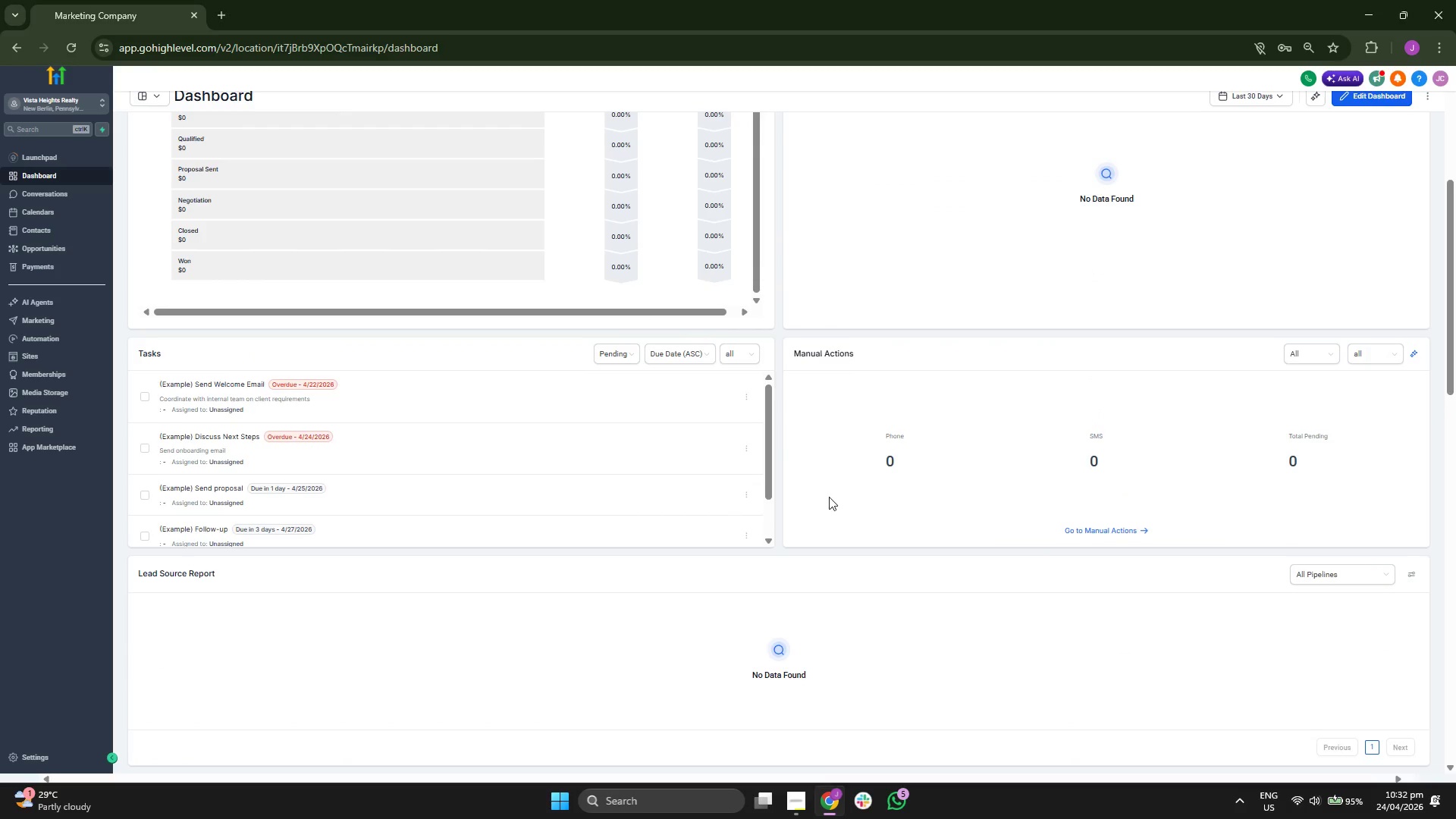 
scroll: coordinate [692, 460], scroll_direction: down, amount: 1.0
 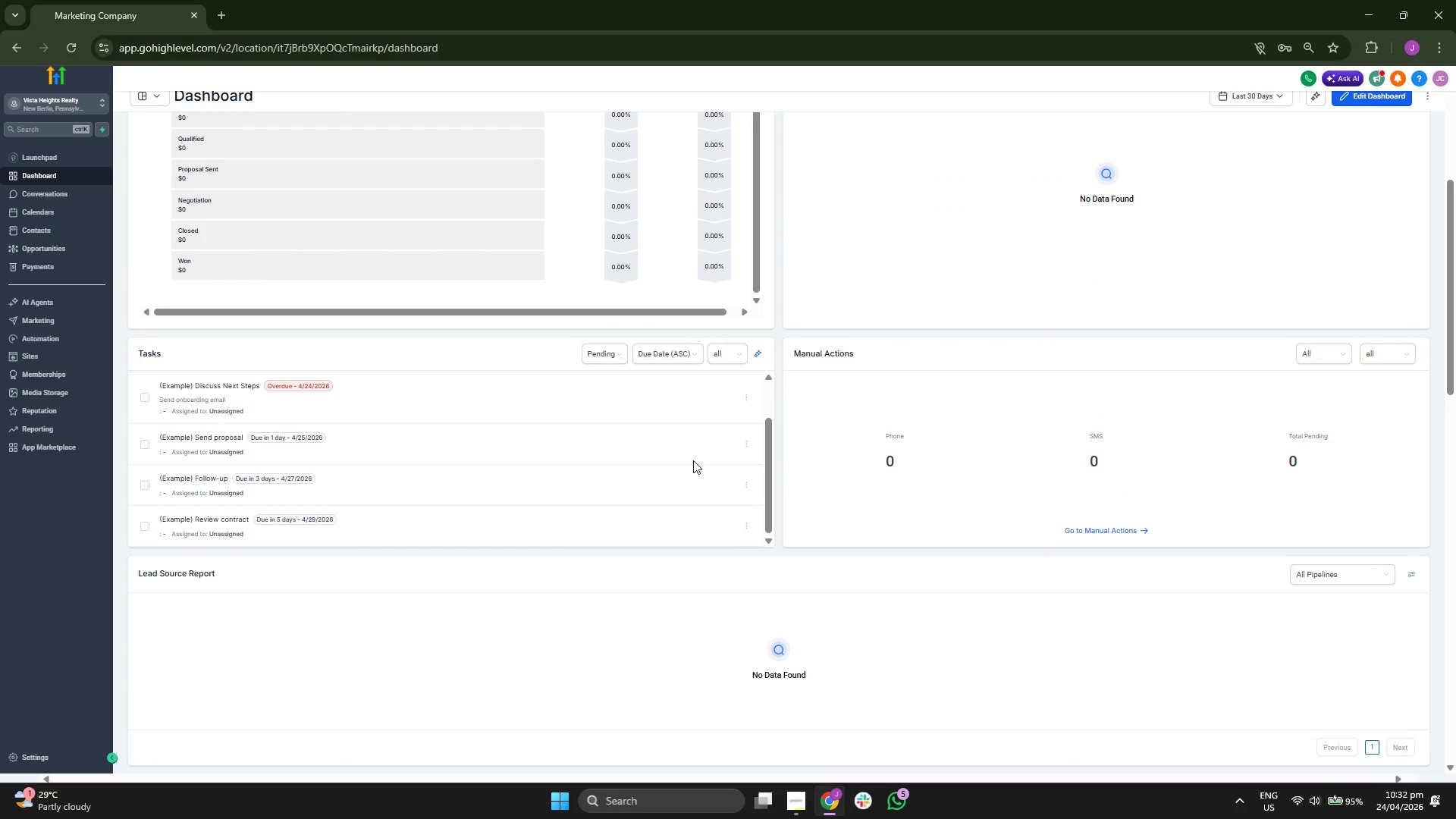 
scroll: coordinate [544, 482], scroll_direction: up, amount: 5.0
 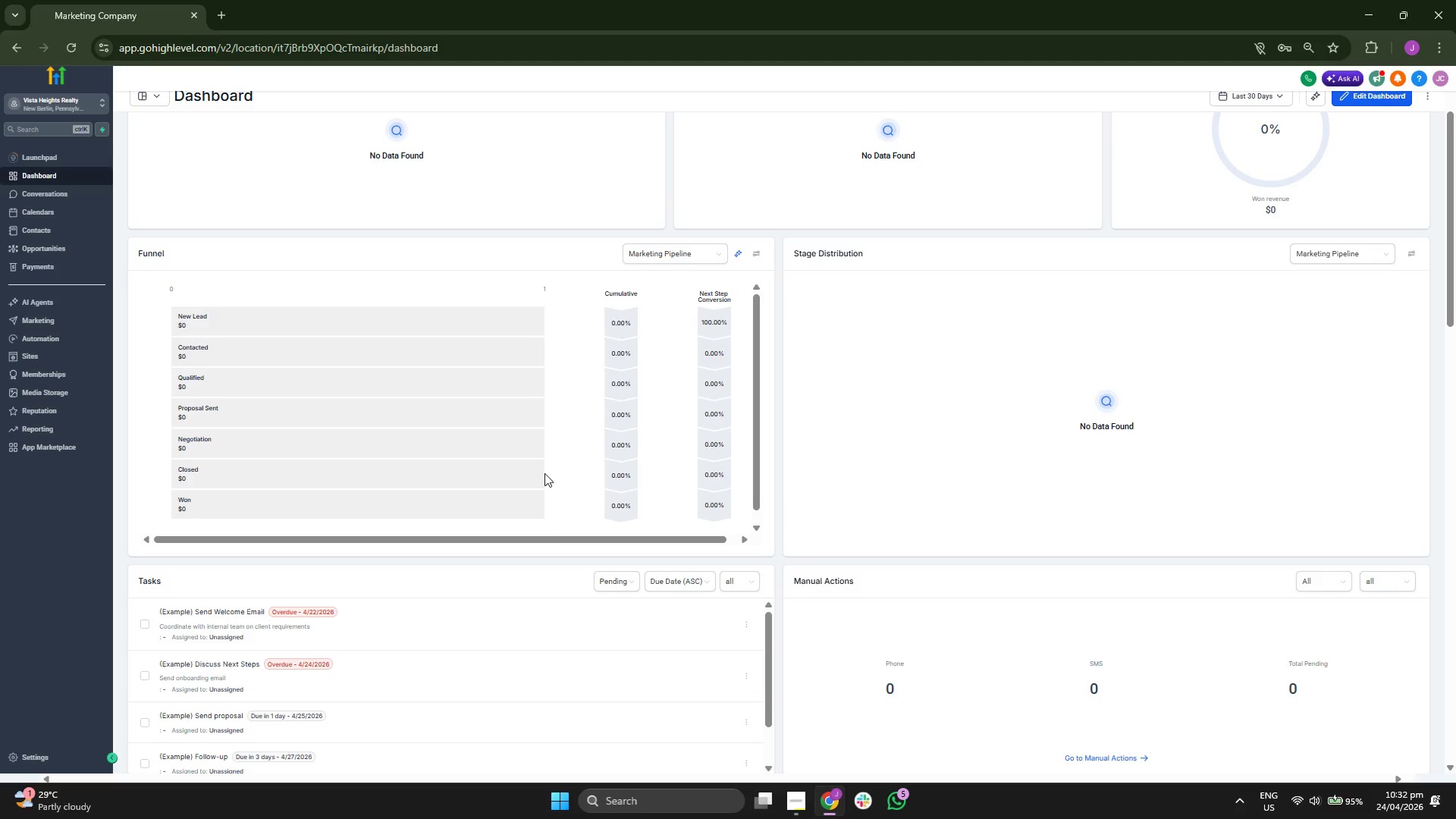 
scroll: coordinate [544, 473], scroll_direction: down, amount: 1.0
 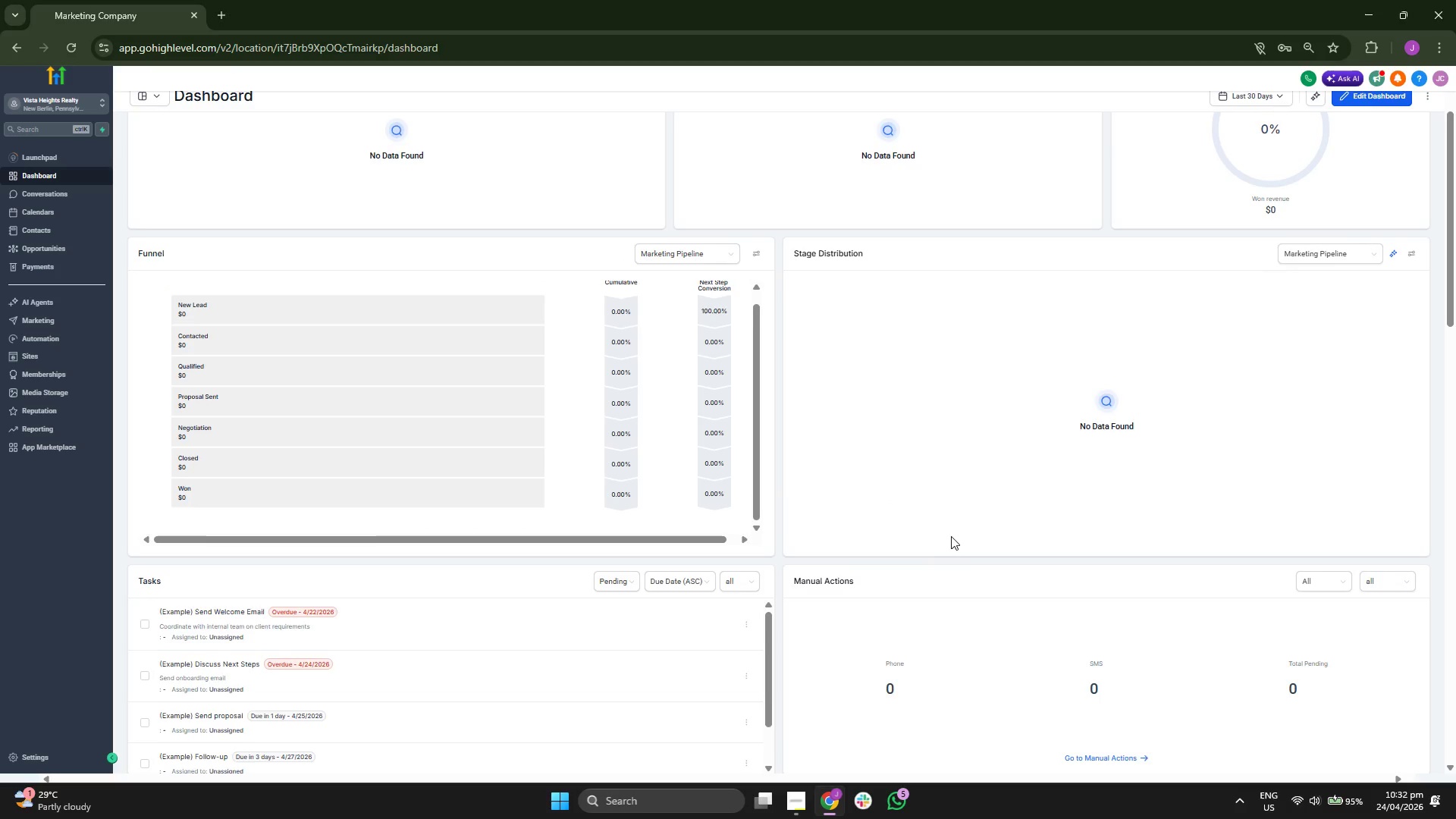 
scroll: coordinate [954, 541], scroll_direction: up, amount: 2.0
 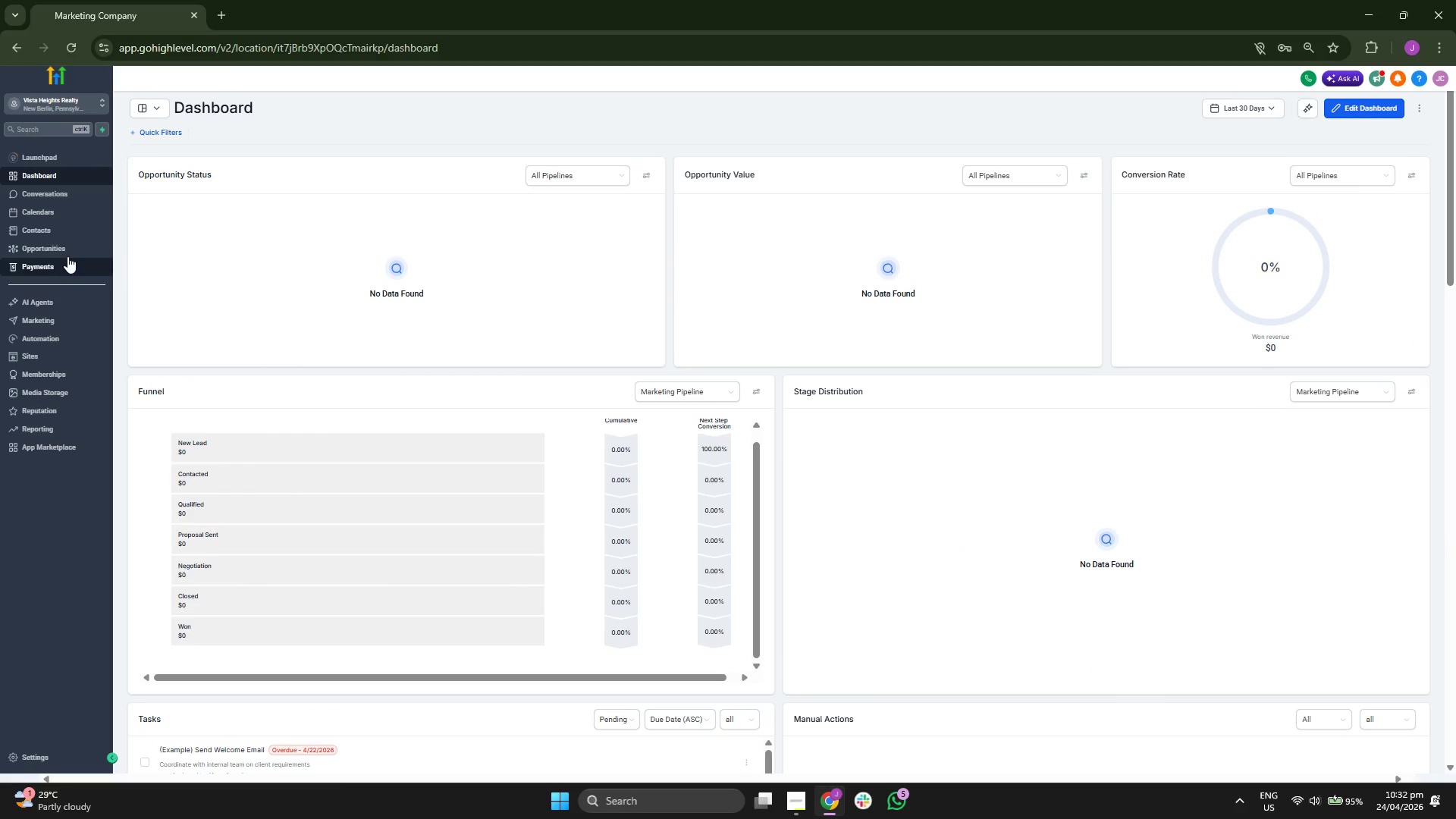 
left_click([67, 256])
 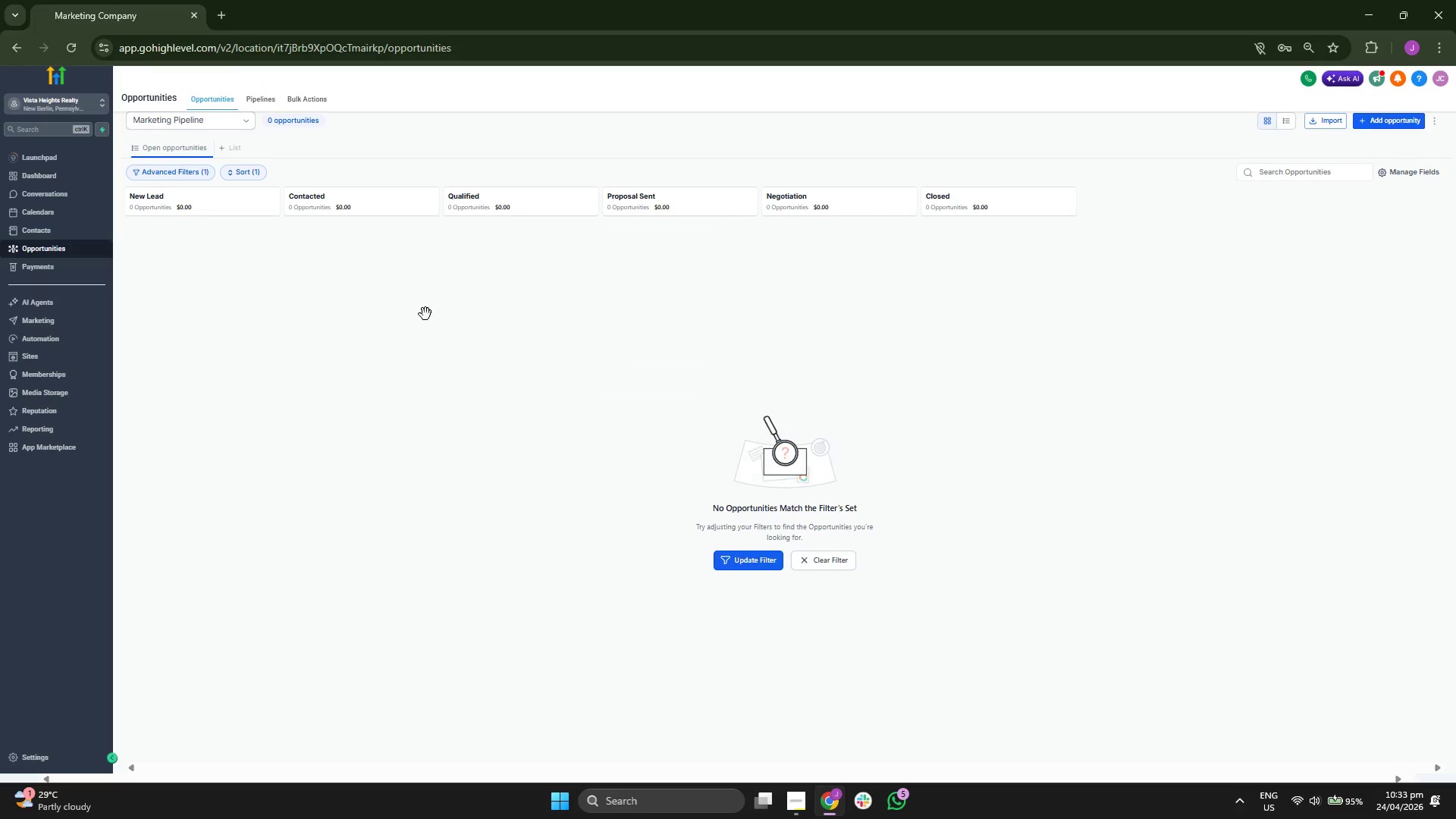 
wait(7.73)
 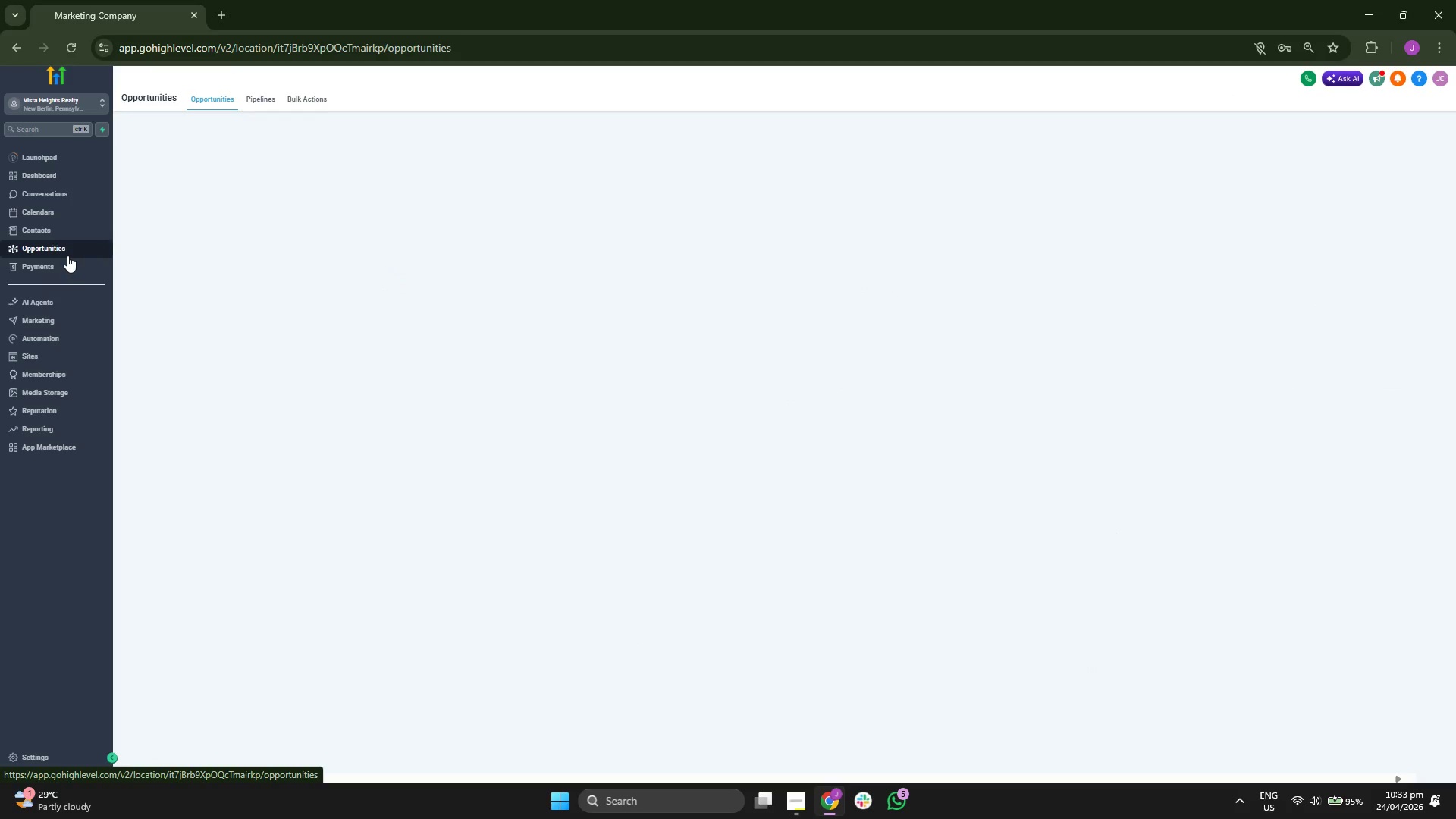 
left_click([261, 98])
 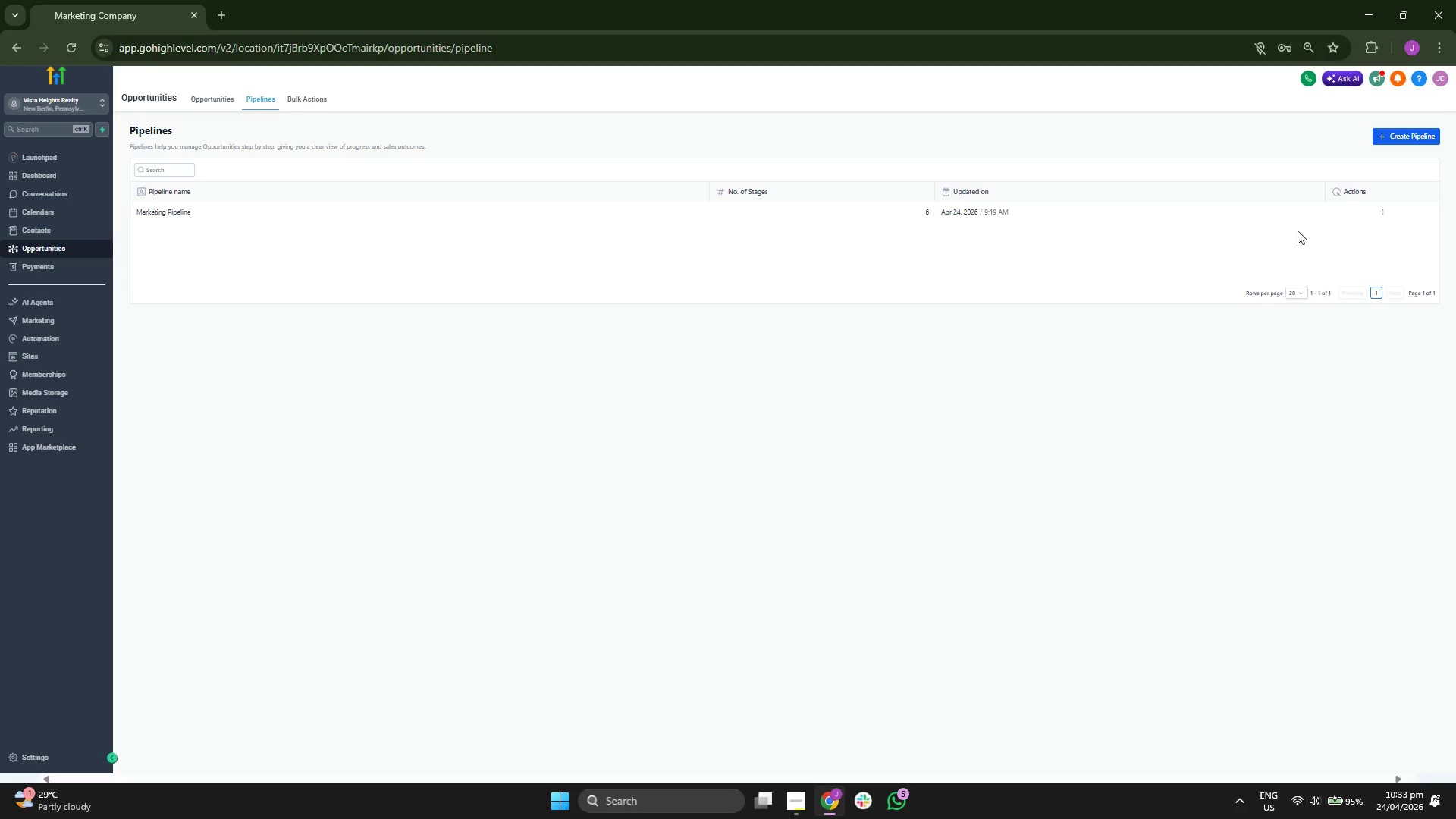 
left_click([1382, 210])
 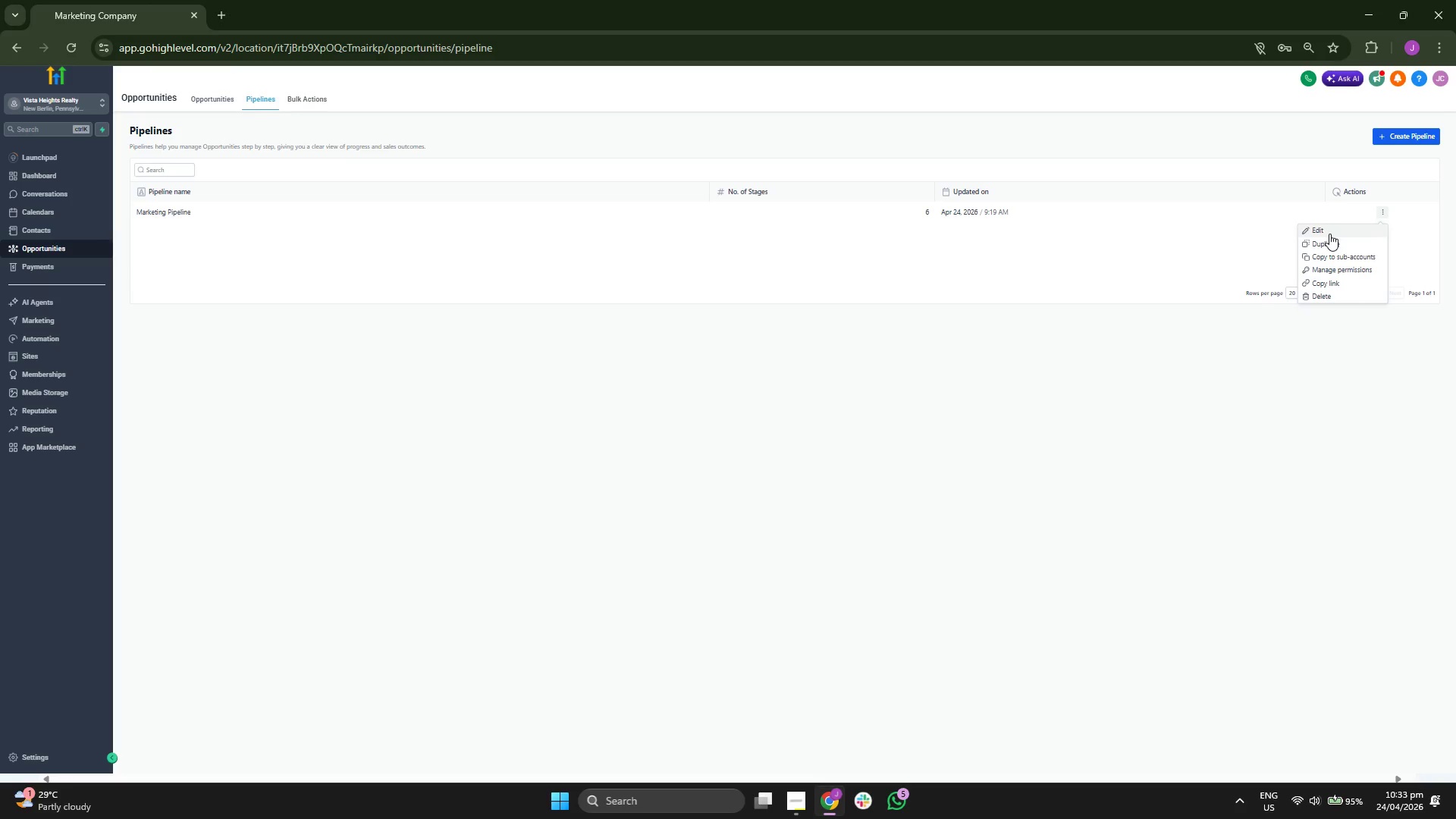 
left_click([1329, 234])
 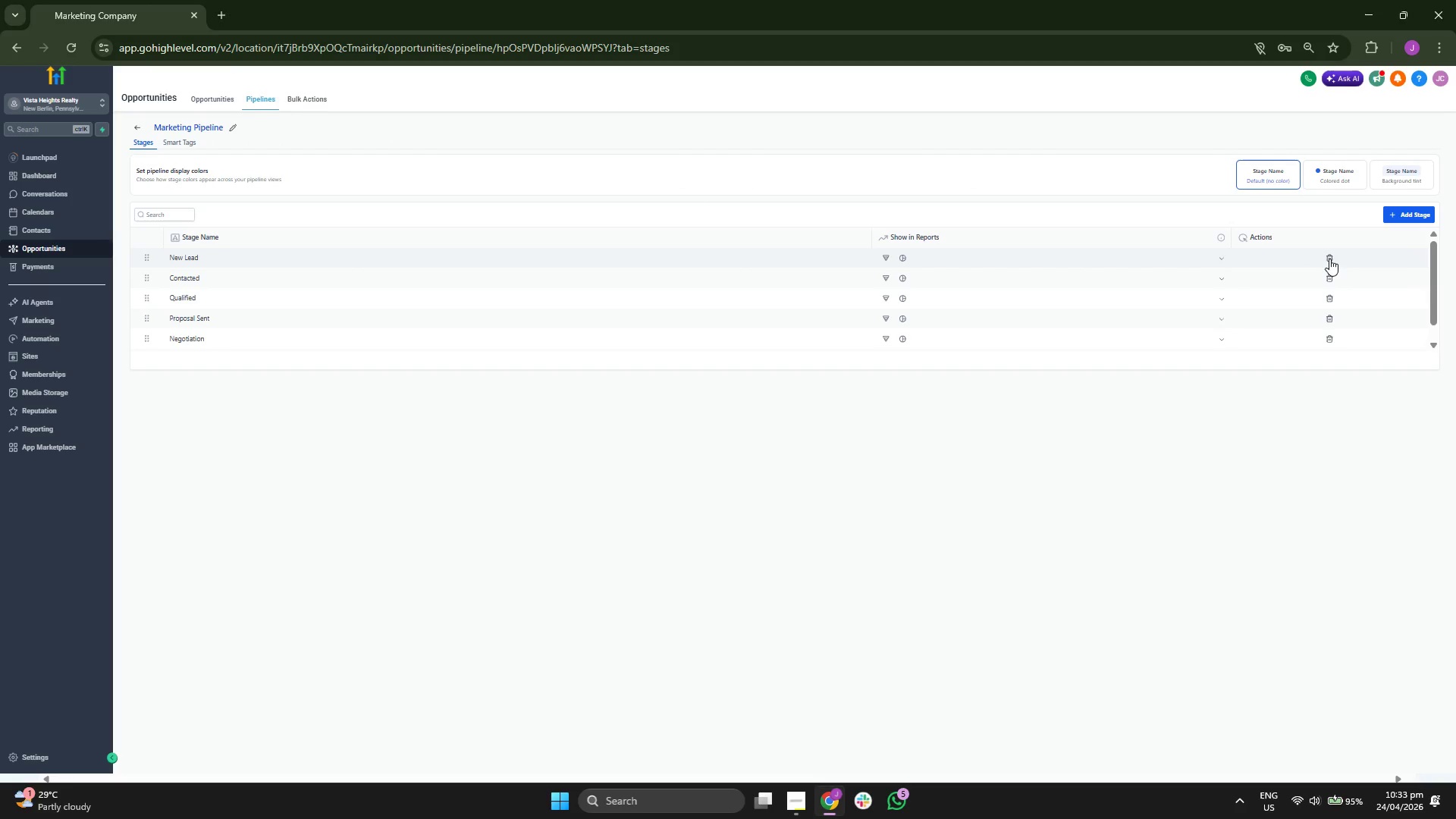 
left_click([1329, 259])
 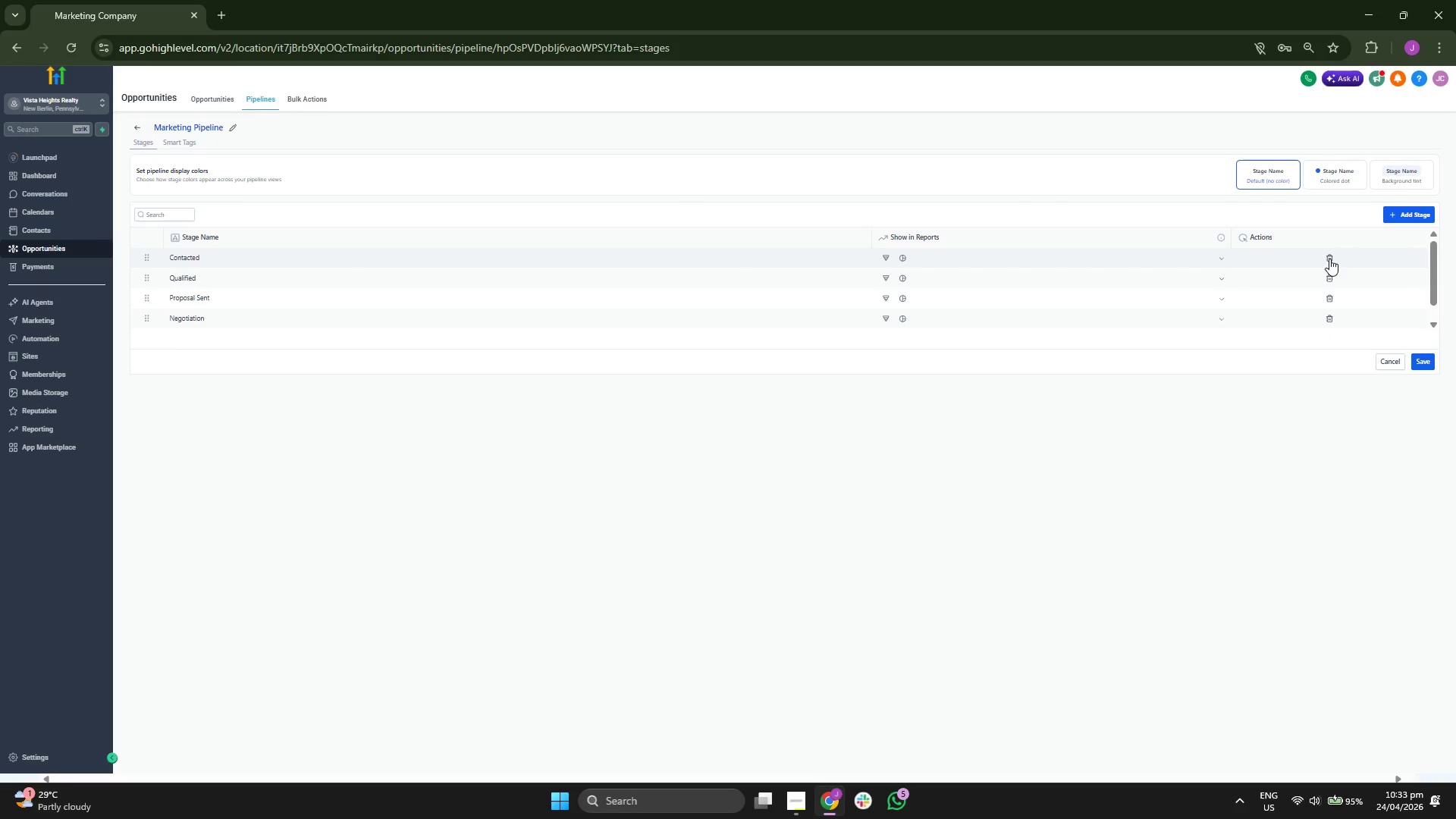 
left_click([1329, 259])
 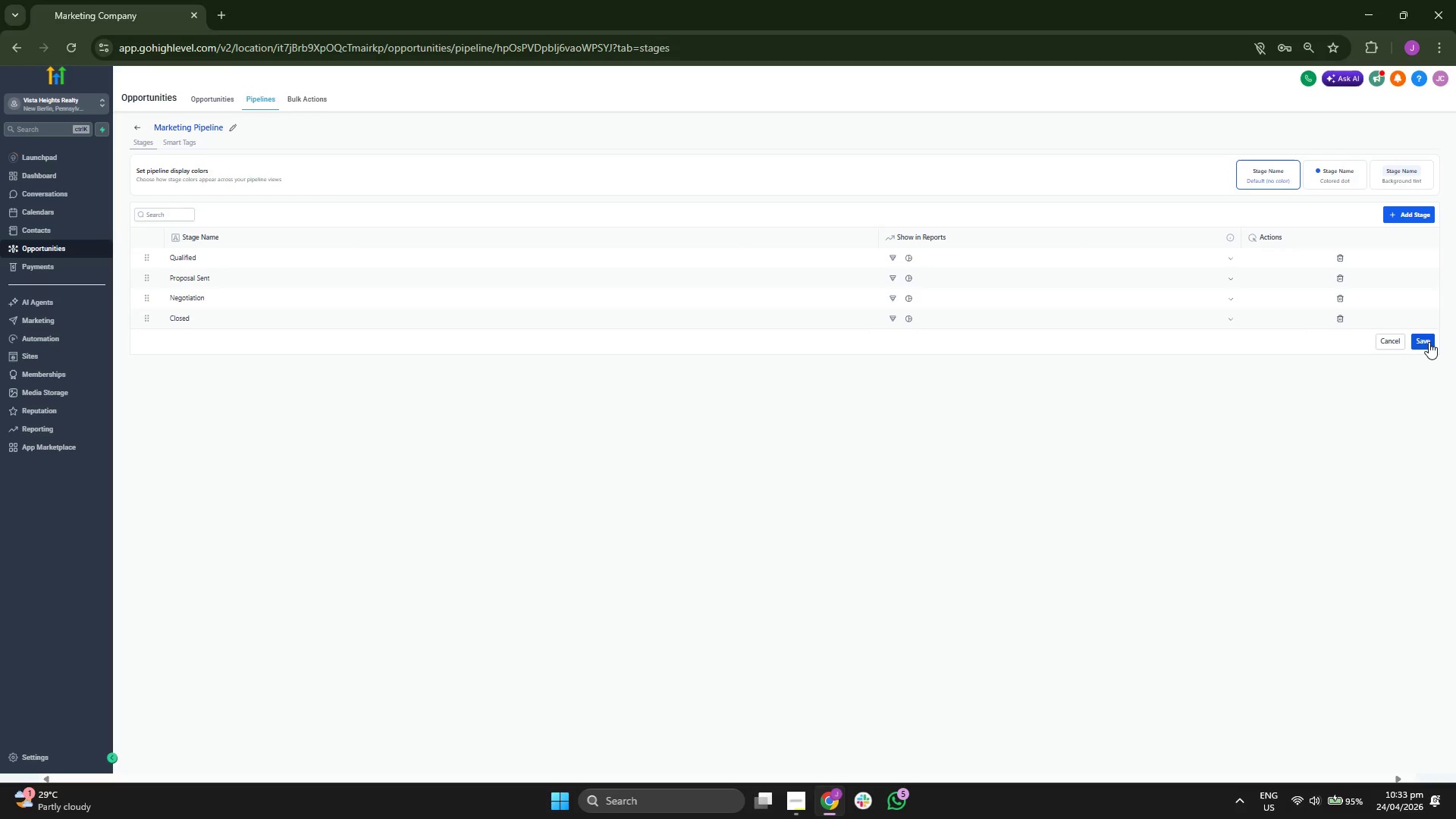 
left_click([1429, 340])
 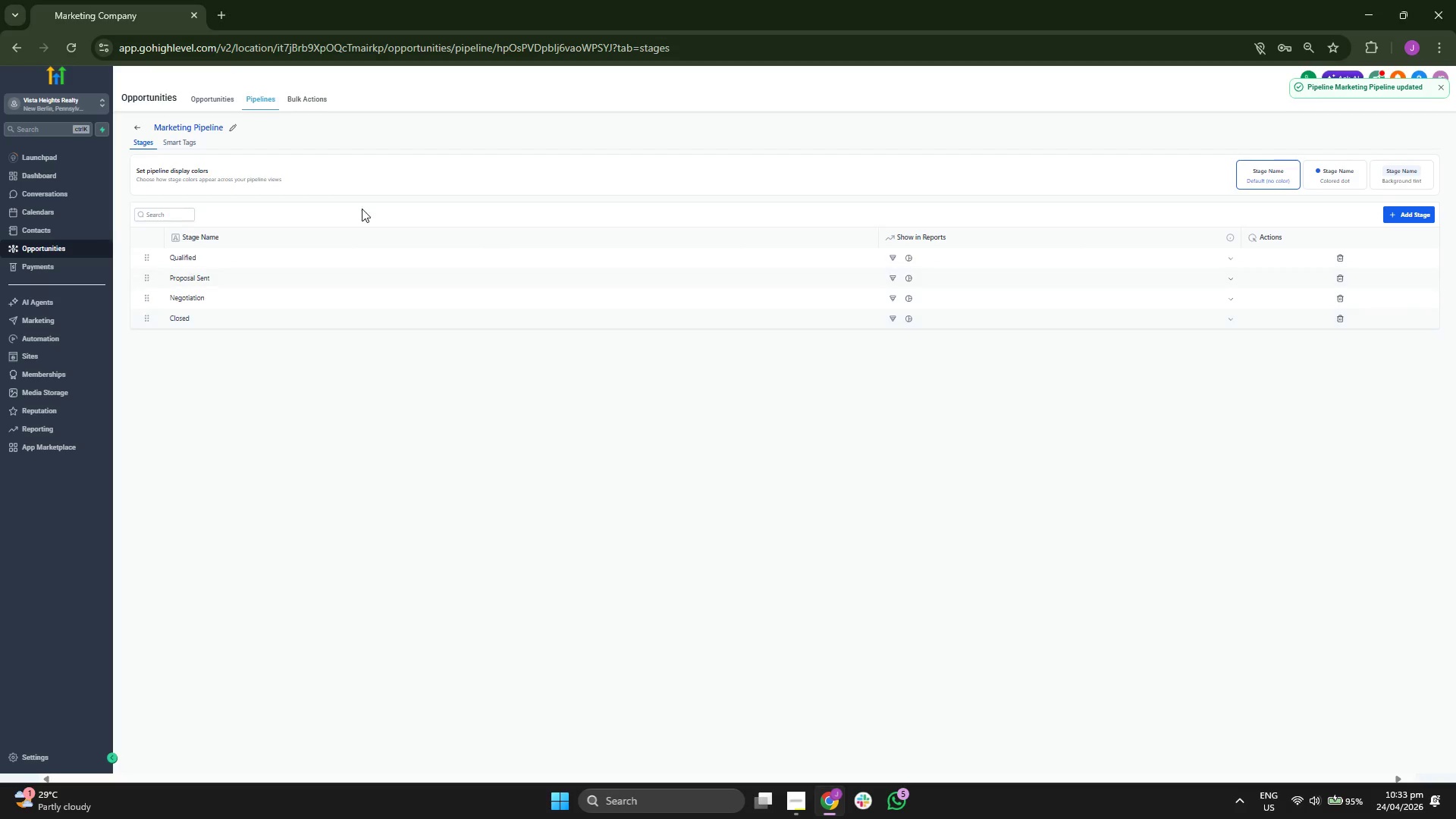 
left_click([209, 102])
 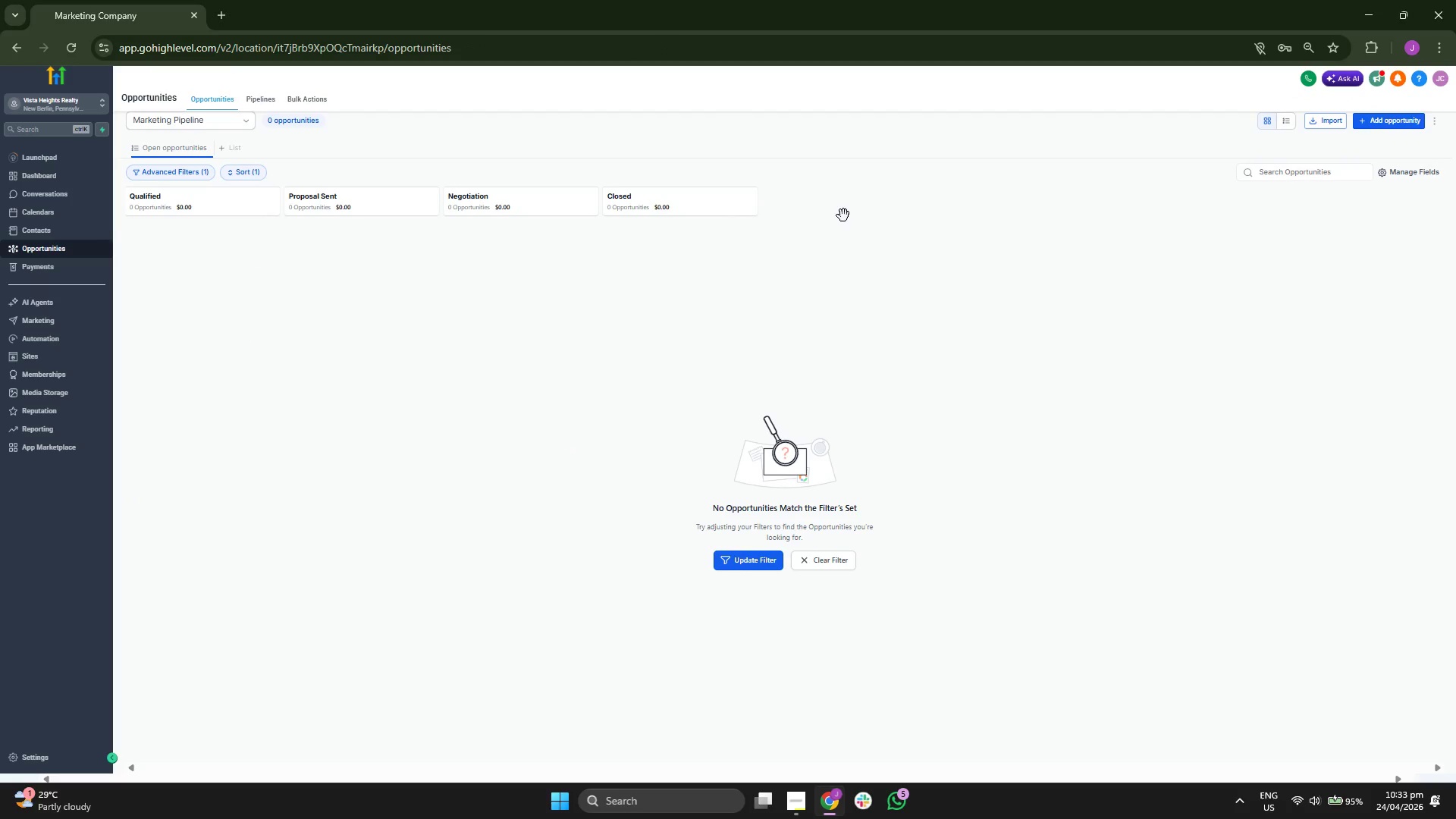 
left_click([41, 165])
 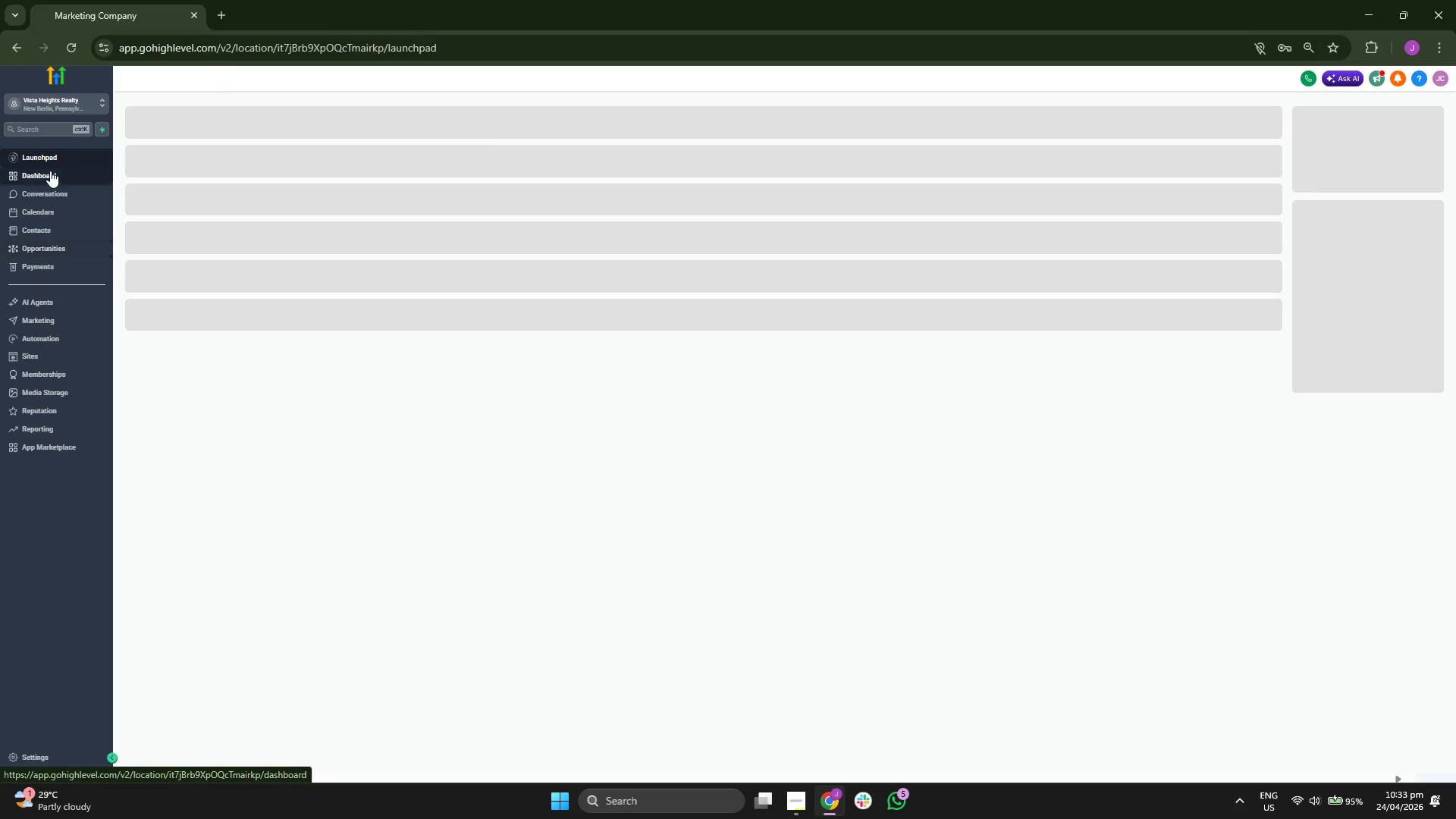 
left_click([54, 174])
 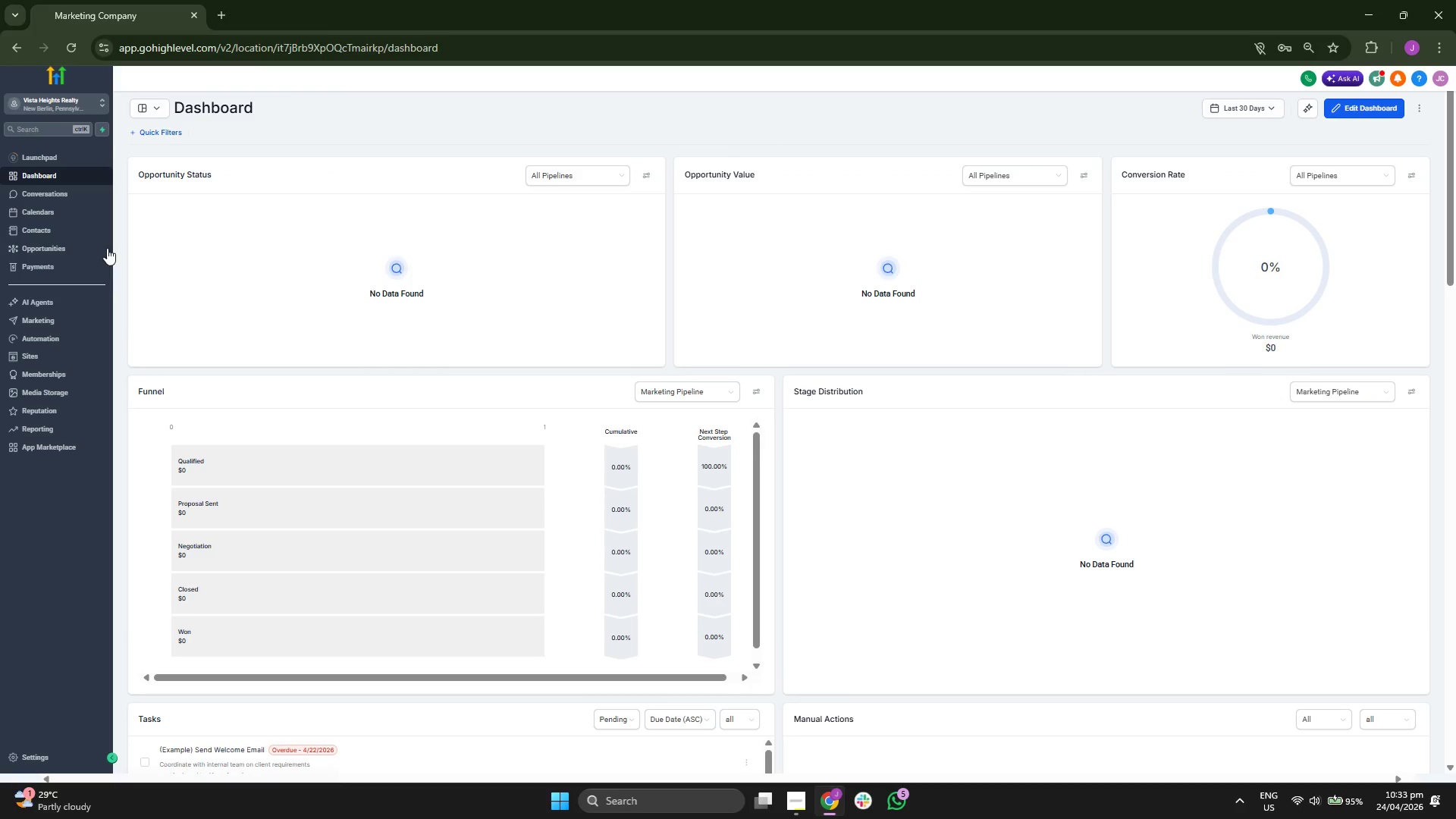 
wait(10.92)
 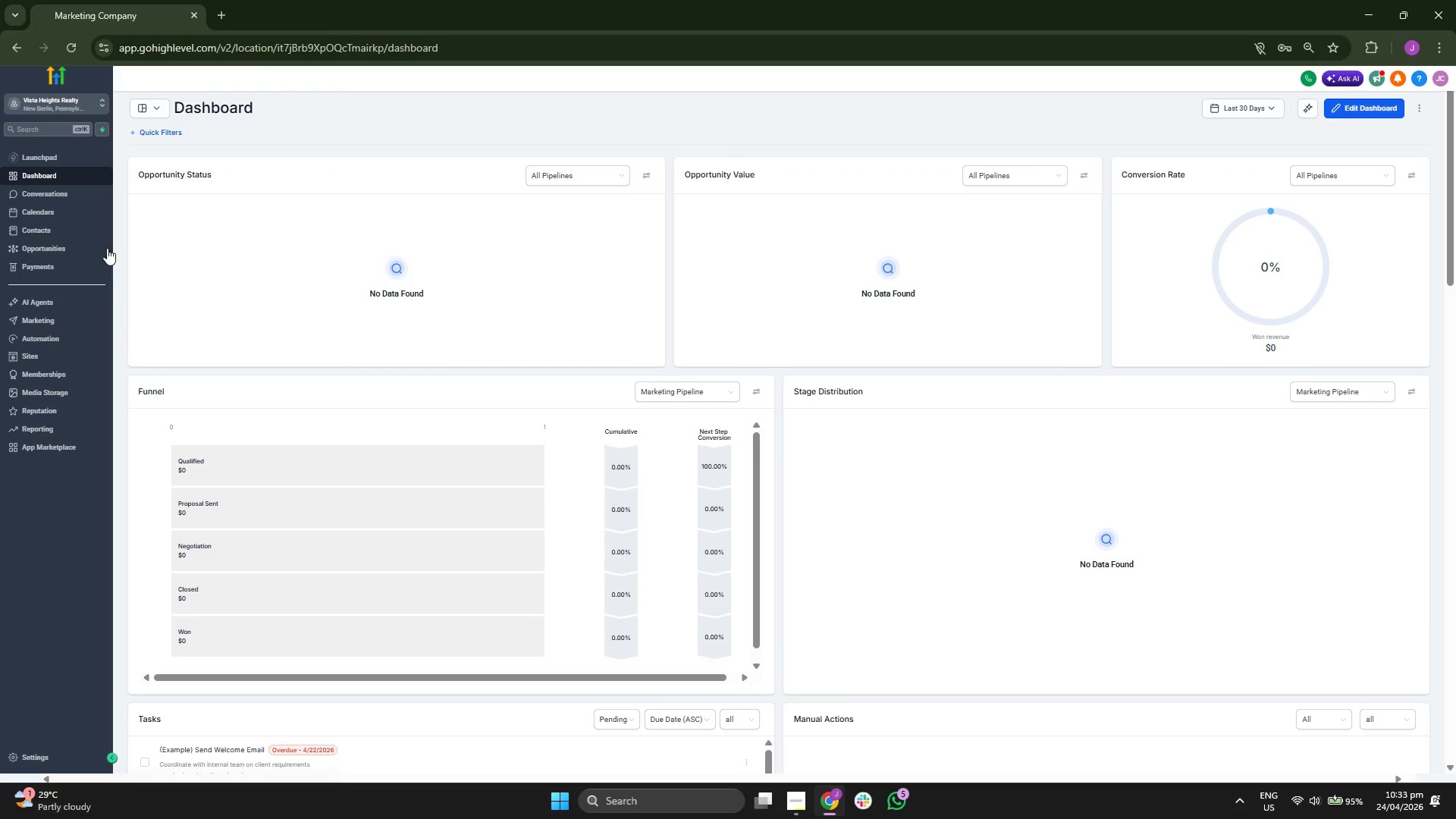 
mouse_move([280, 110])
 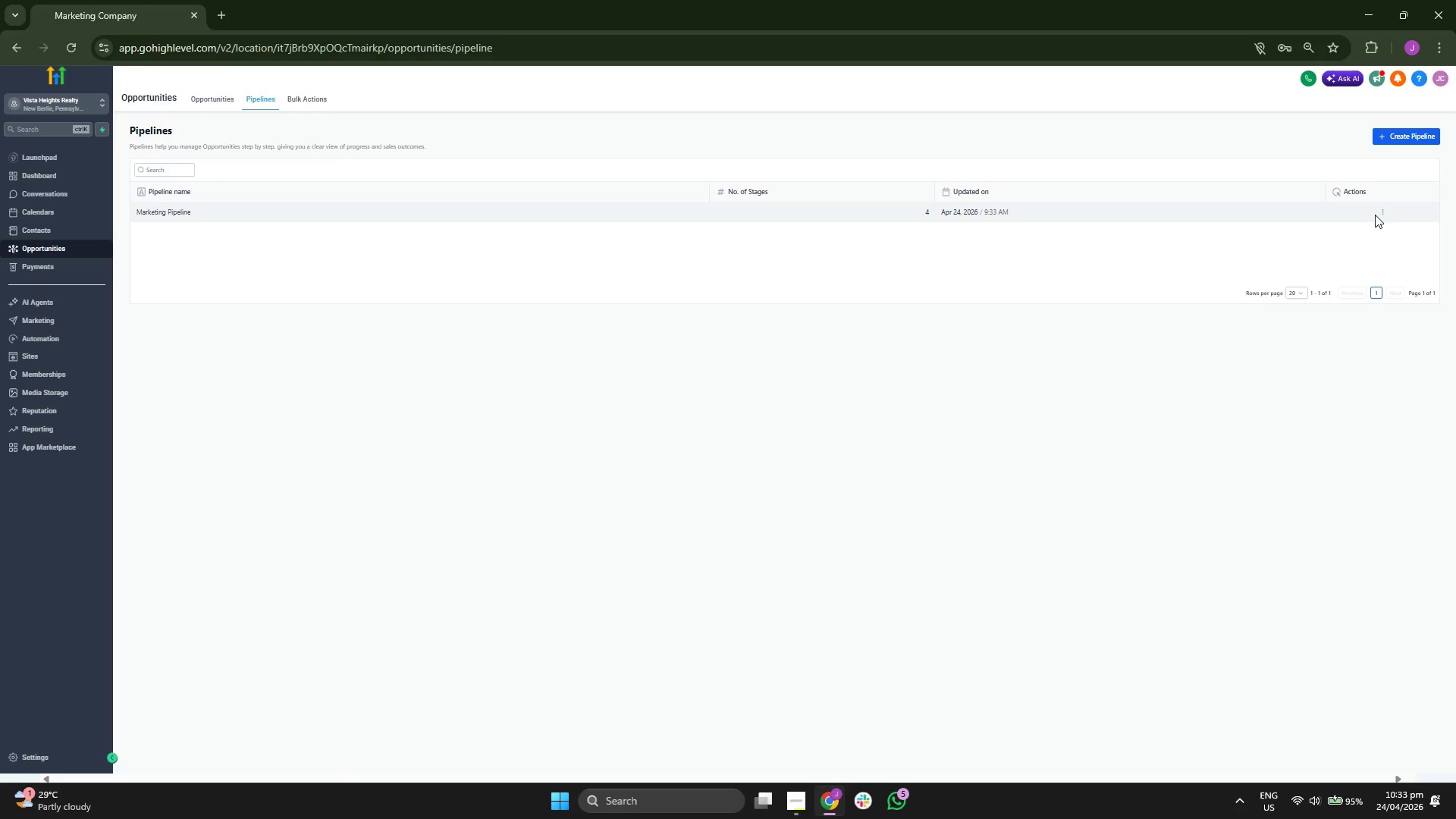 
left_click([1381, 212])
 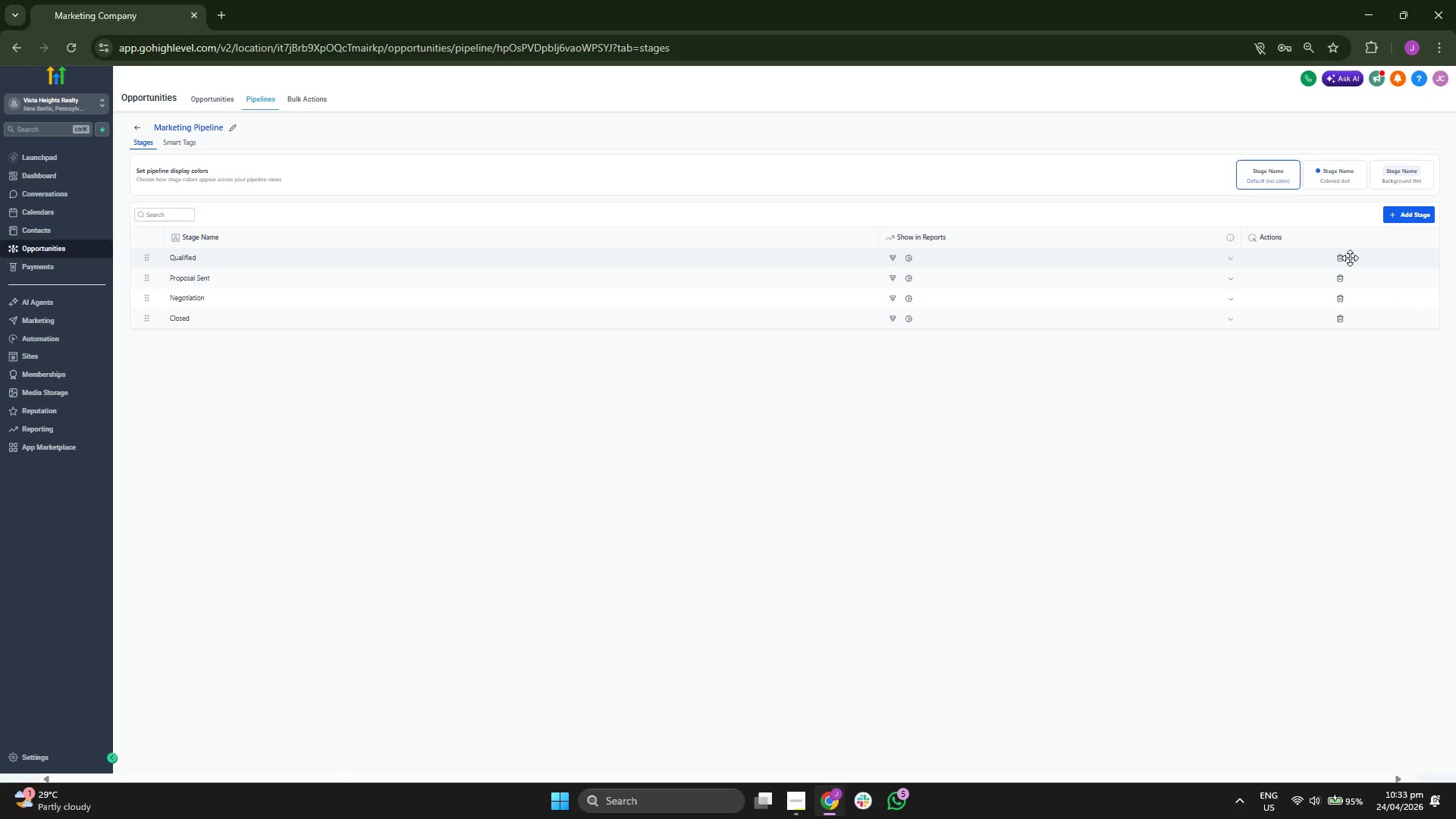 
double_click([1340, 257])
 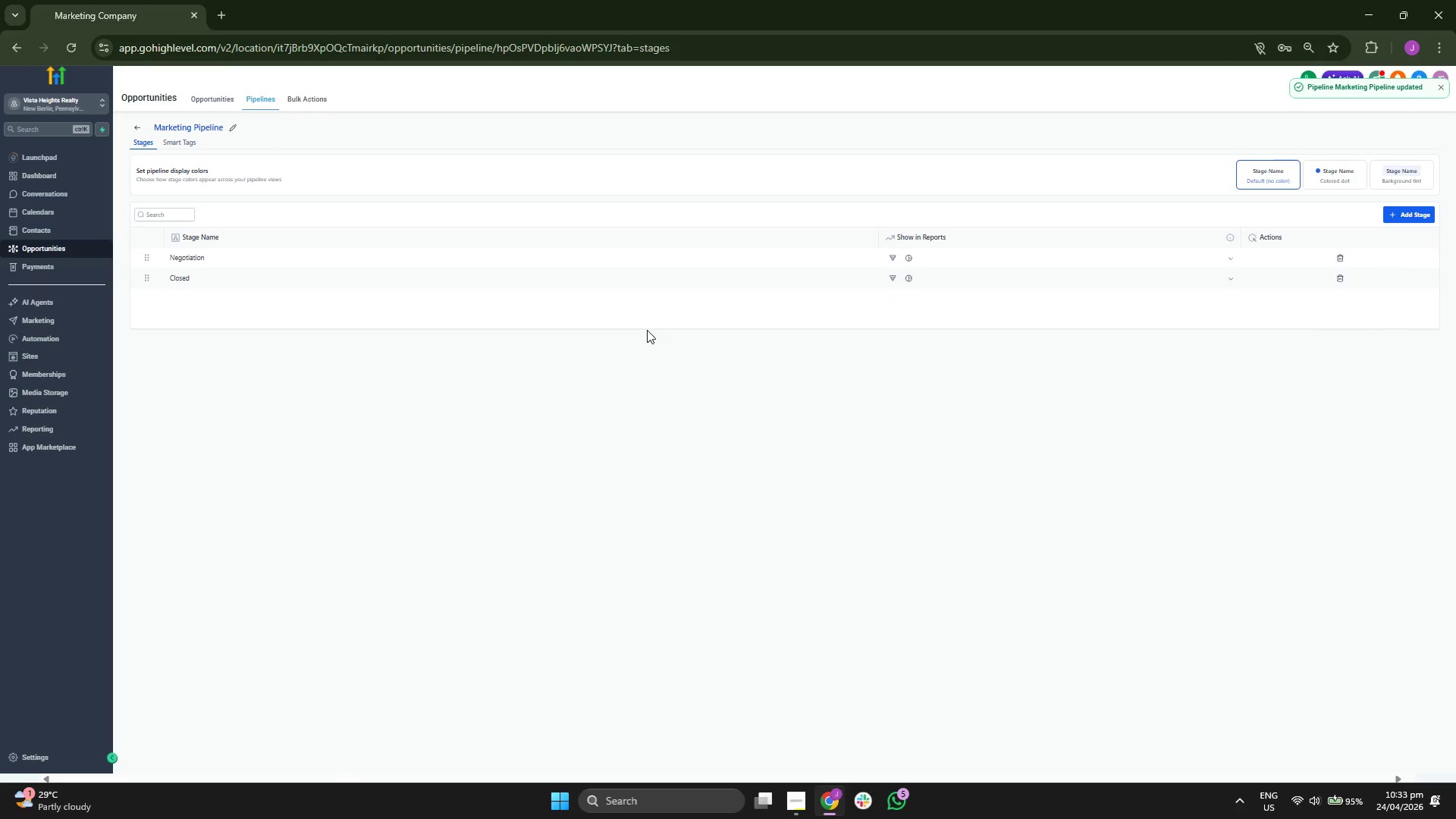 
wait(5.77)
 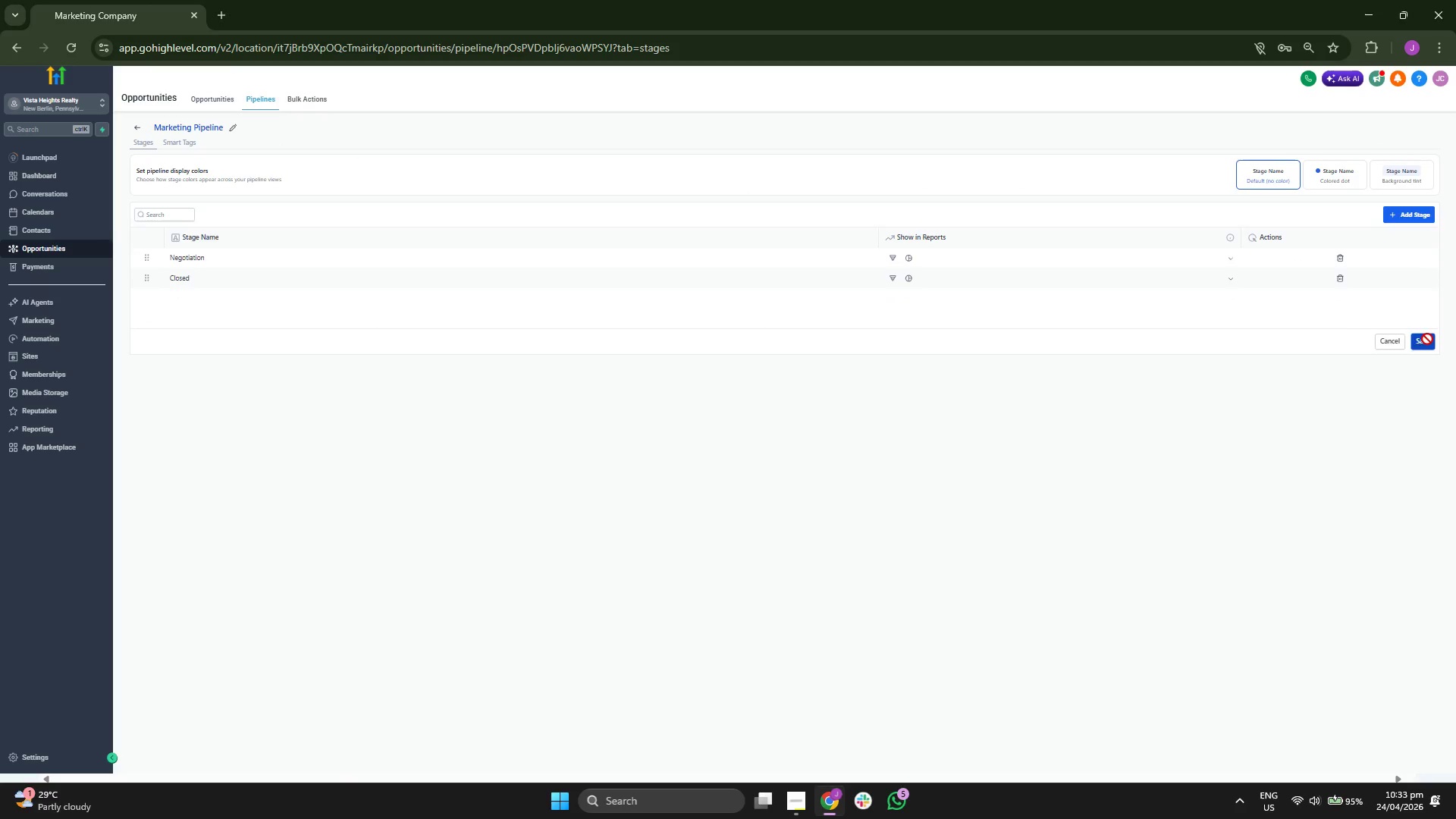 
left_click([134, 124])
 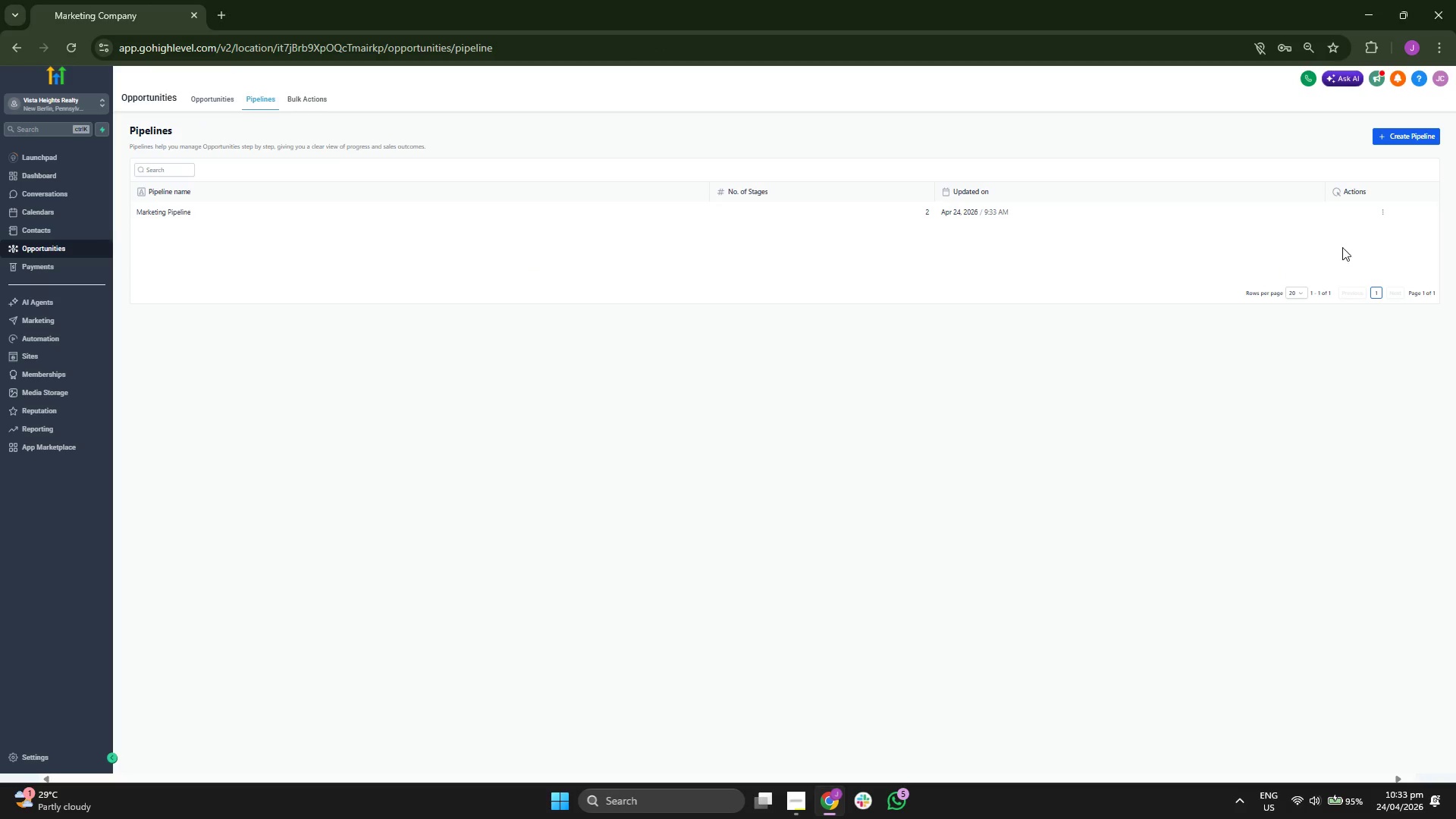 
left_click([1384, 211])
 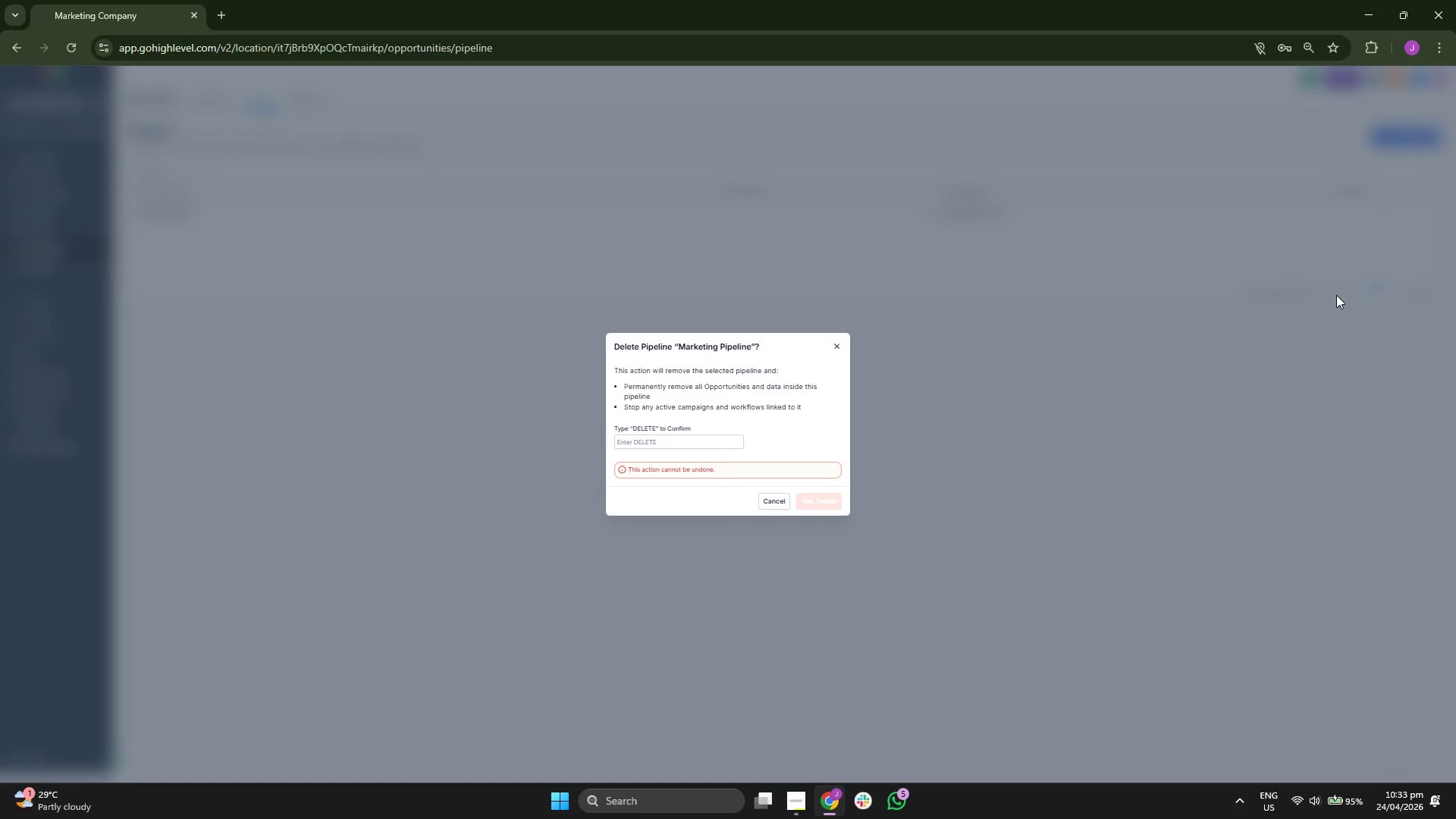 
left_click([708, 441])
 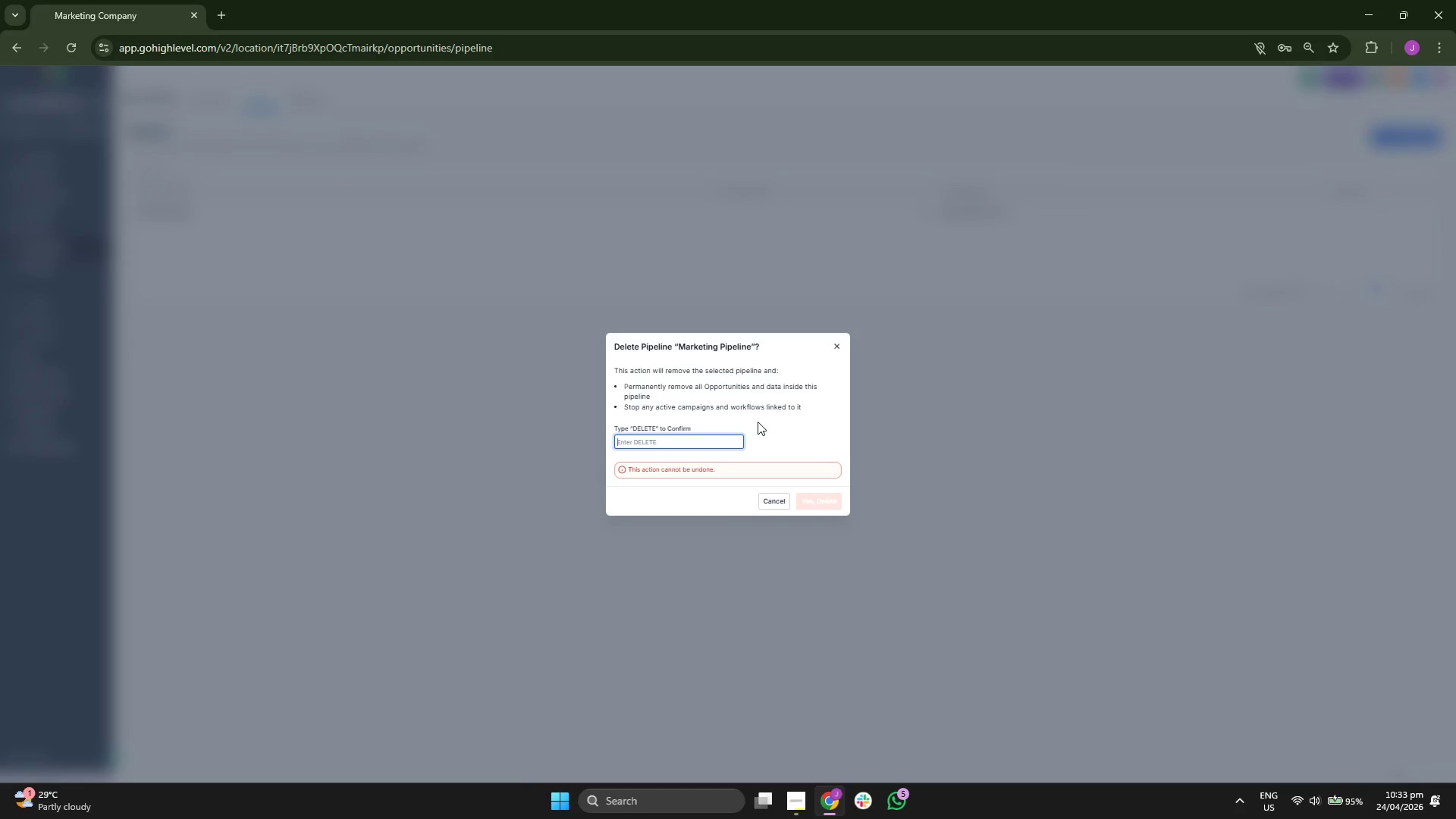 
type(DEOL)
key(Backspace)
key(Backspace)
type(LETE)
 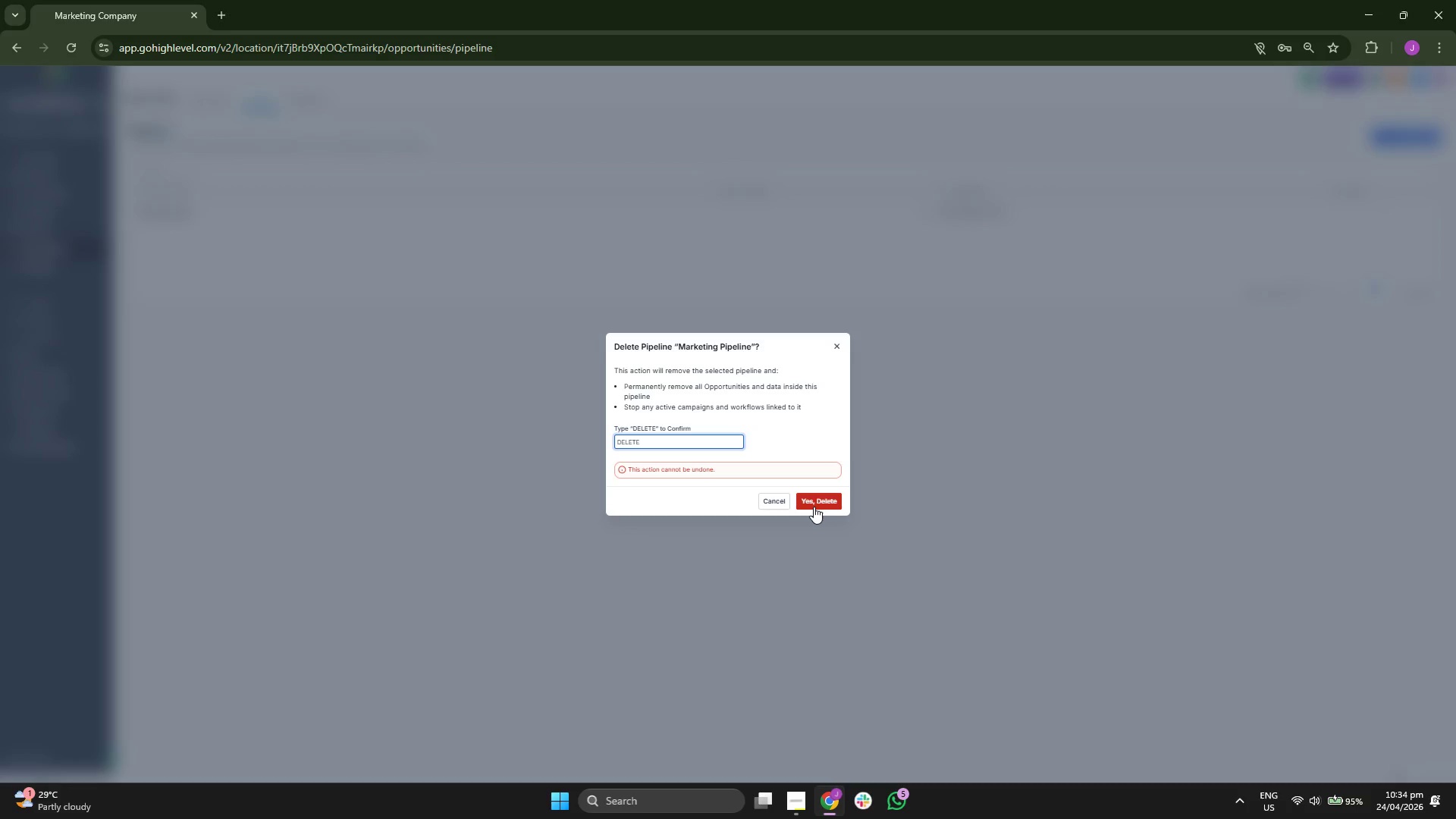 
left_click([814, 507])
 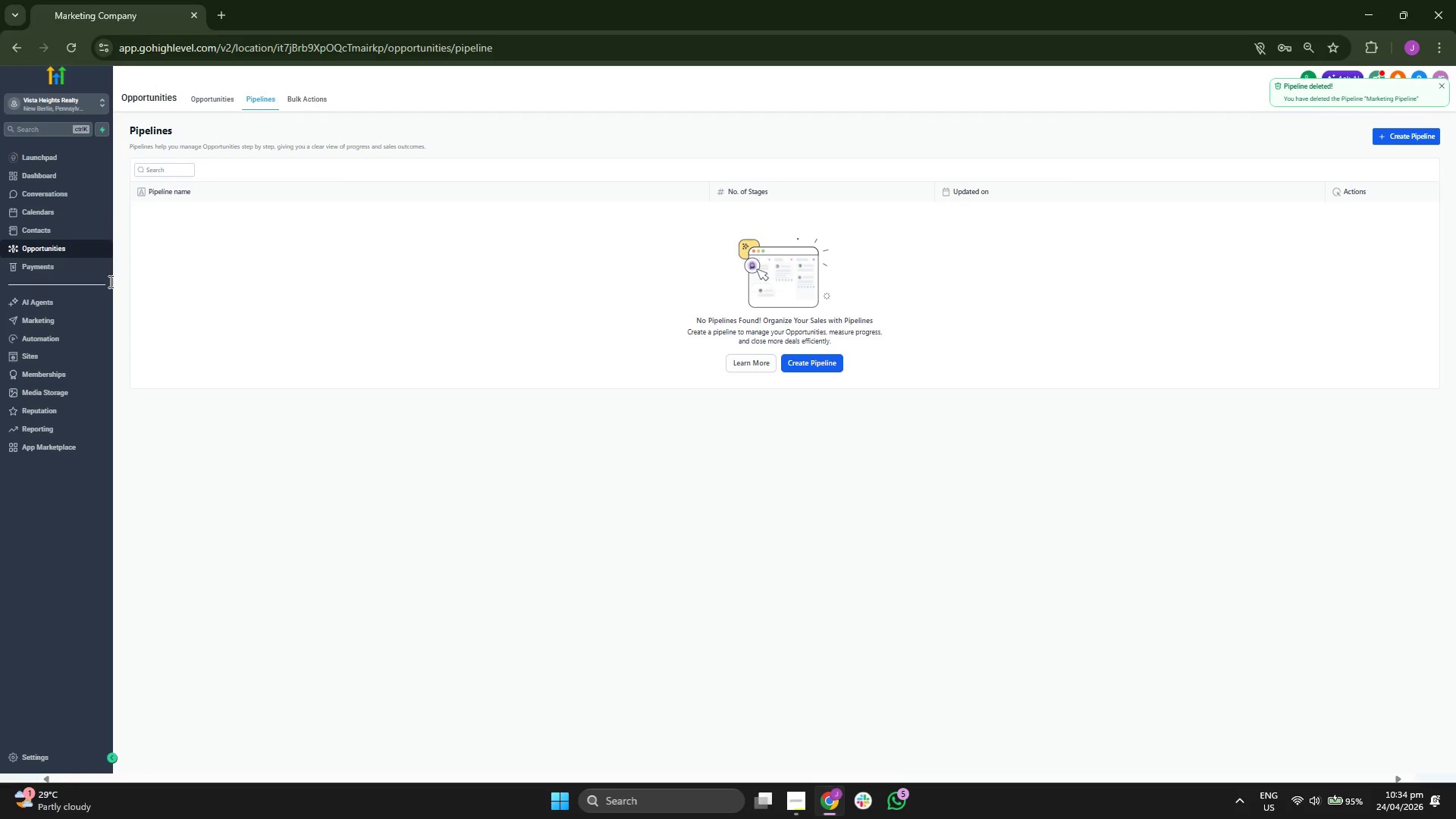 
left_click([224, 105])
 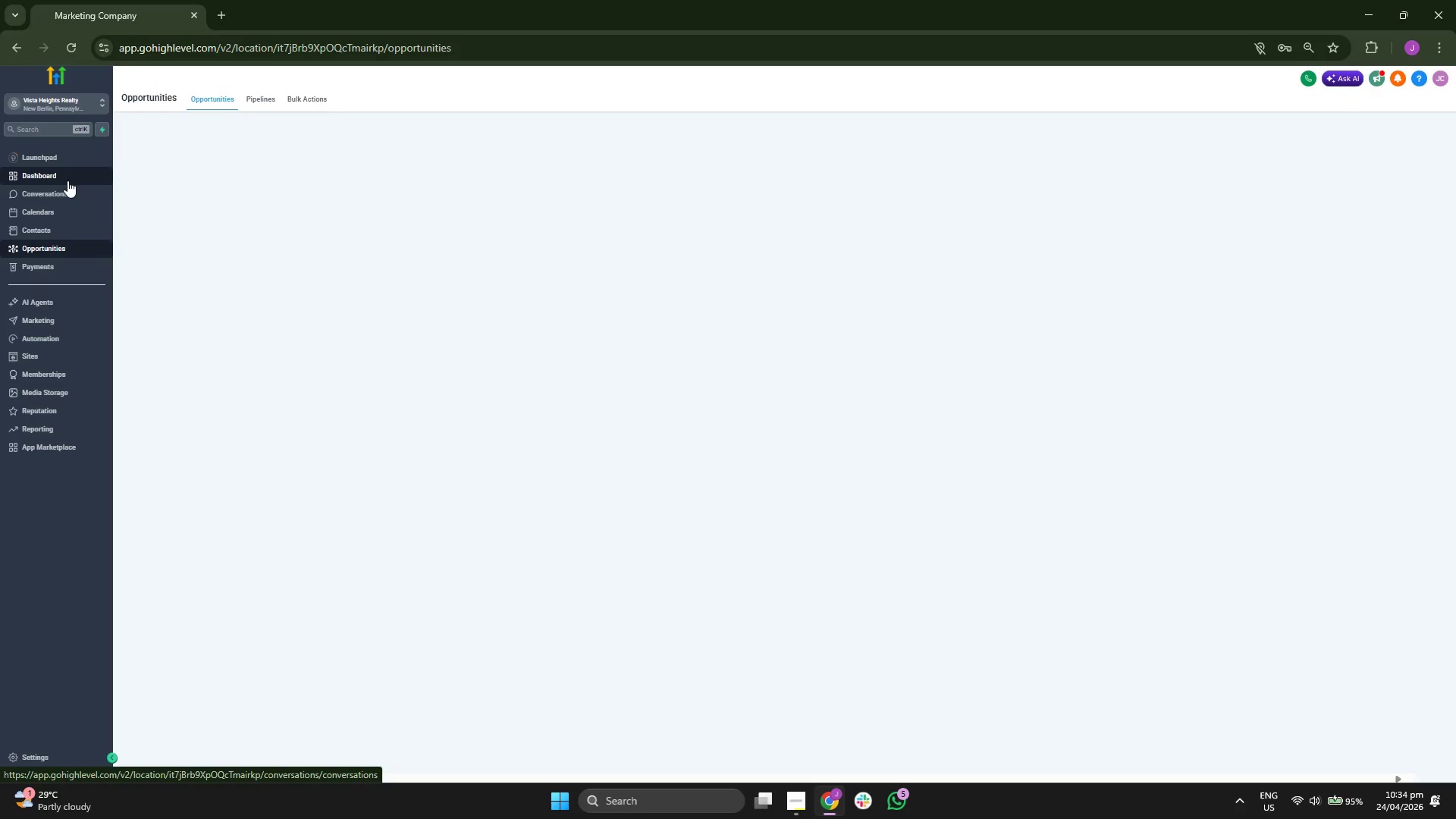 
wait(5.03)
 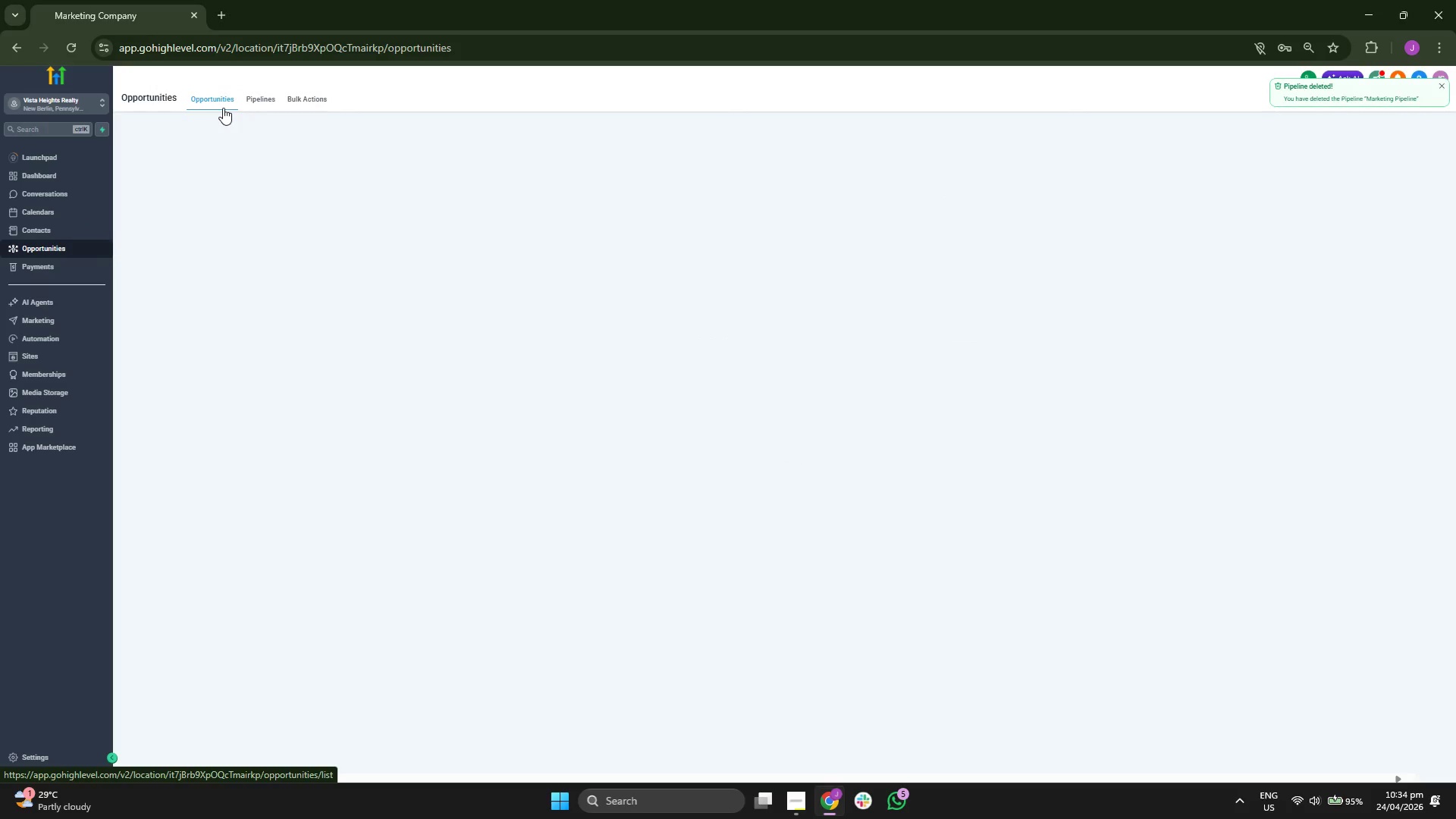 
left_click([71, 178])
 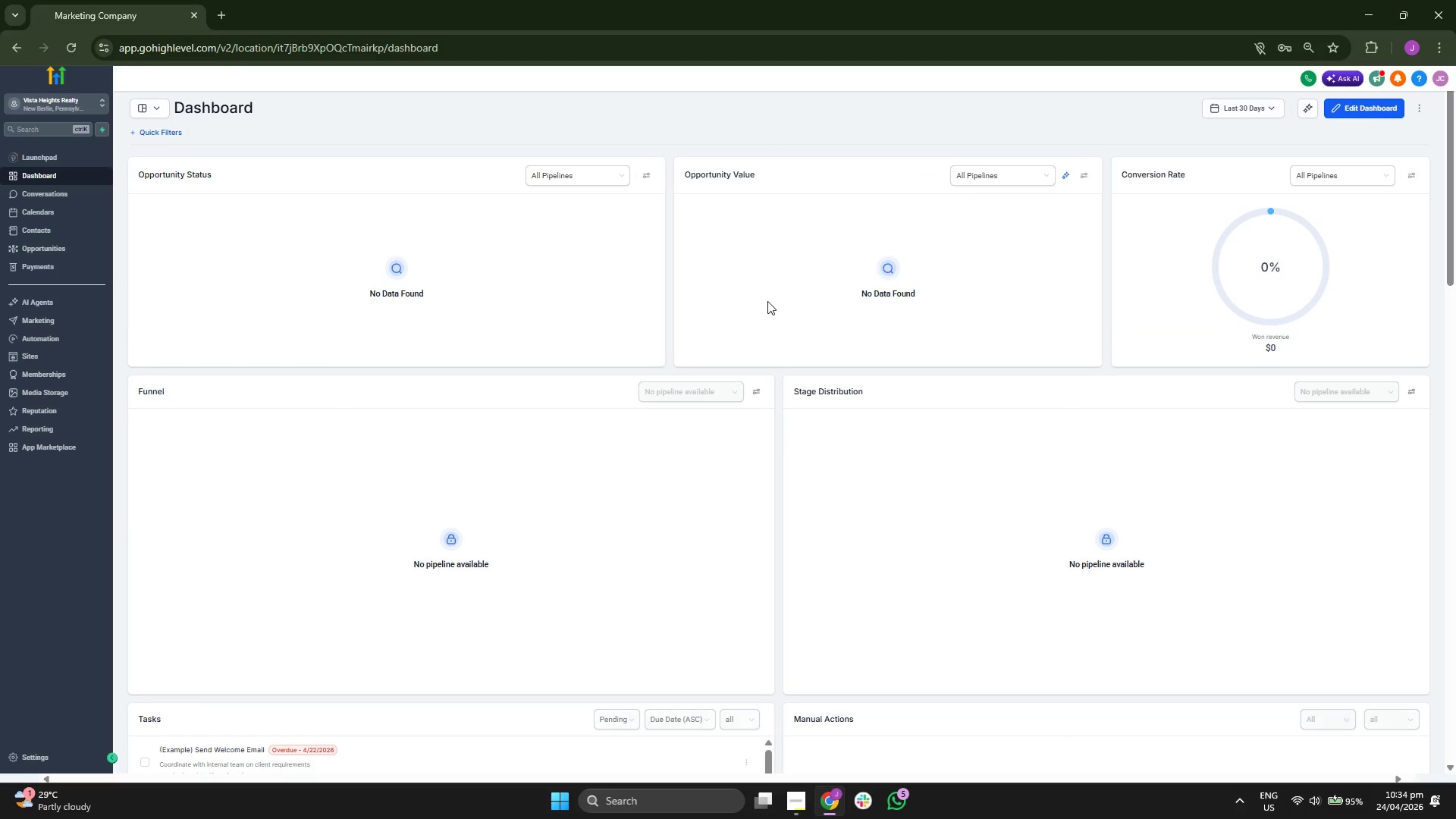 
scroll: coordinate [789, 278], scroll_direction: down, amount: 1.0
 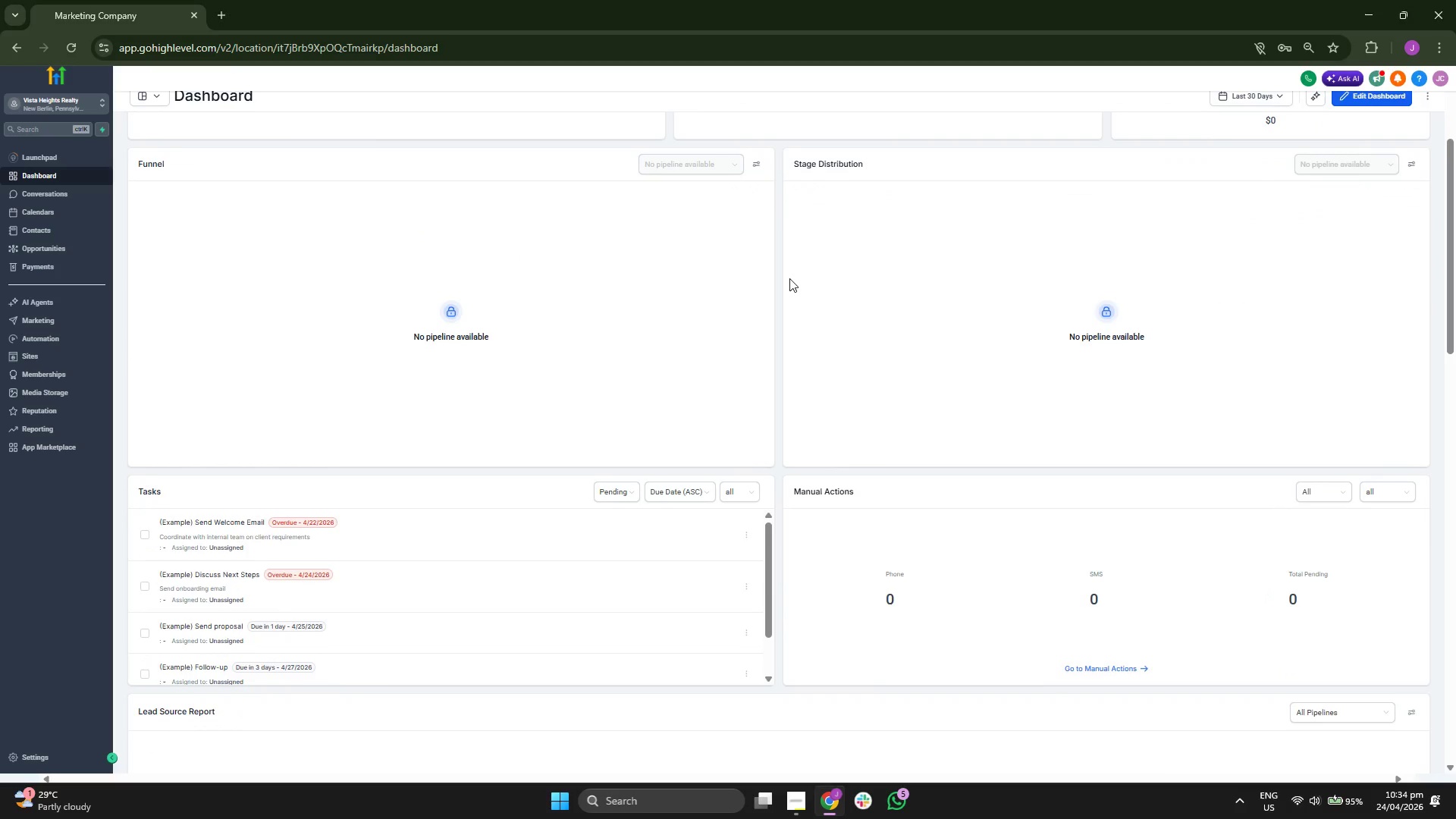 
scroll: coordinate [789, 278], scroll_direction: up, amount: 1.0
 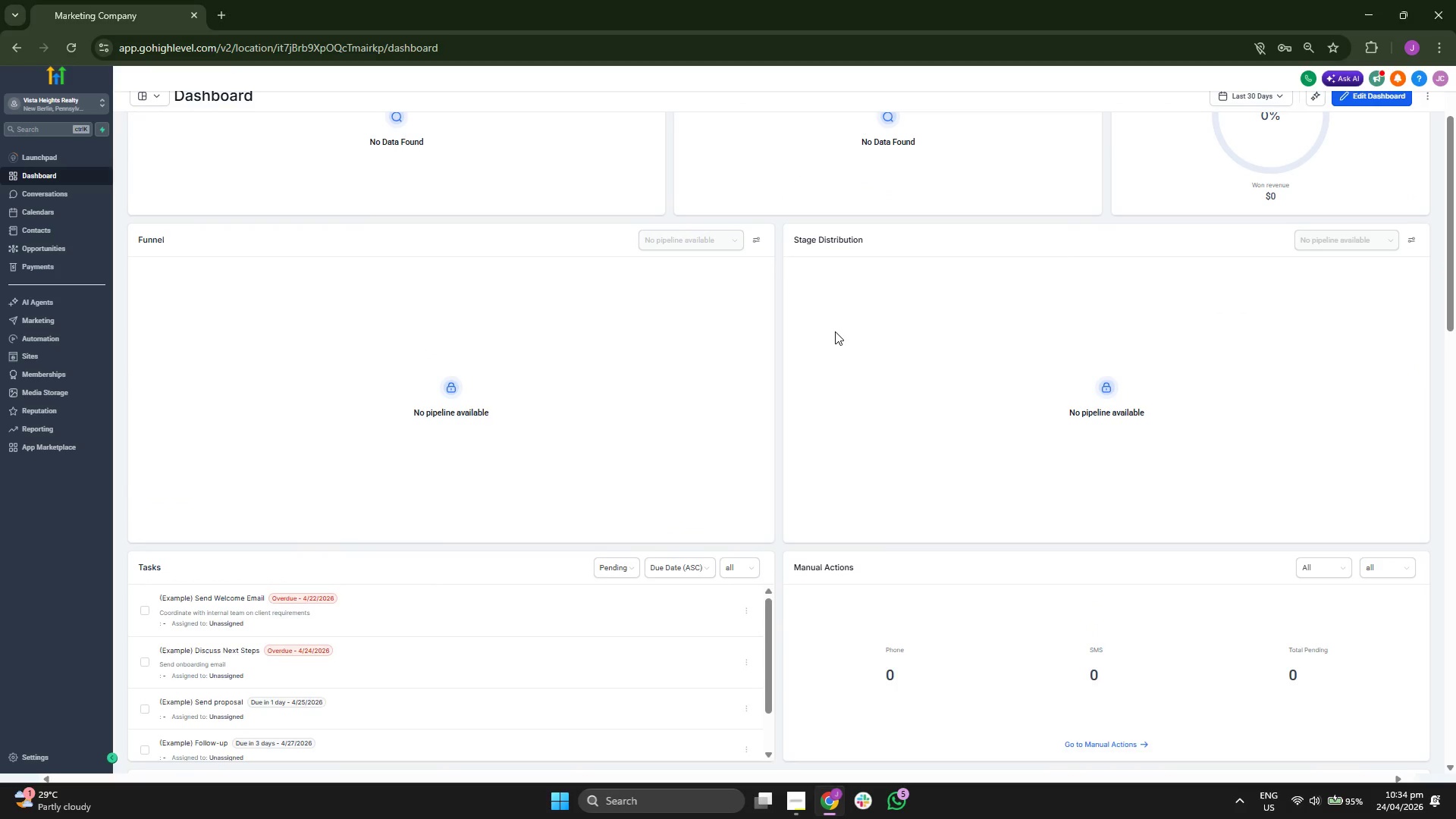 
scroll: coordinate [1400, 413], scroll_direction: down, amount: 11.0
 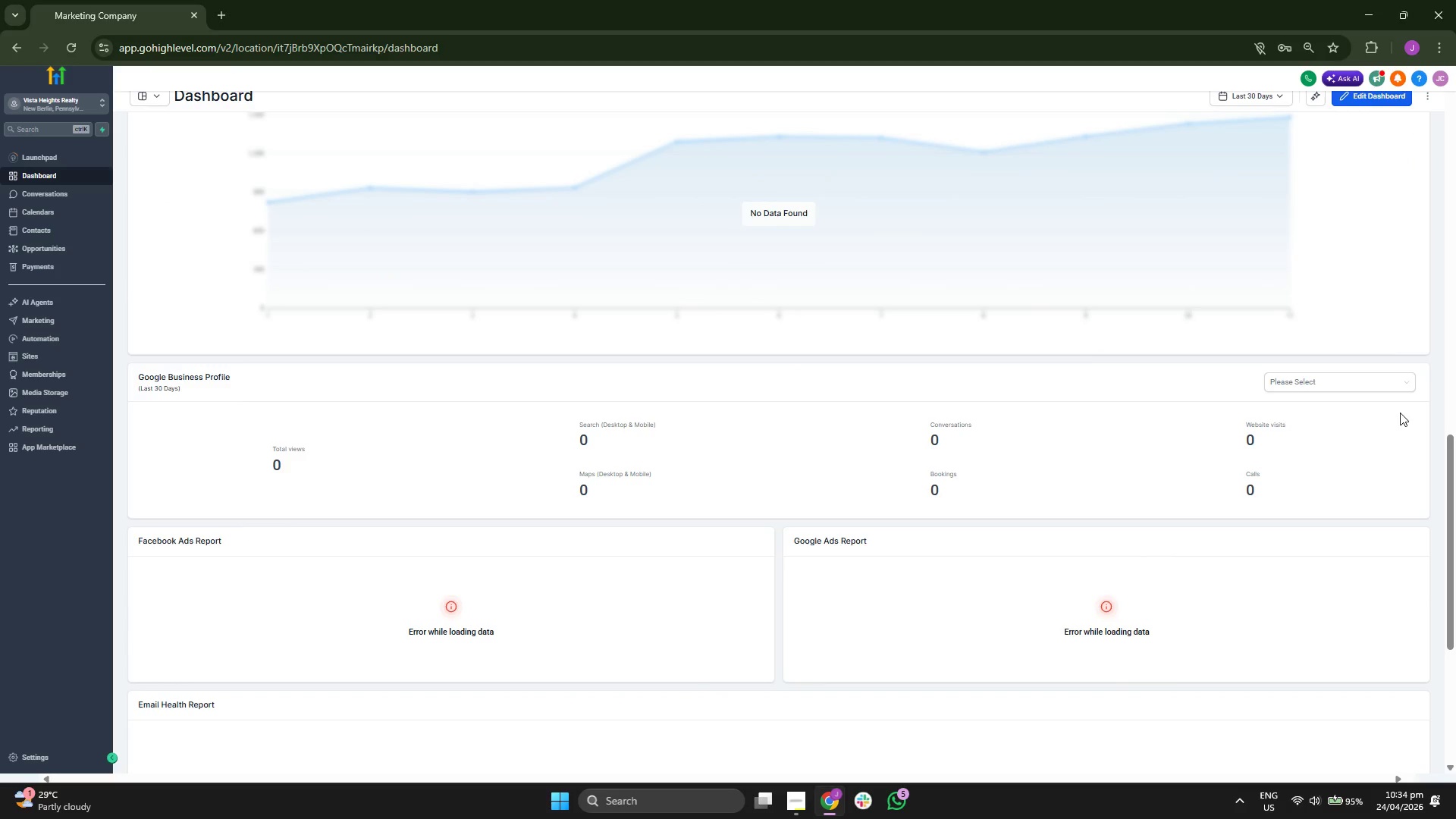 
scroll: coordinate [1233, 414], scroll_direction: up, amount: 5.0
 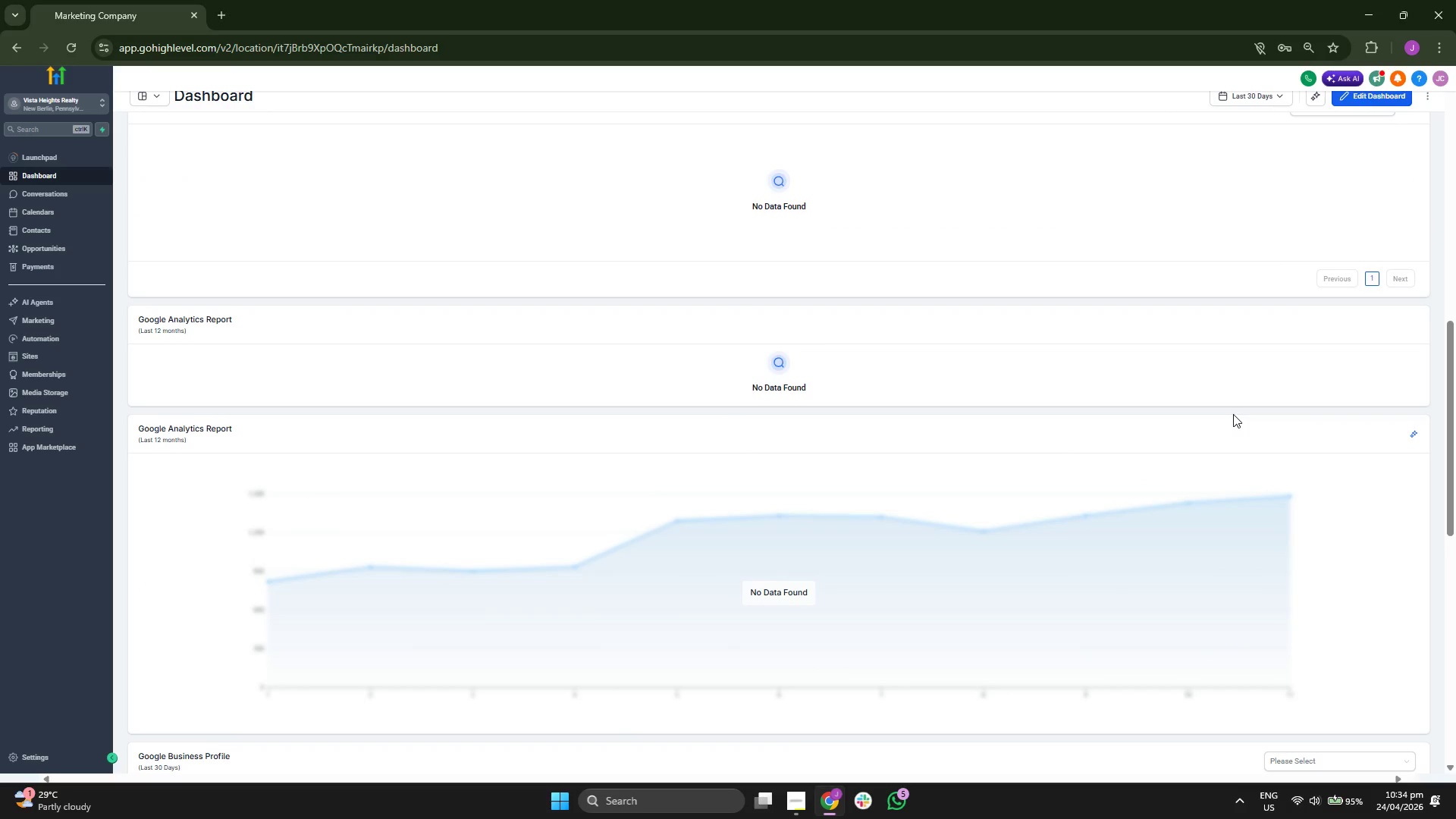 
scroll: coordinate [1233, 414], scroll_direction: down, amount: 11.0
 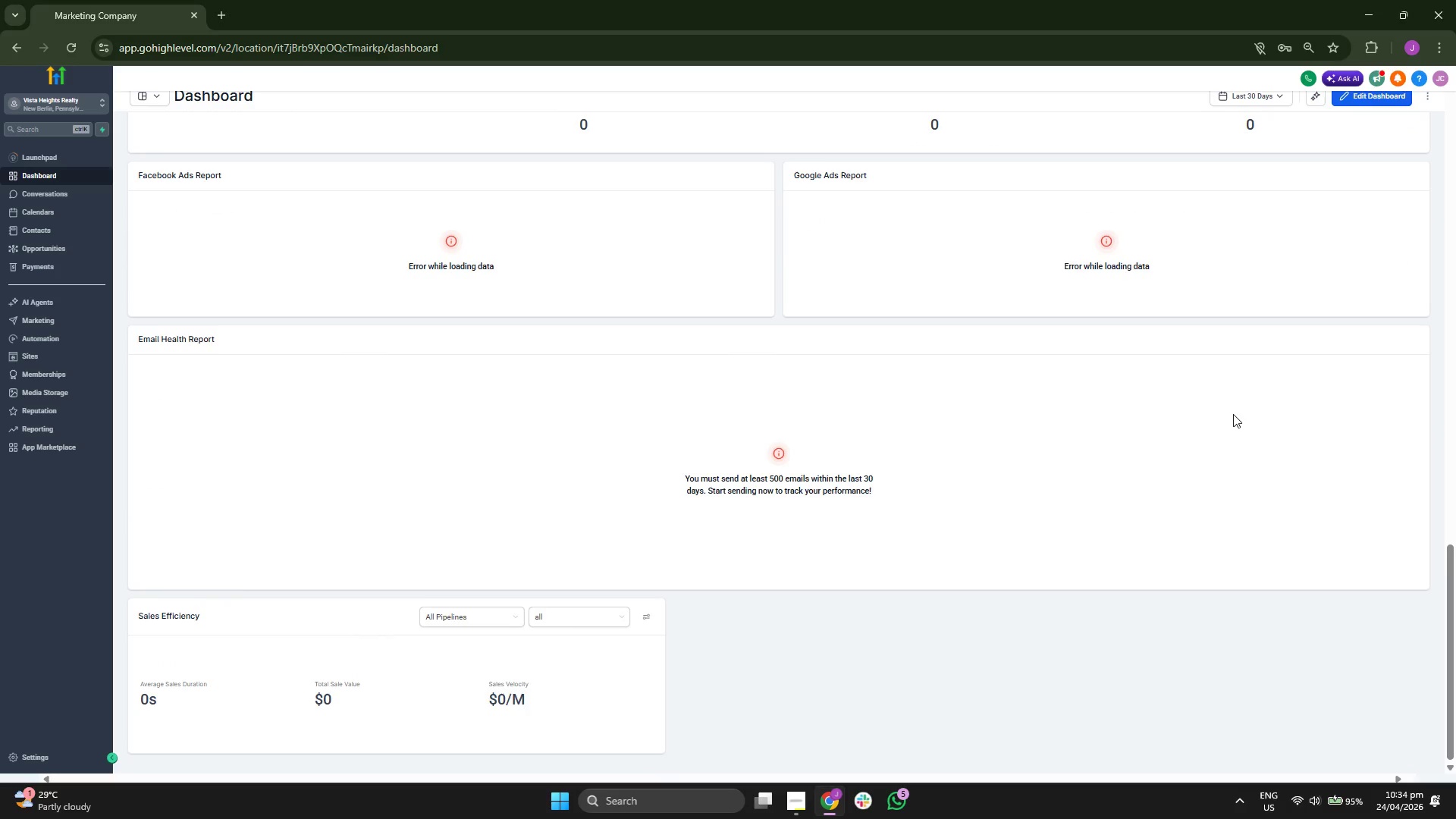 
scroll: coordinate [1233, 414], scroll_direction: up, amount: 22.0
 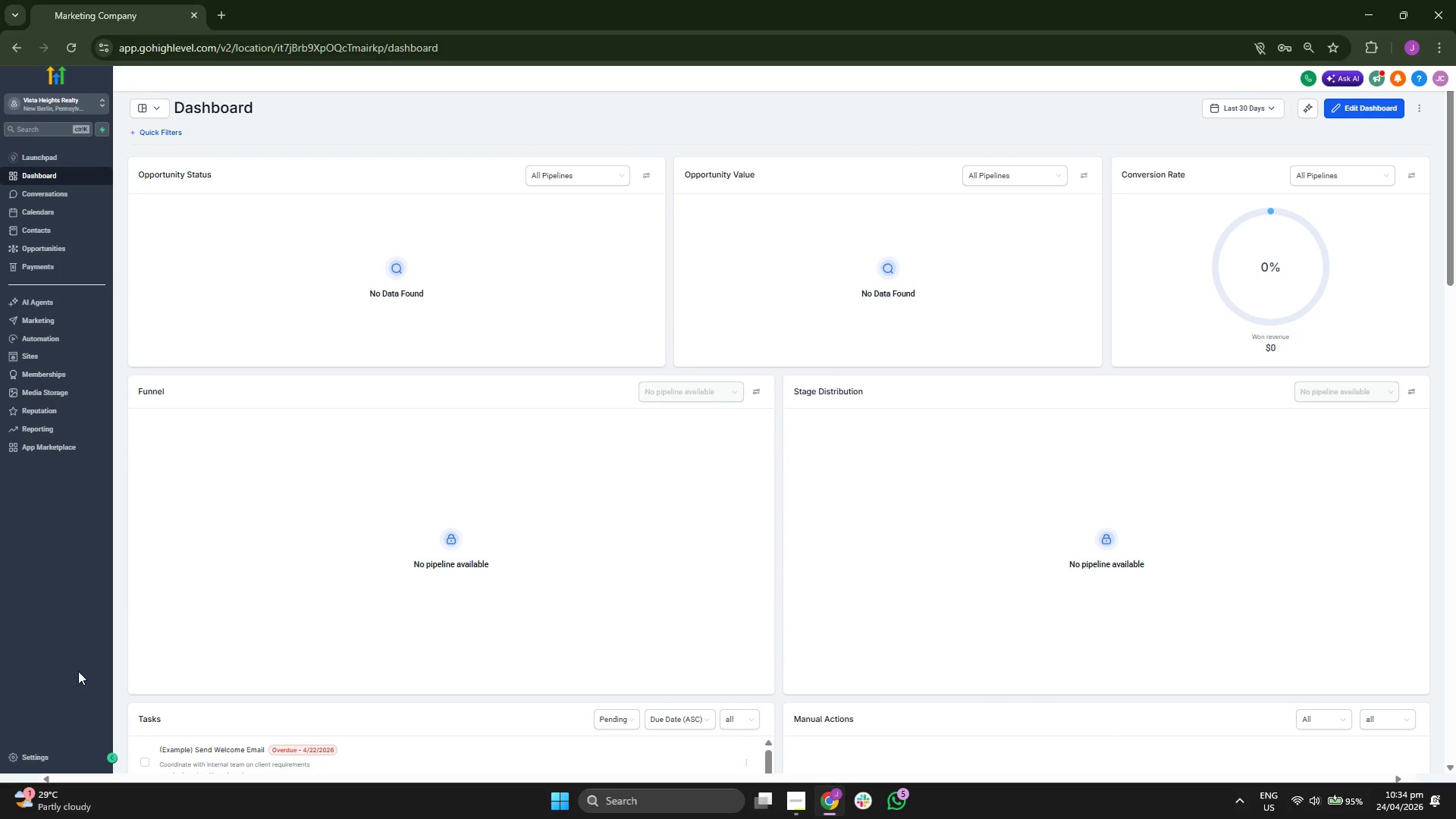 
left_click([67, 209])
 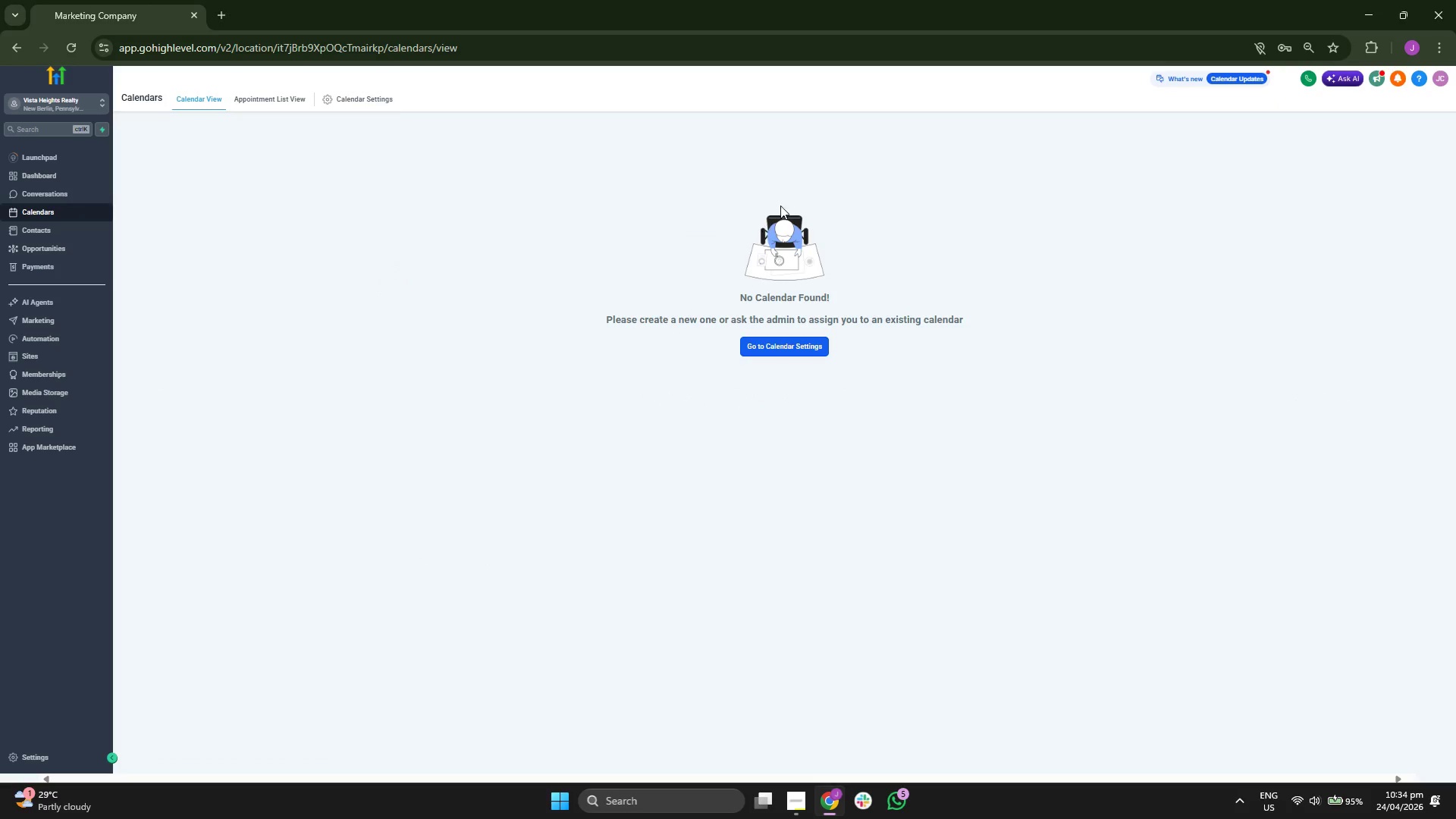 
left_click([370, 96])
 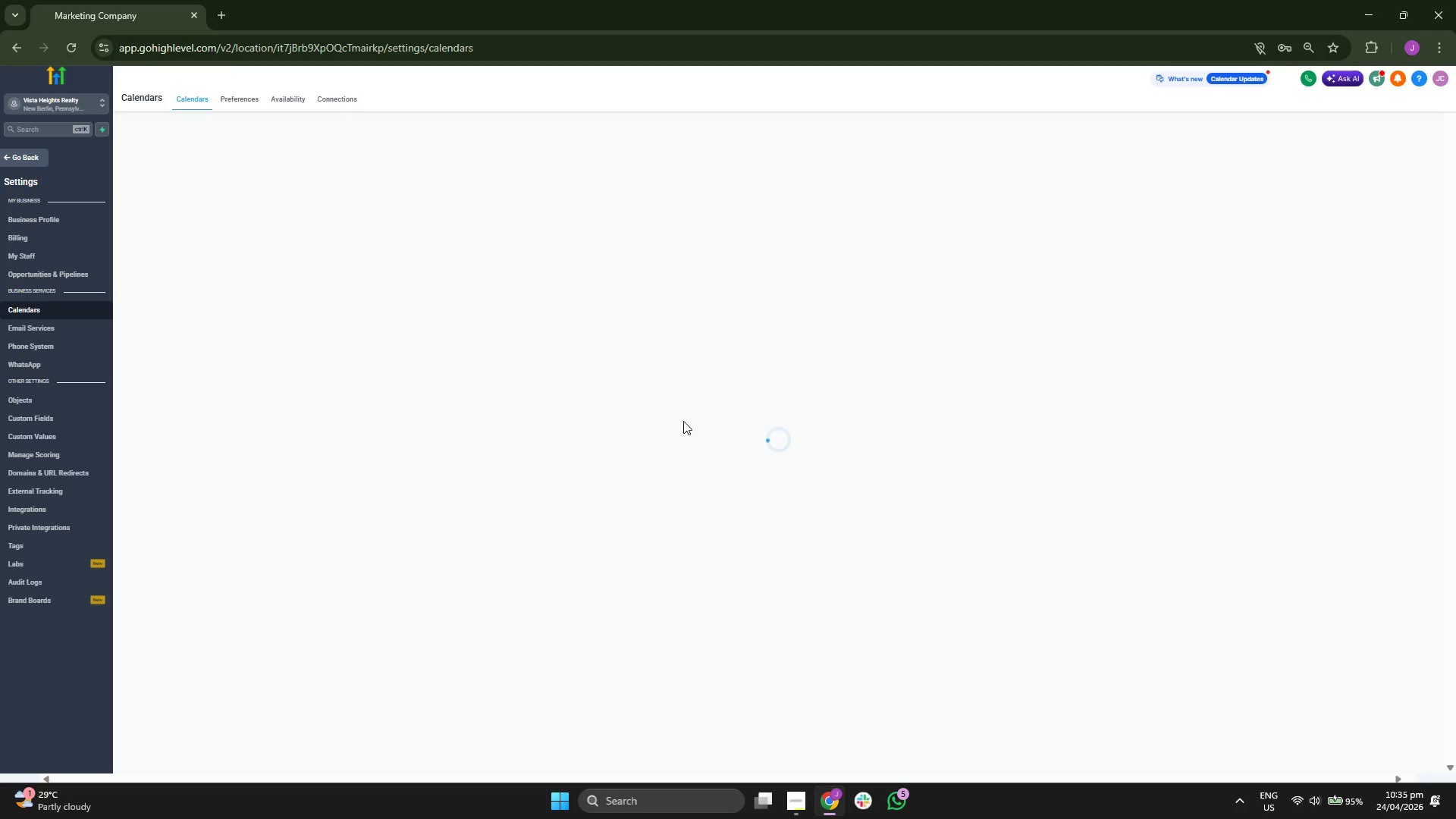 
wait(15.52)
 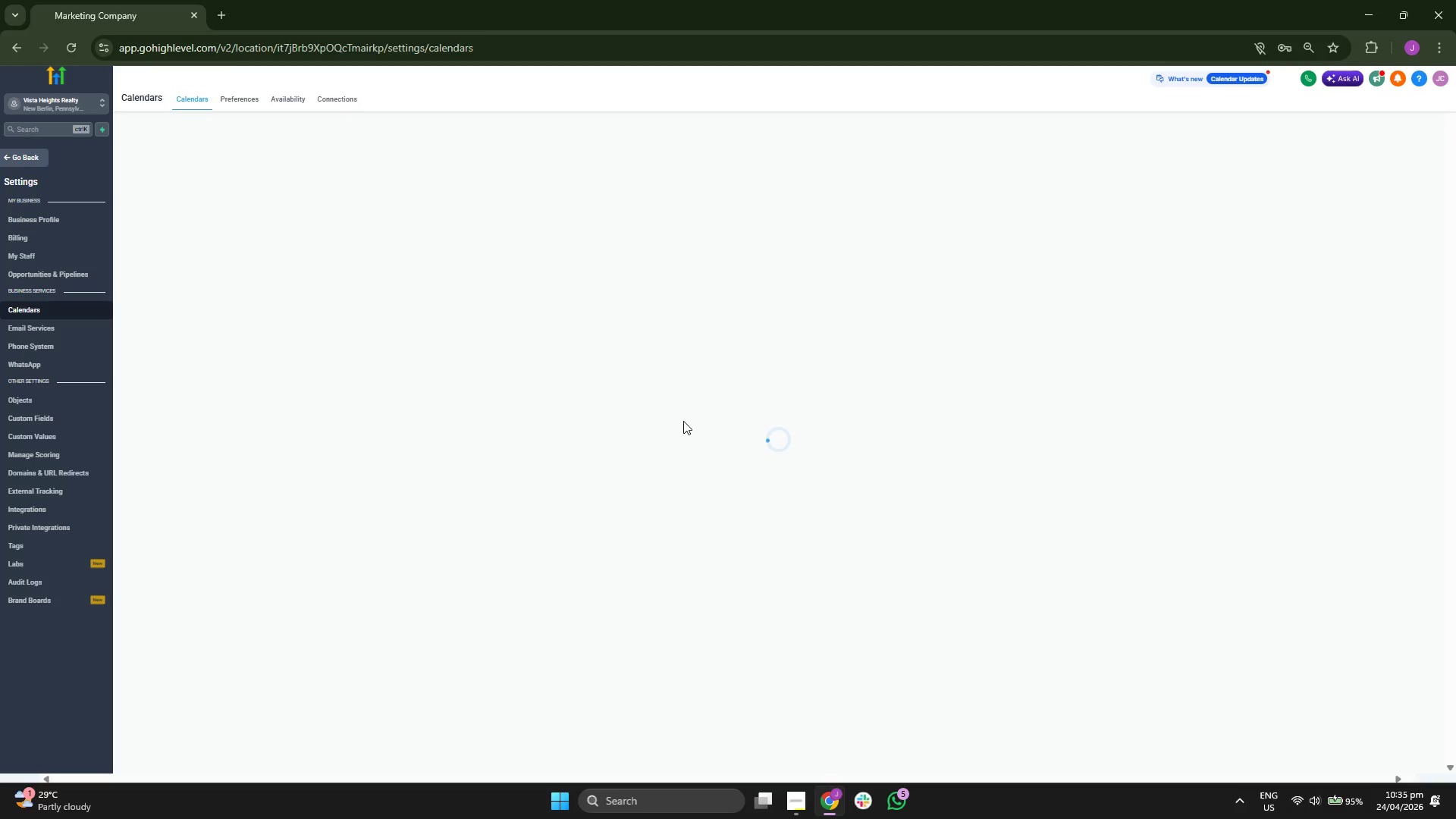 
left_click([1278, 224])
 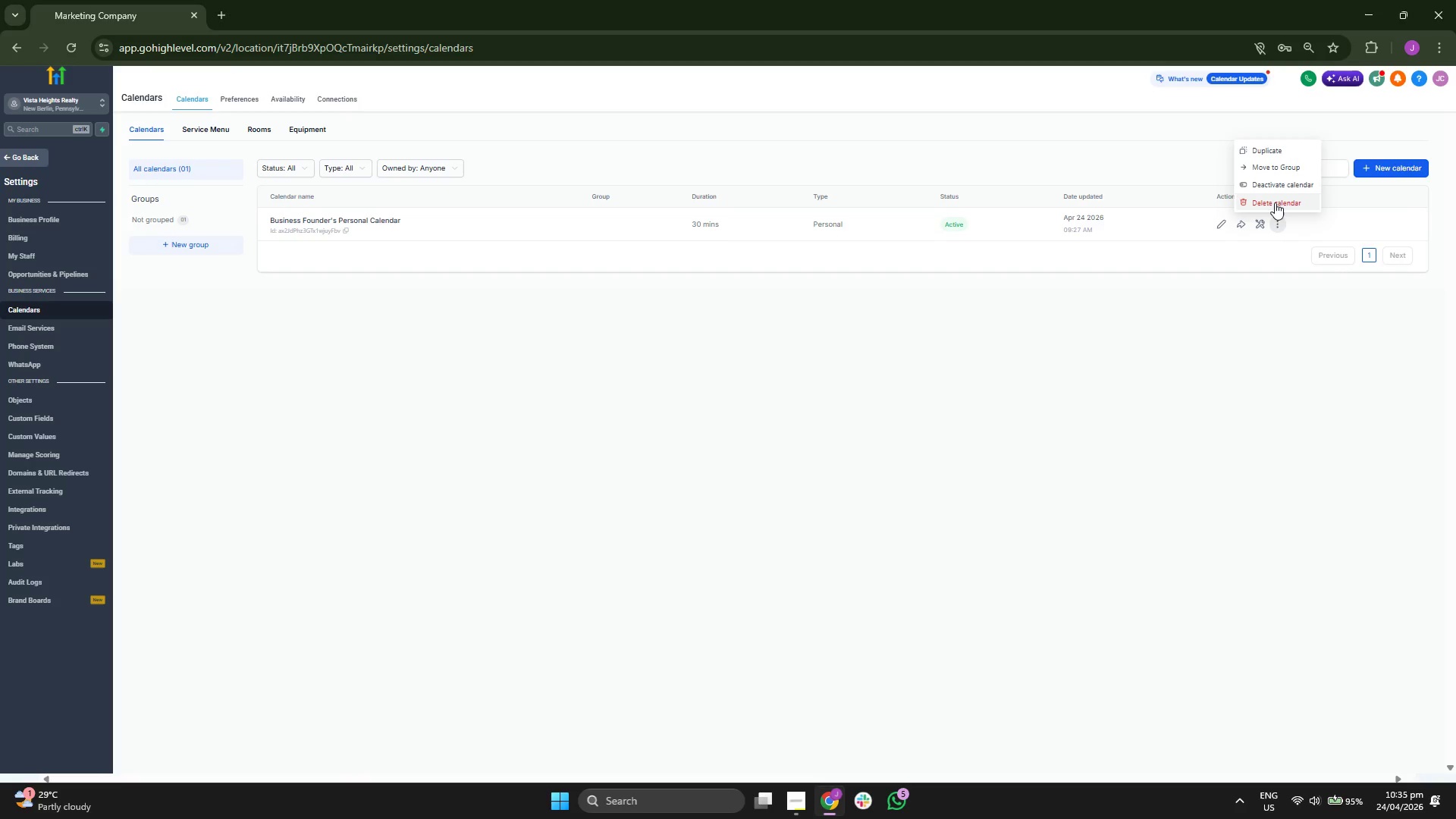 
left_click([1275, 202])
 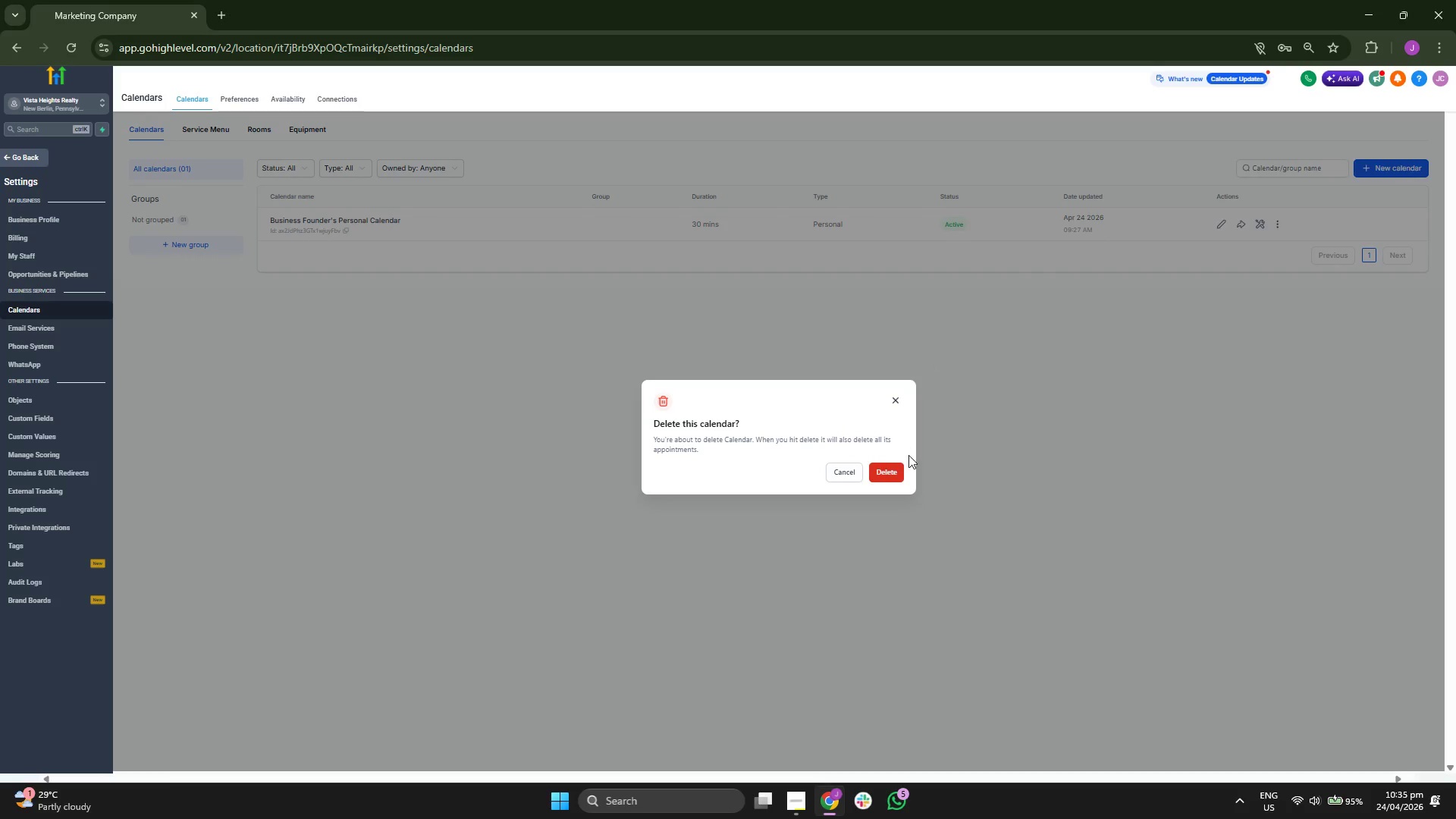 
left_click([895, 472])
 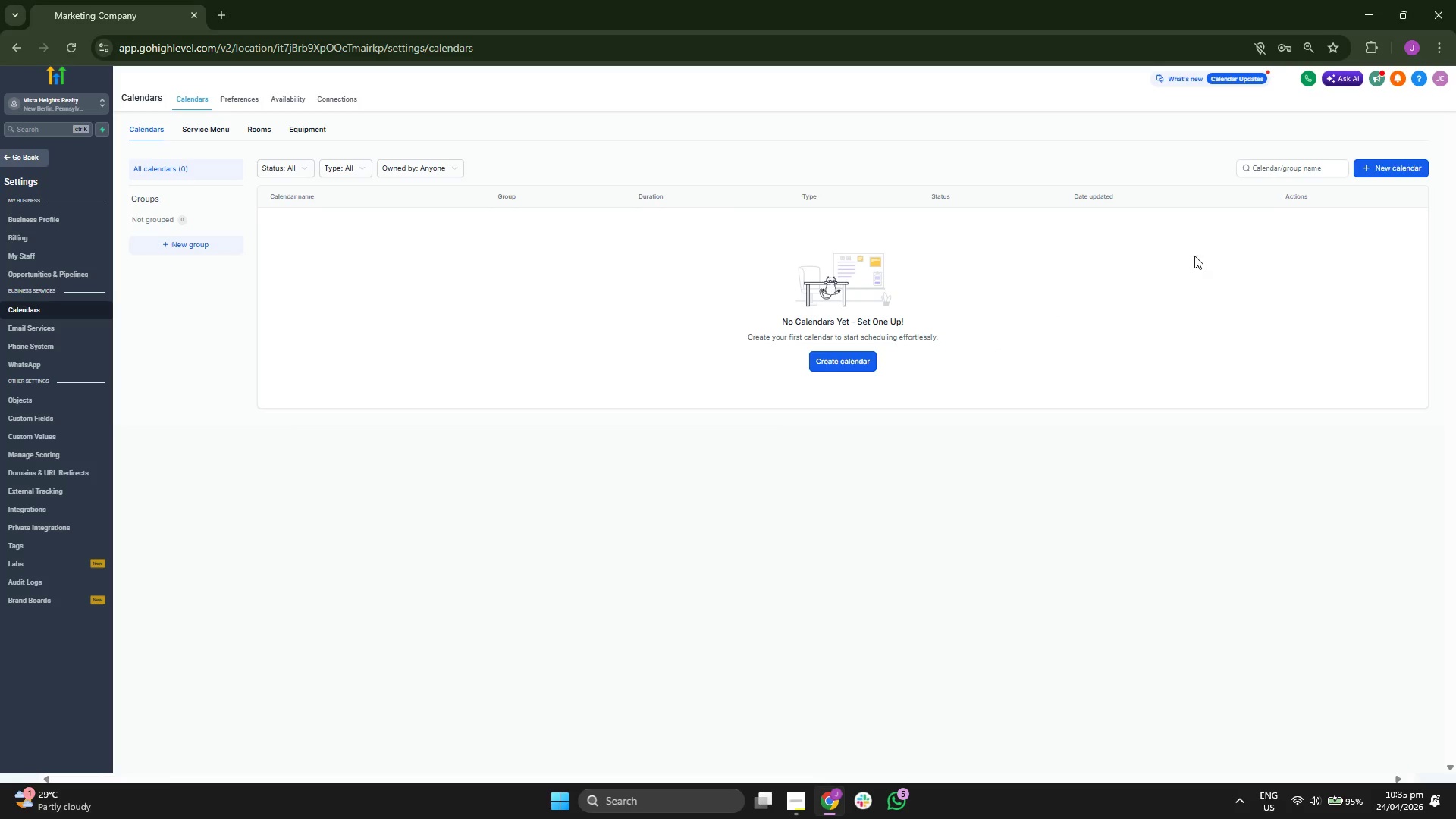 
left_click([1390, 170])
 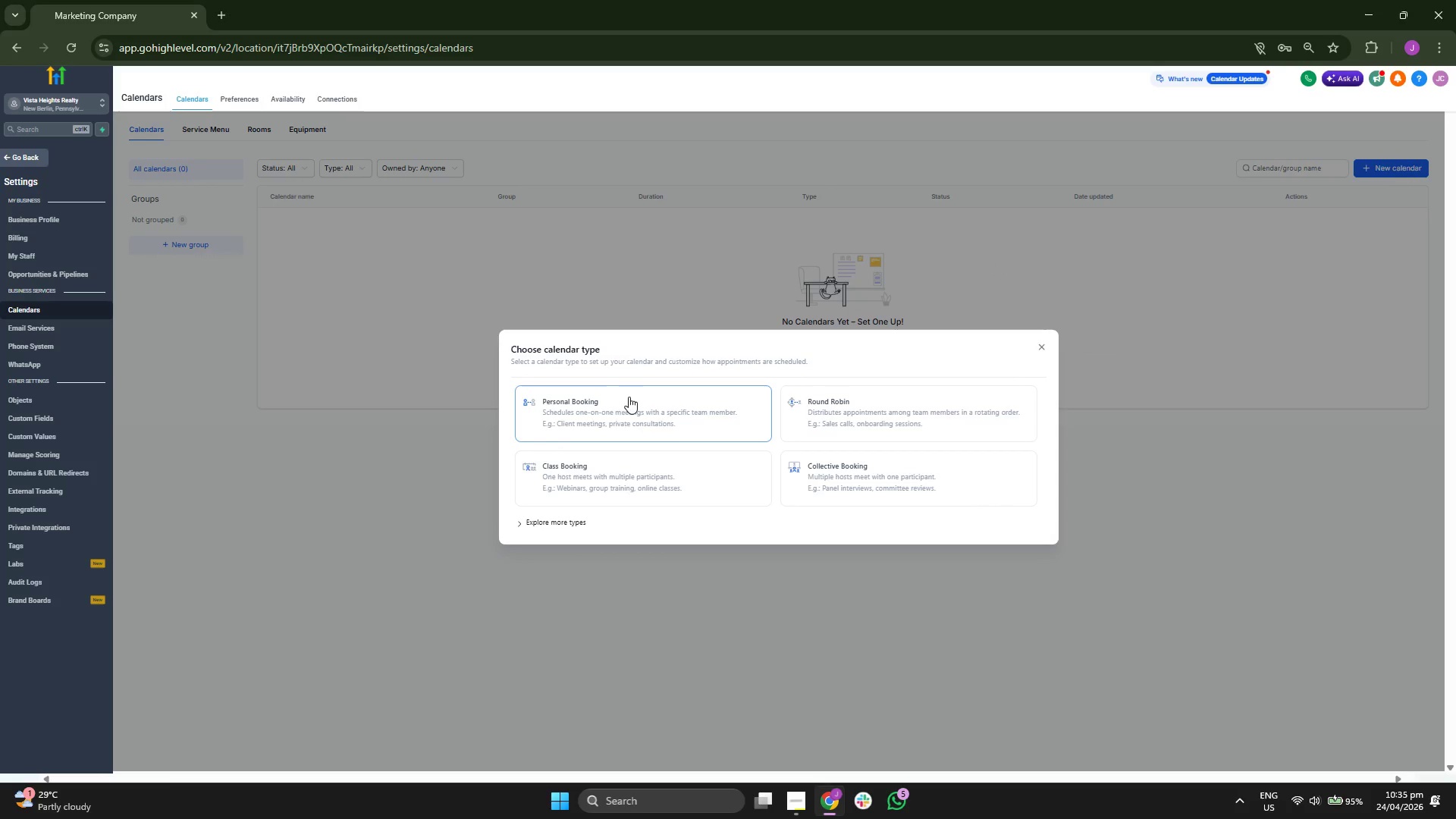 
left_click([621, 416])
 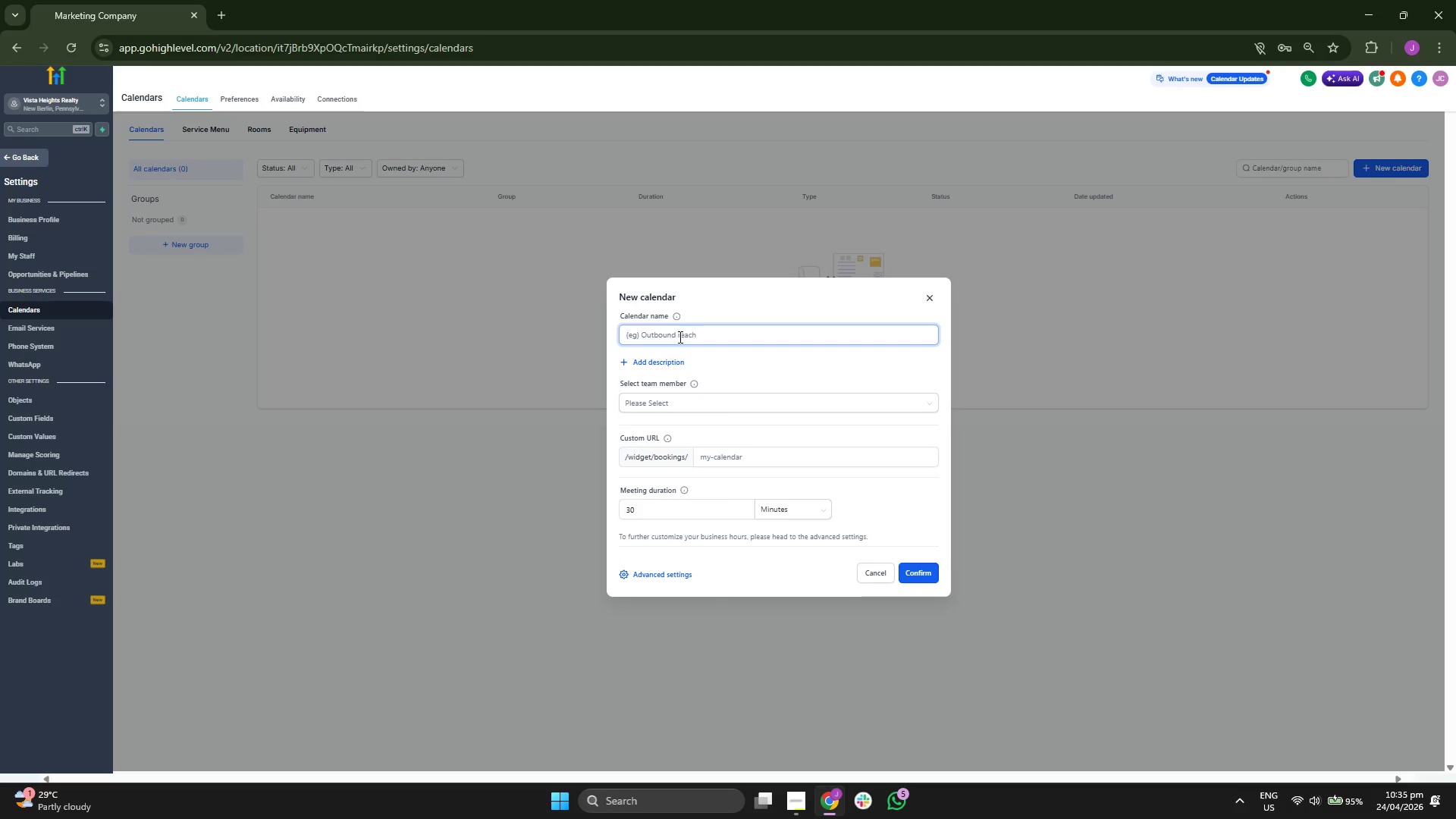 
type(b)
key(Backspace)
type(Booking Appointment)
 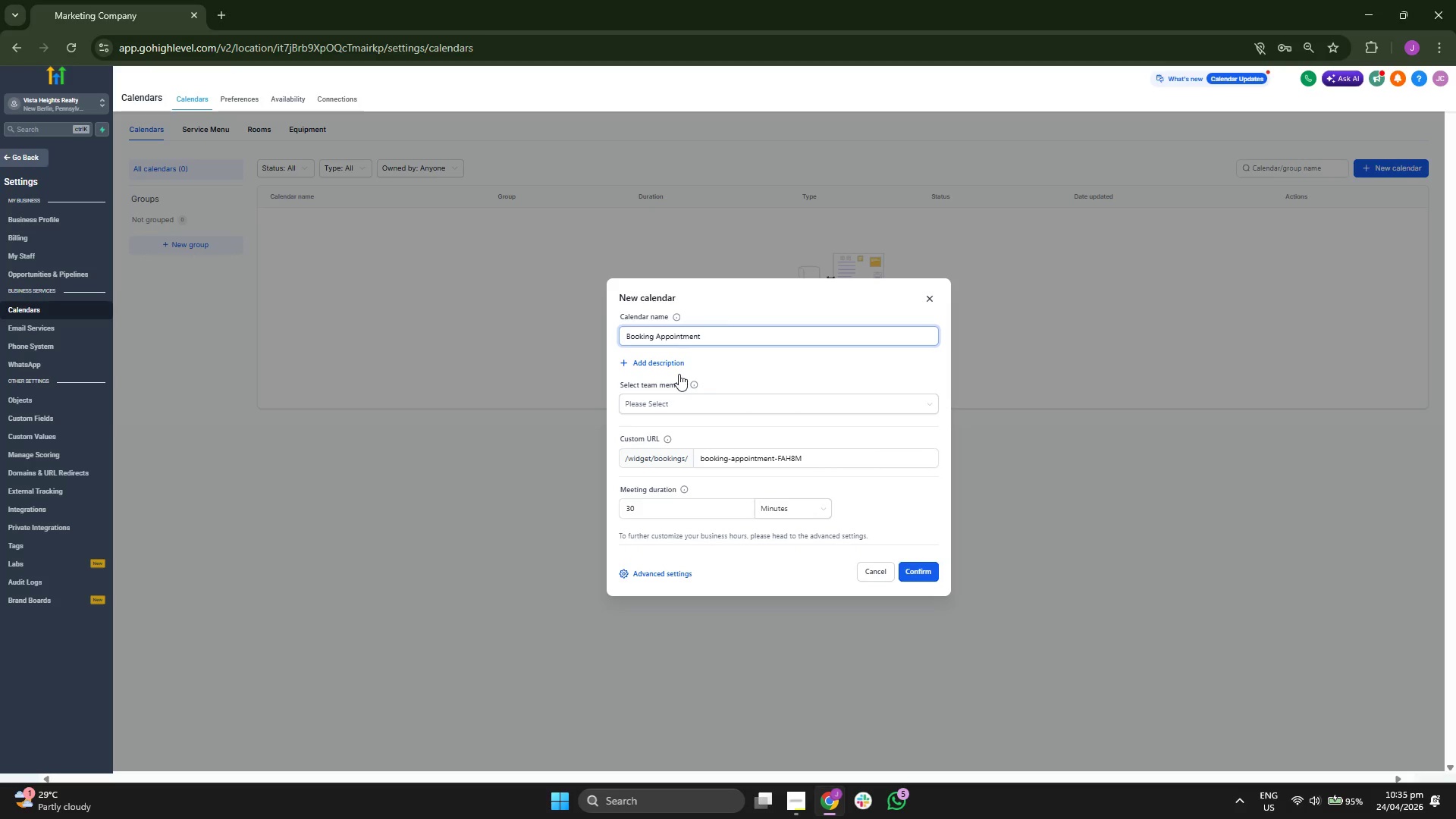 
left_click([673, 506])
 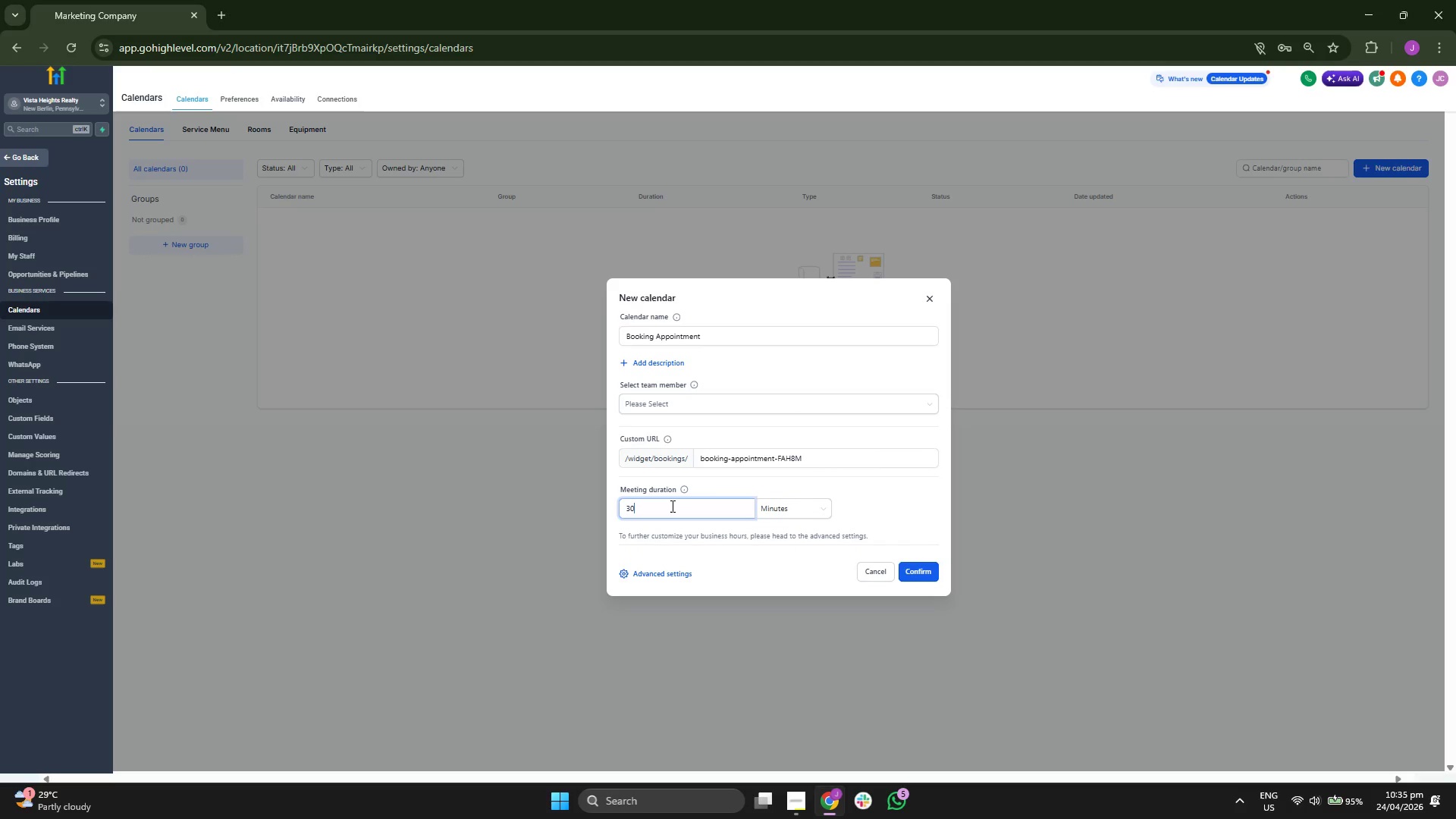 
key(Backspace)
key(Backspace)
type(15)
 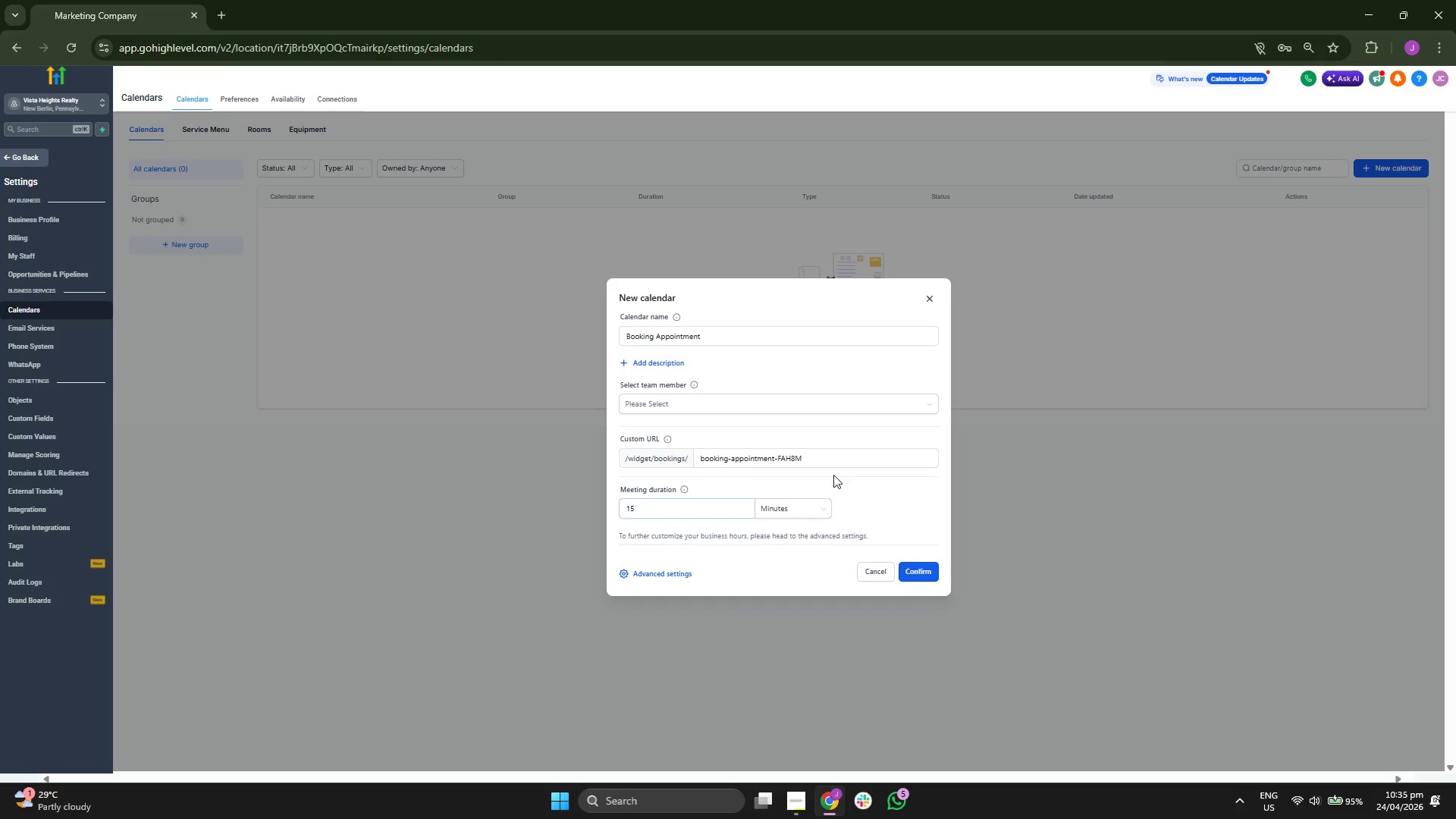 
left_click([774, 402])
 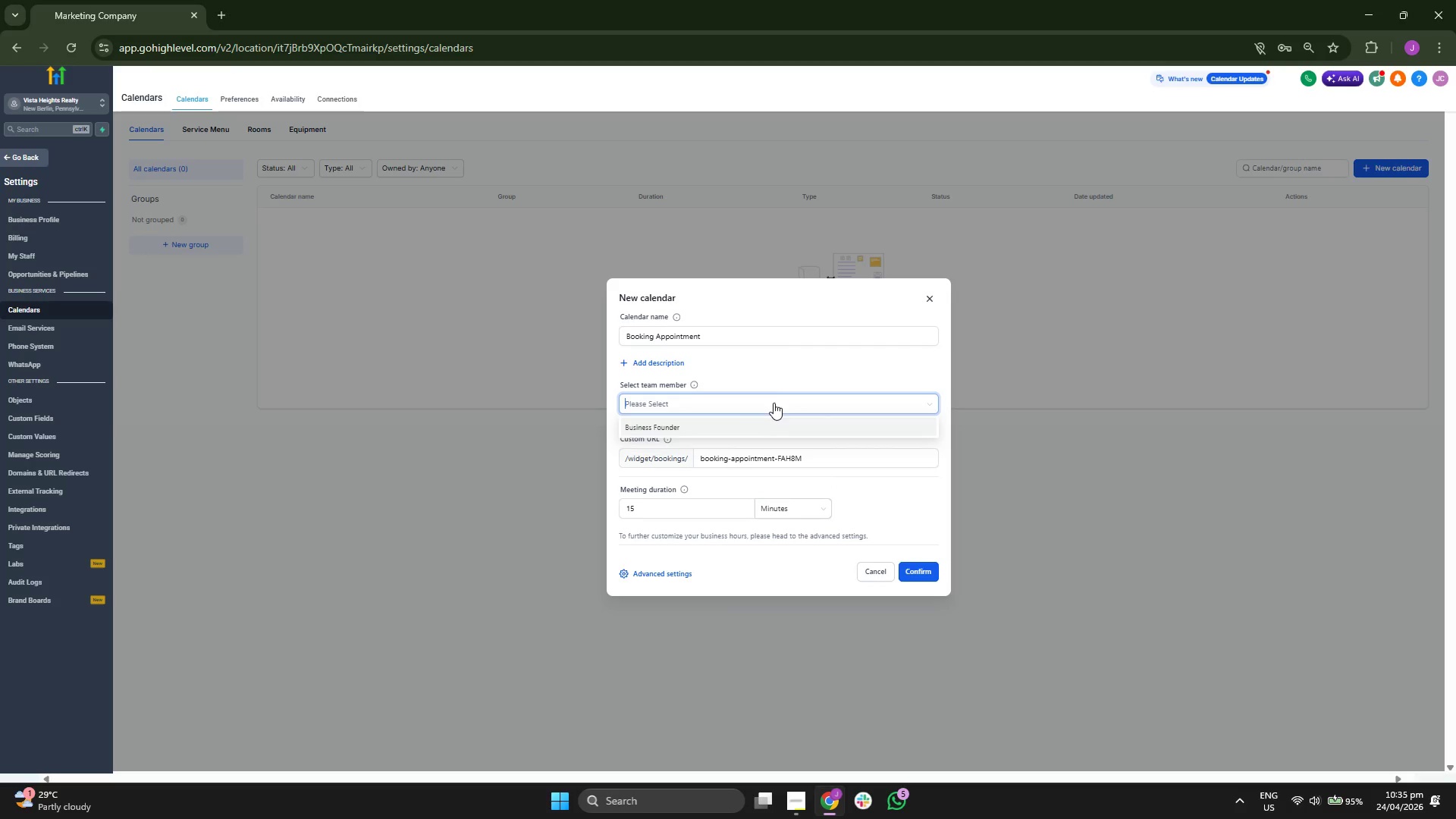 
left_click([777, 384])
 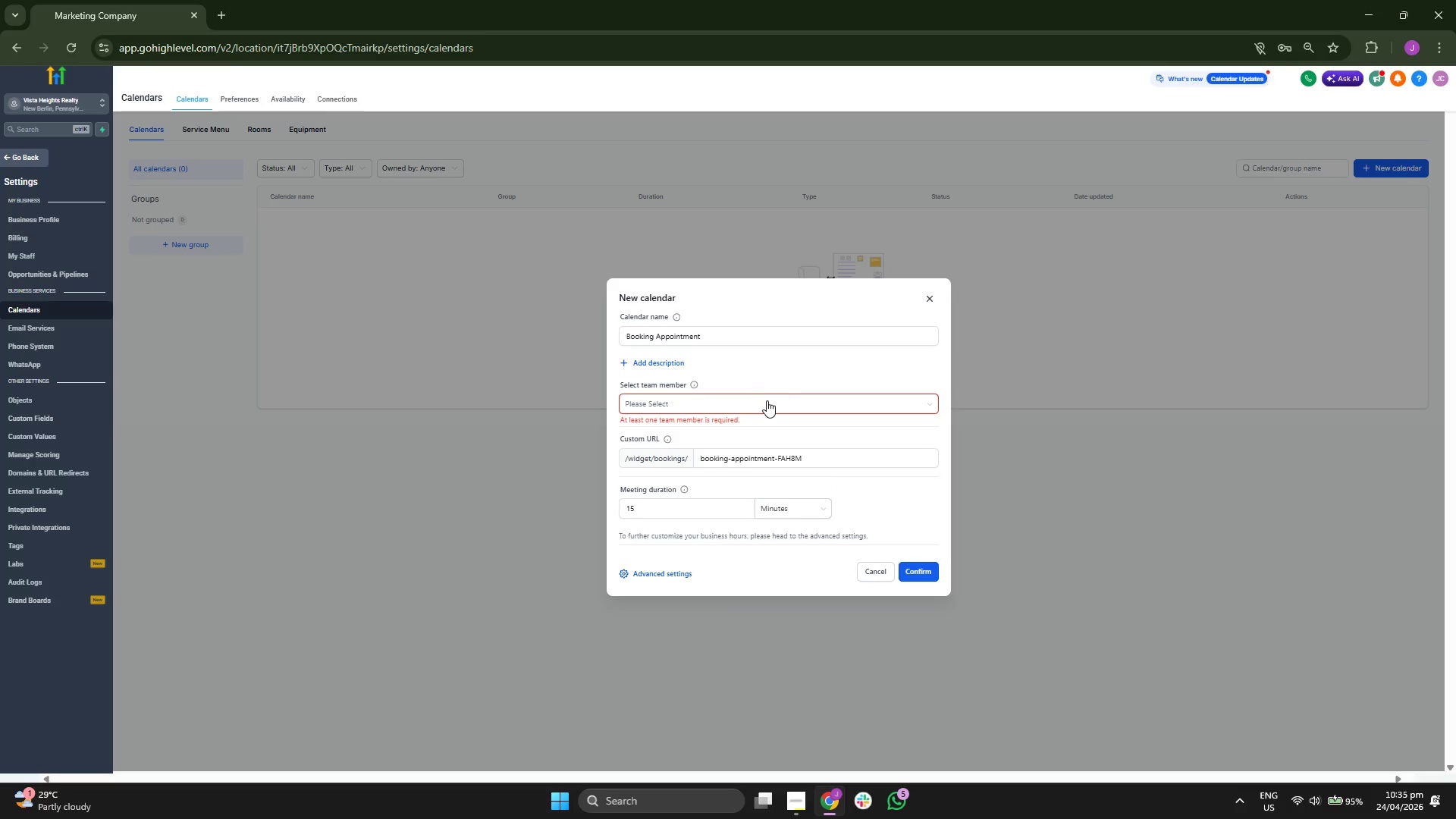 
left_click([765, 403])
 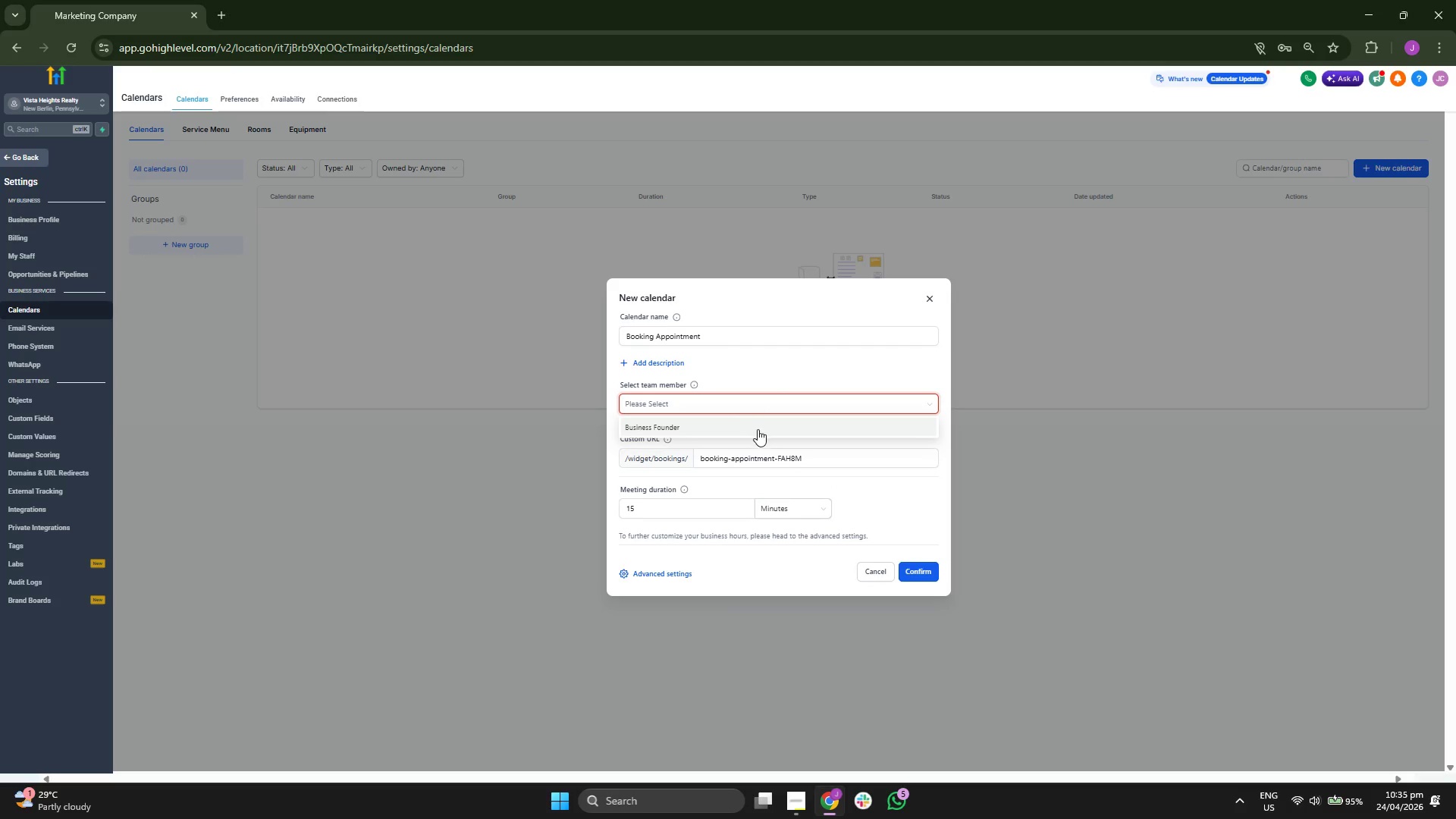 
left_click([758, 429])
 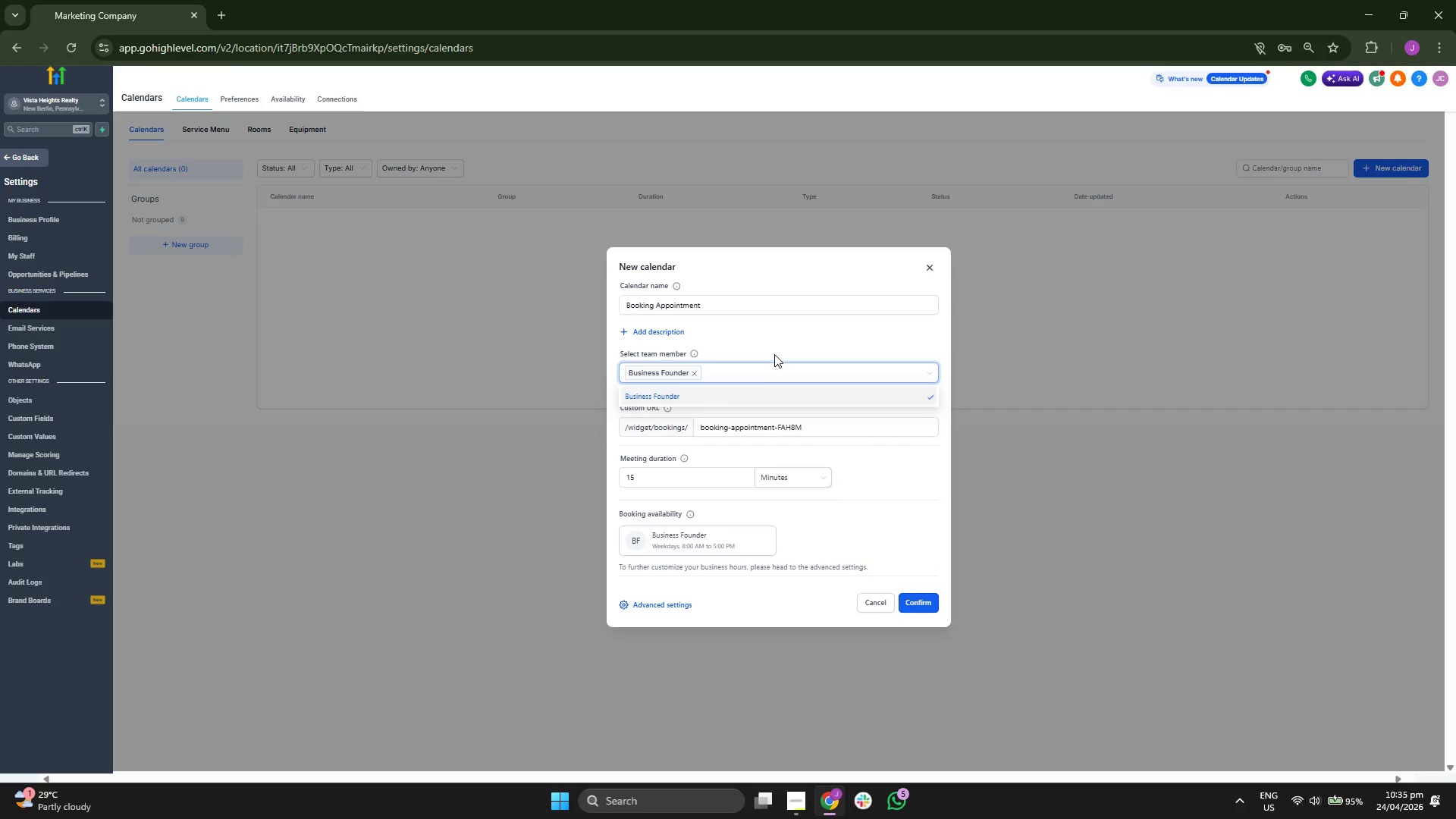 
left_click([777, 339])
 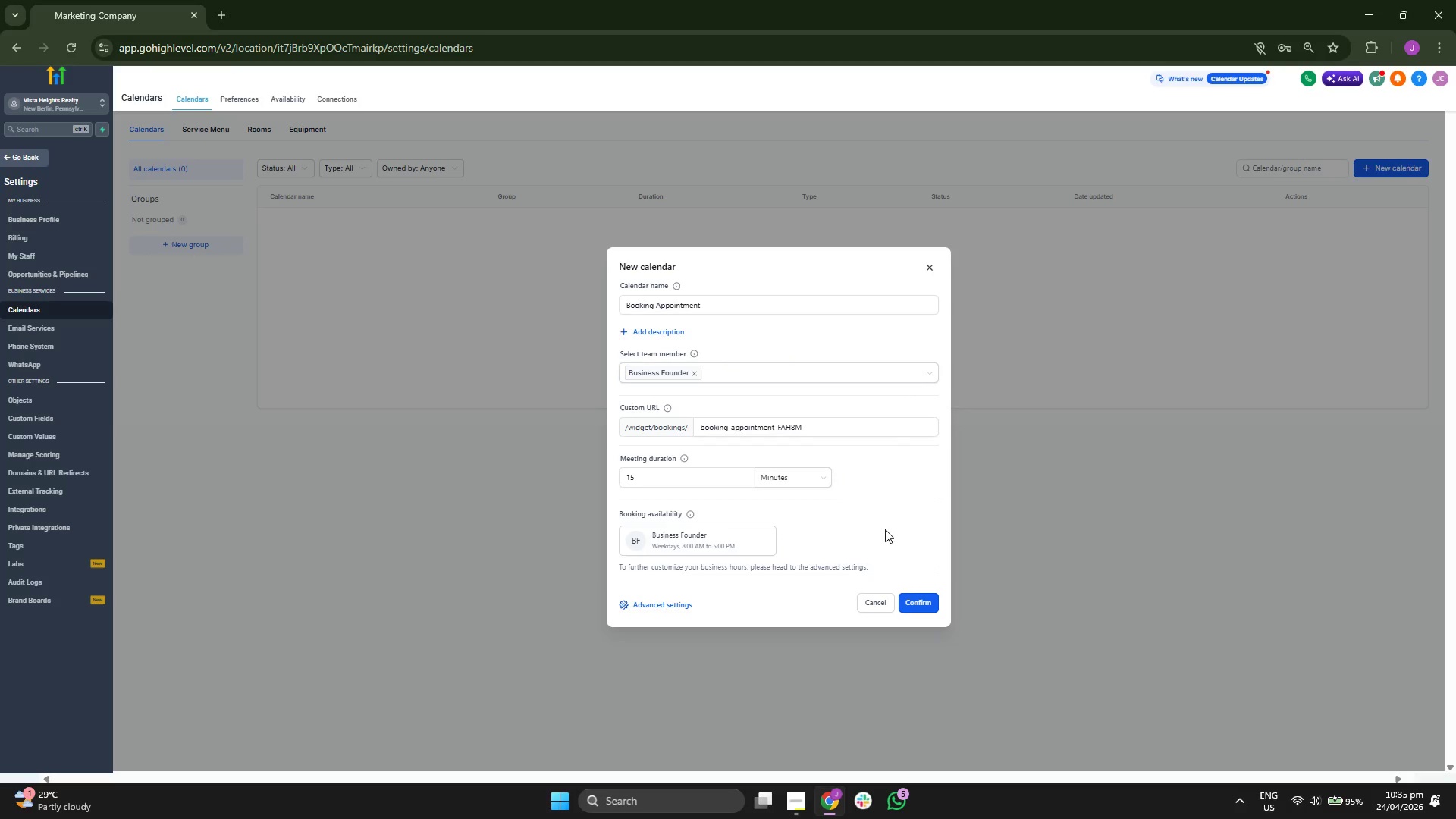 
wait(8.03)
 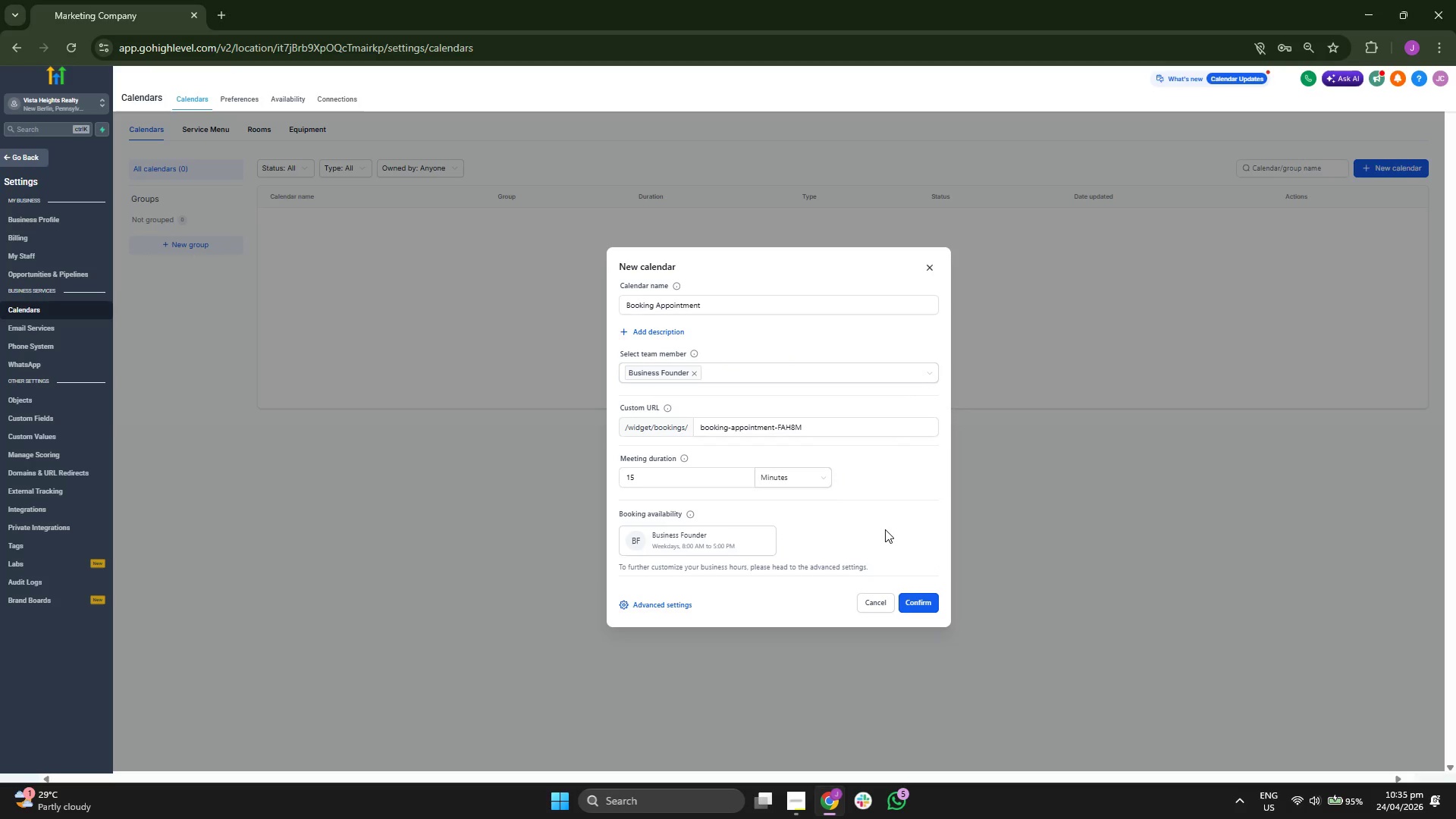 
left_click([846, 532])
 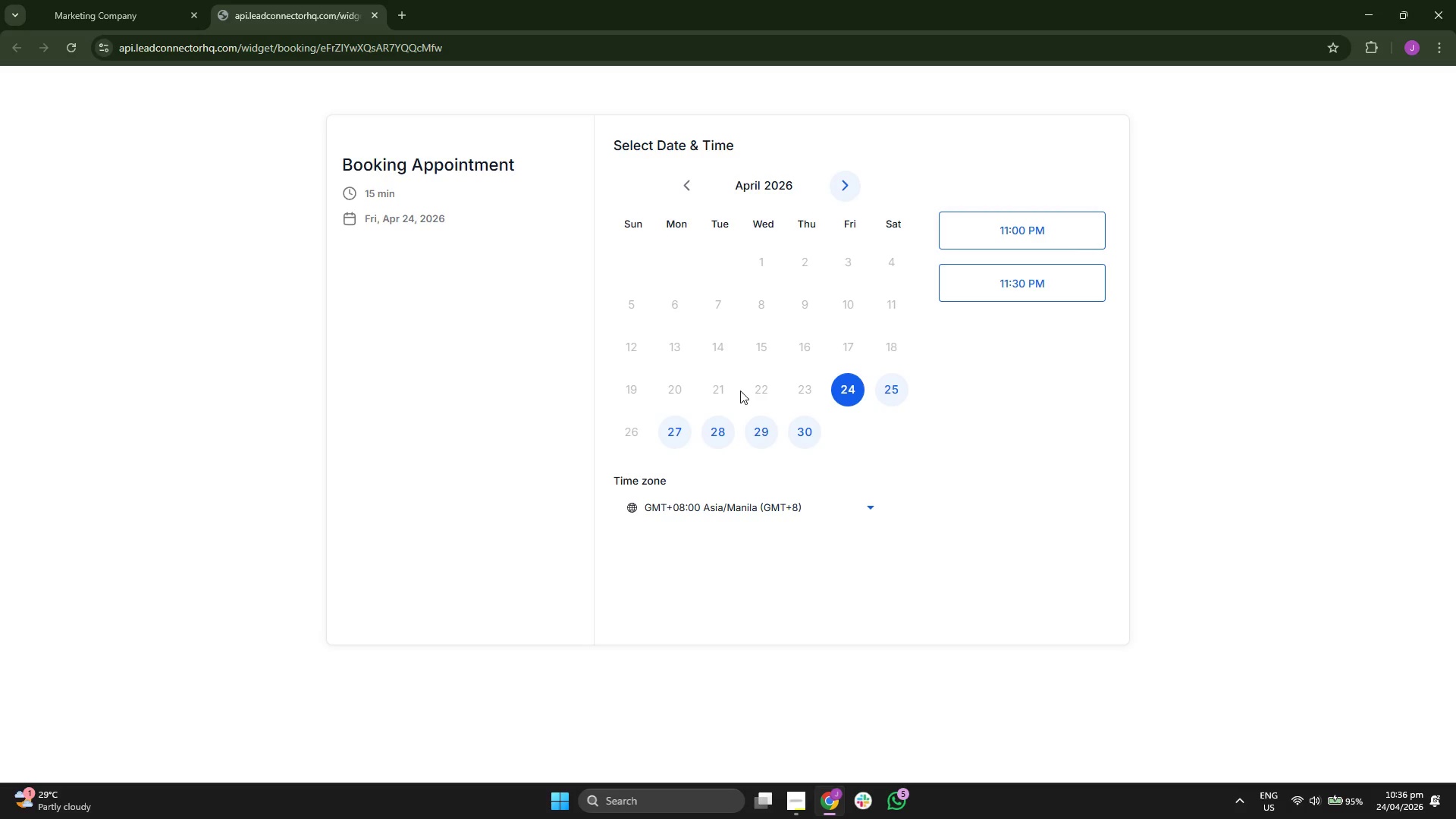 
wait(7.81)
 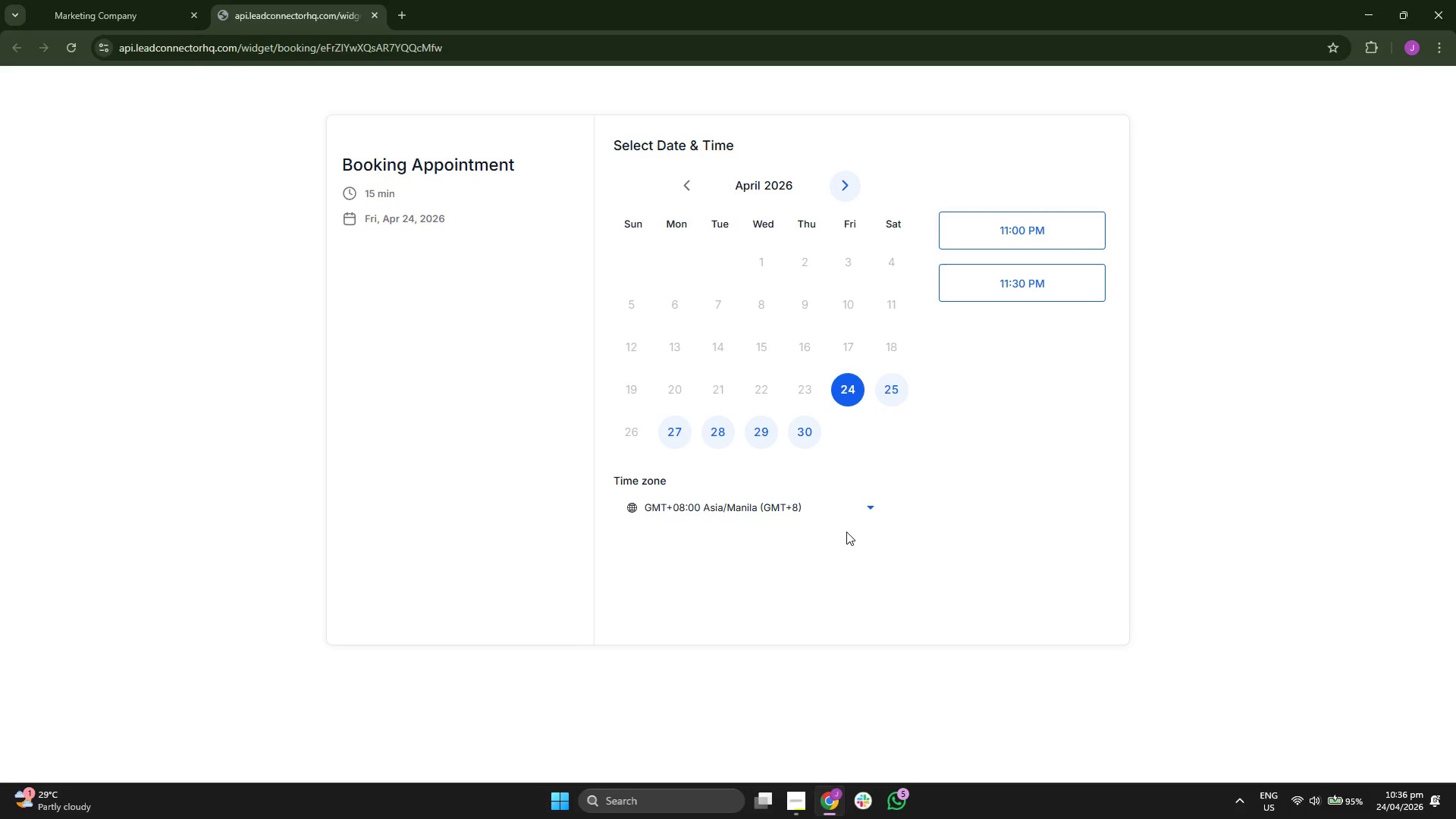 
left_click([758, 502])
 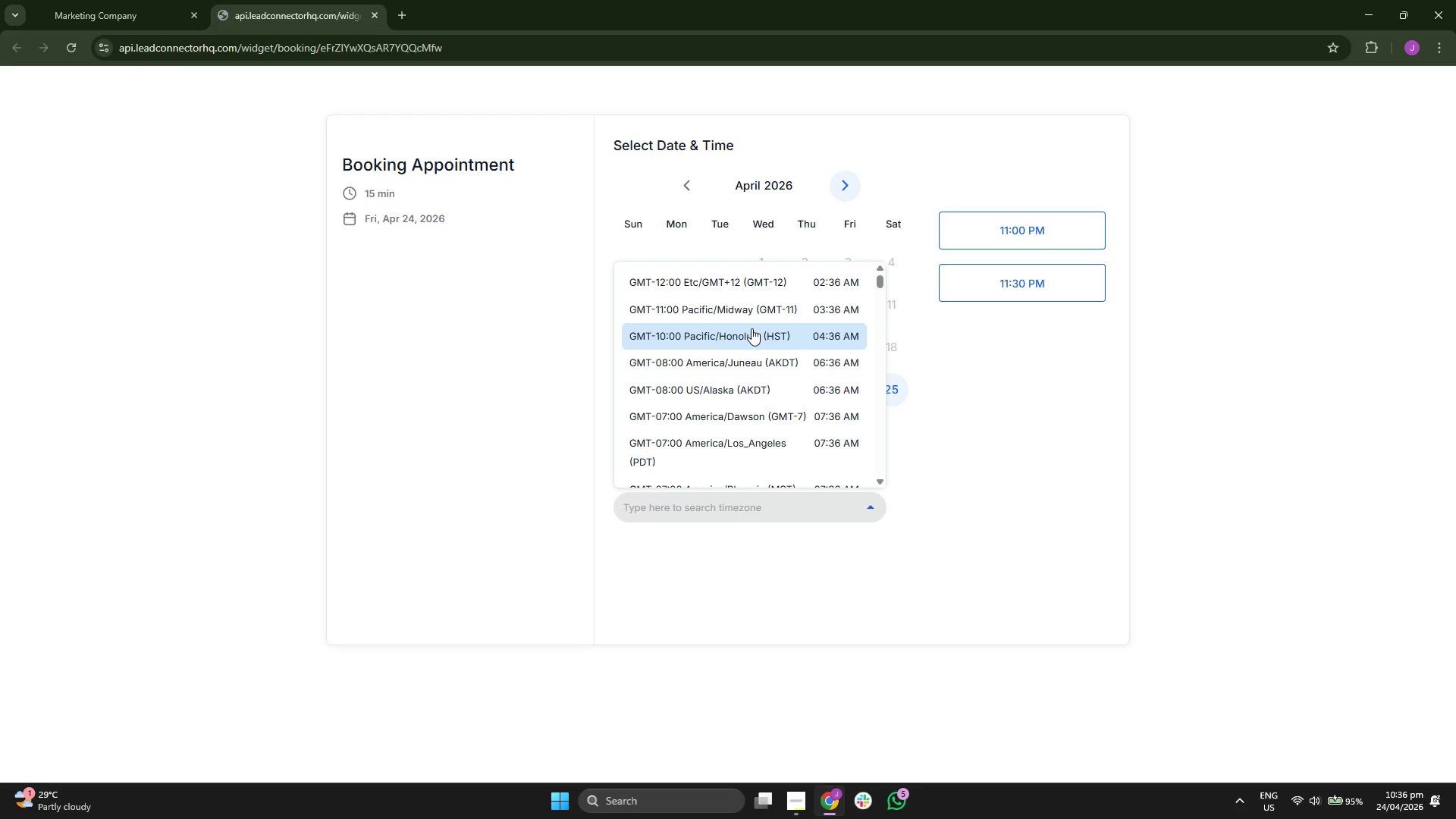 
scroll: coordinate [758, 329], scroll_direction: down, amount: 5.0
 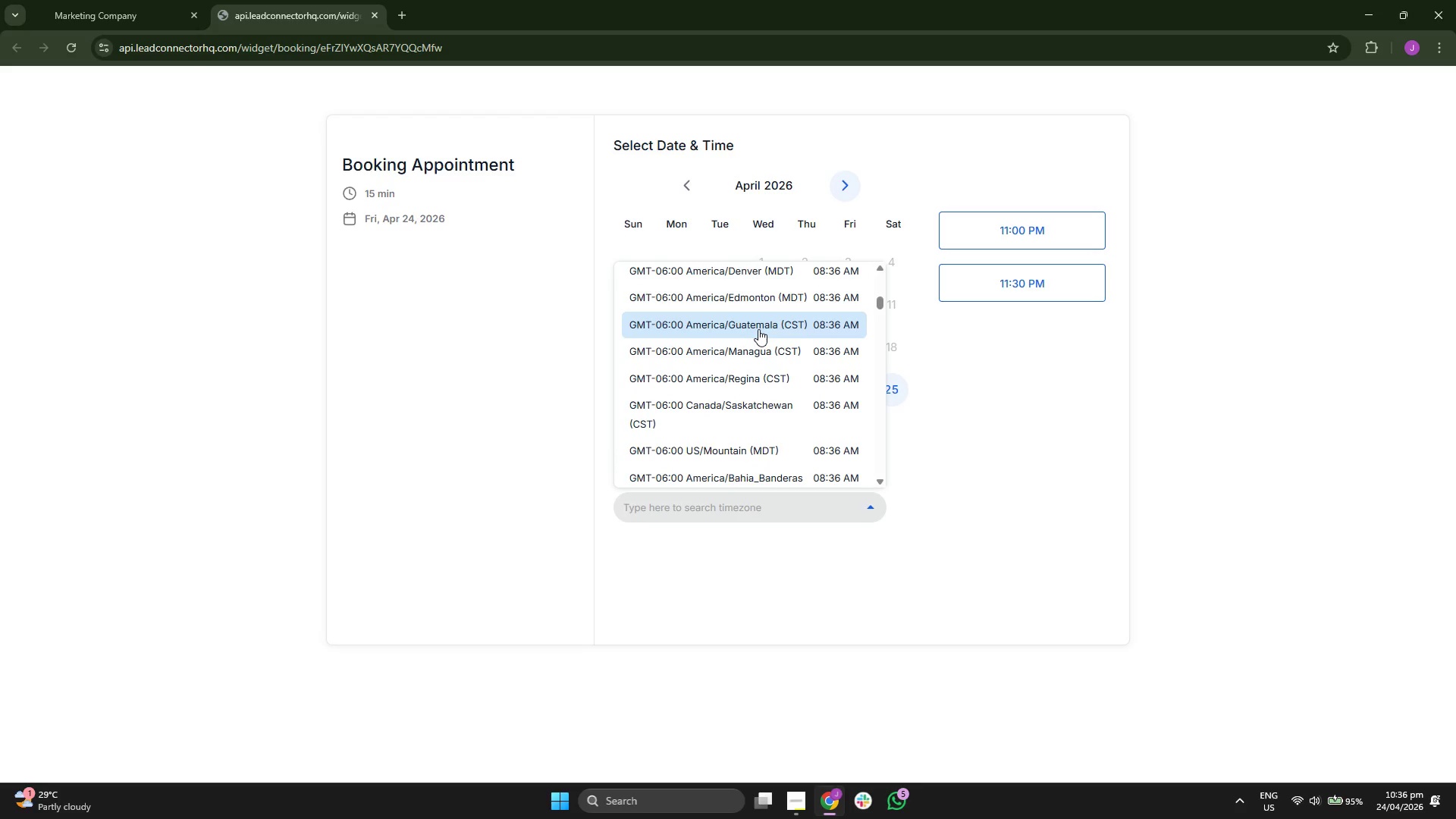 
scroll: coordinate [758, 329], scroll_direction: down, amount: 5.0
 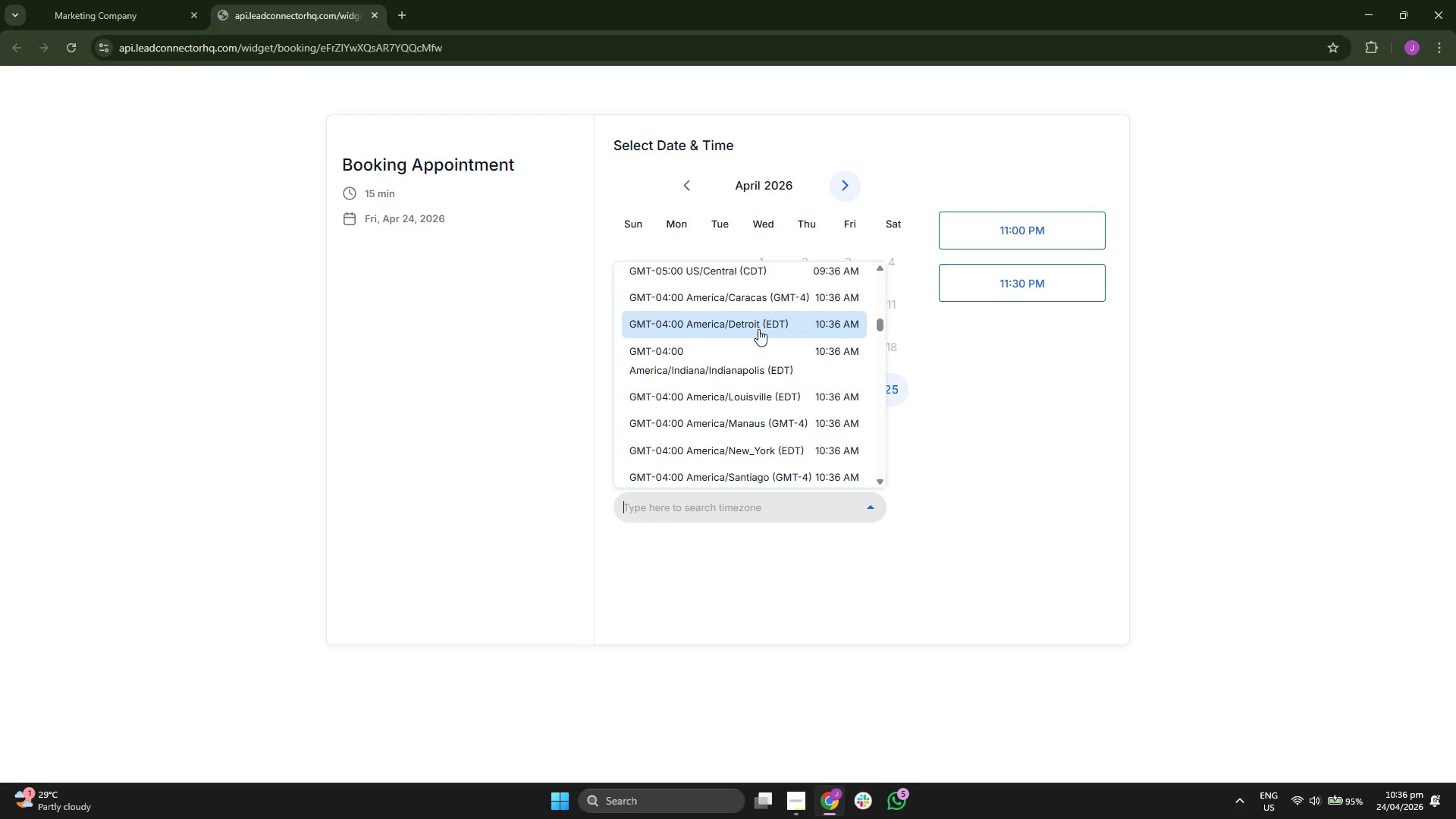 
scroll: coordinate [758, 329], scroll_direction: down, amount: 5.0
 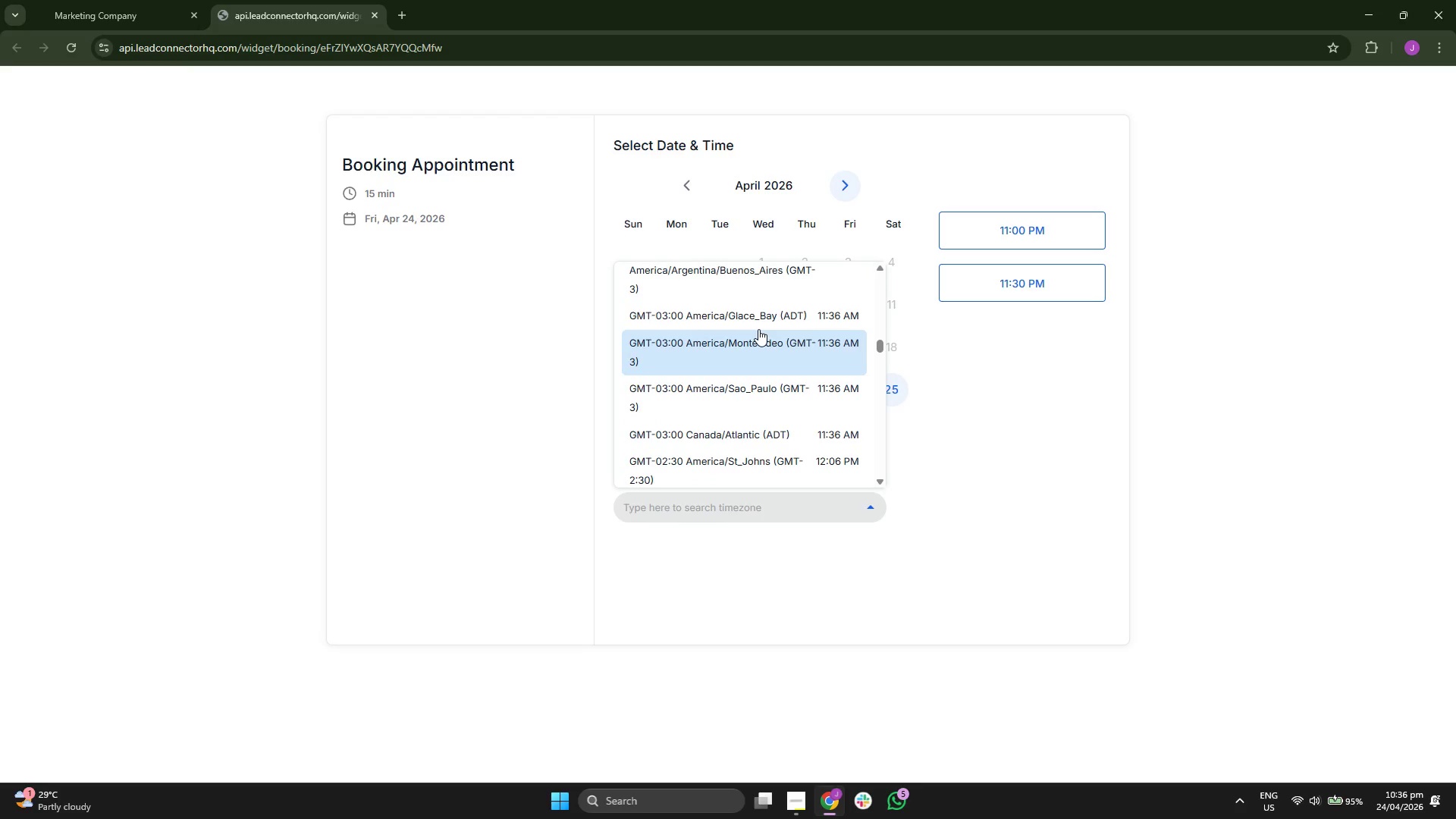 
scroll: coordinate [758, 329], scroll_direction: down, amount: 5.0
 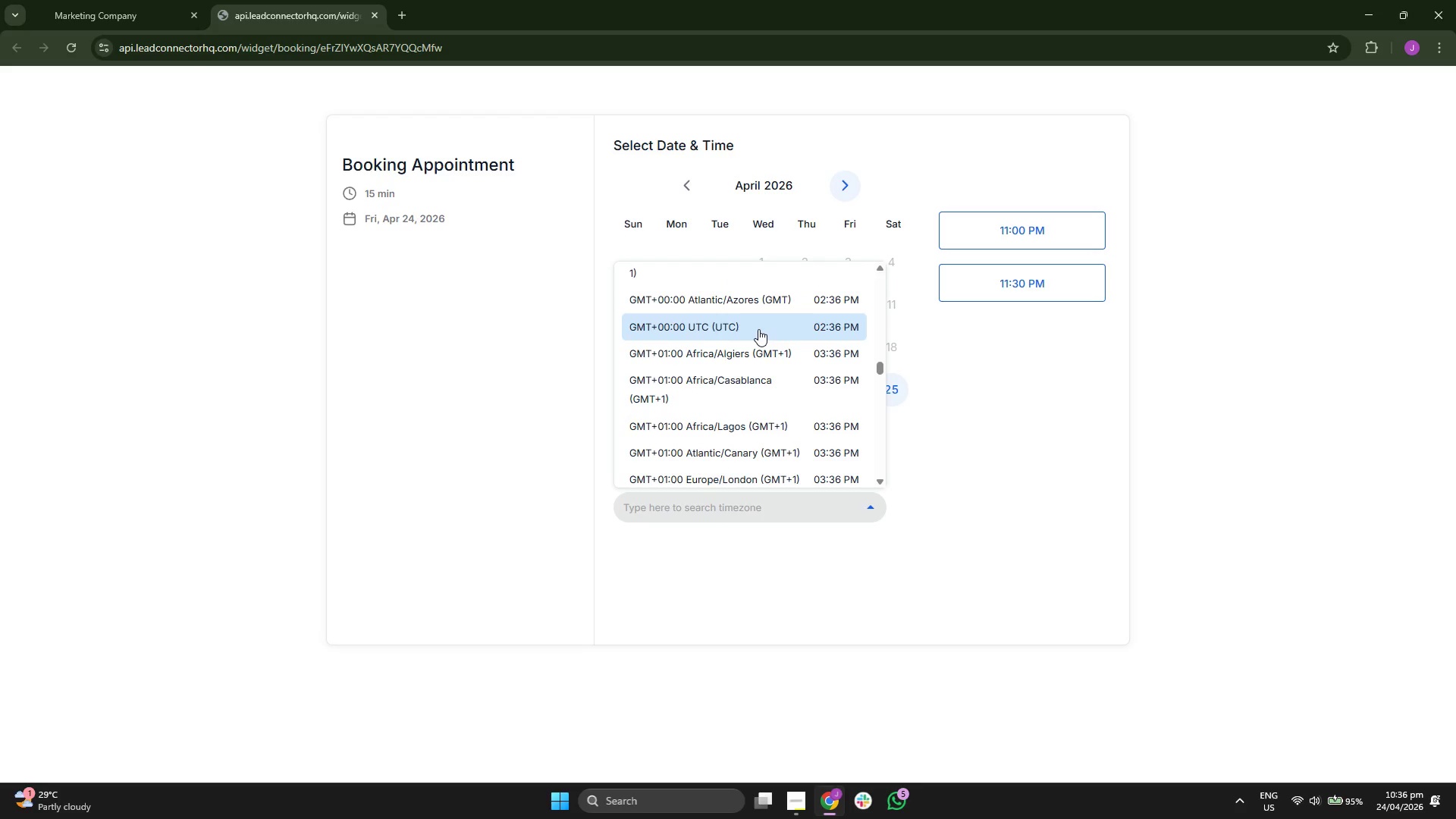 
scroll: coordinate [780, 322], scroll_direction: down, amount: 5.0
 